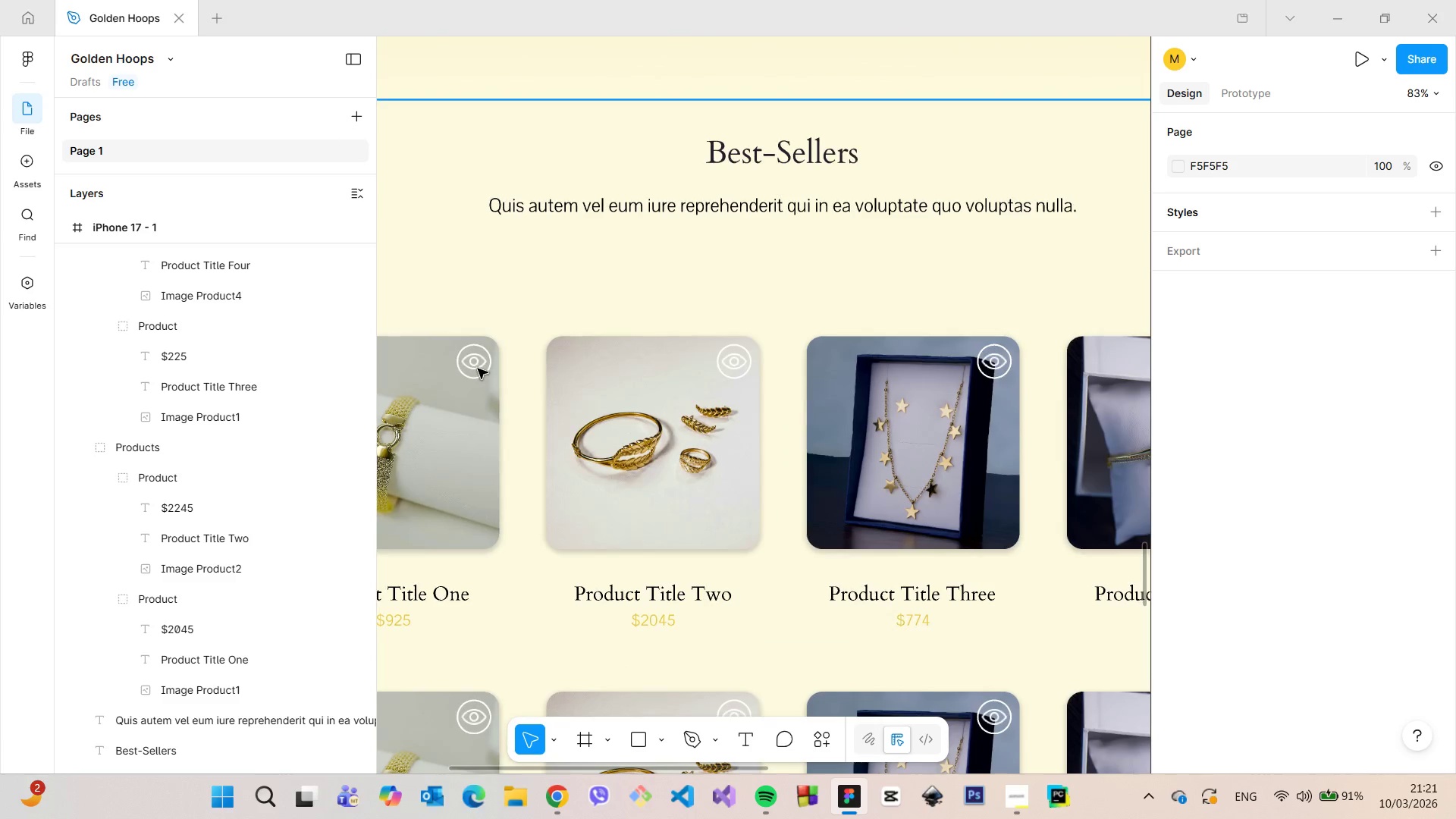 
double_click([478, 369])
 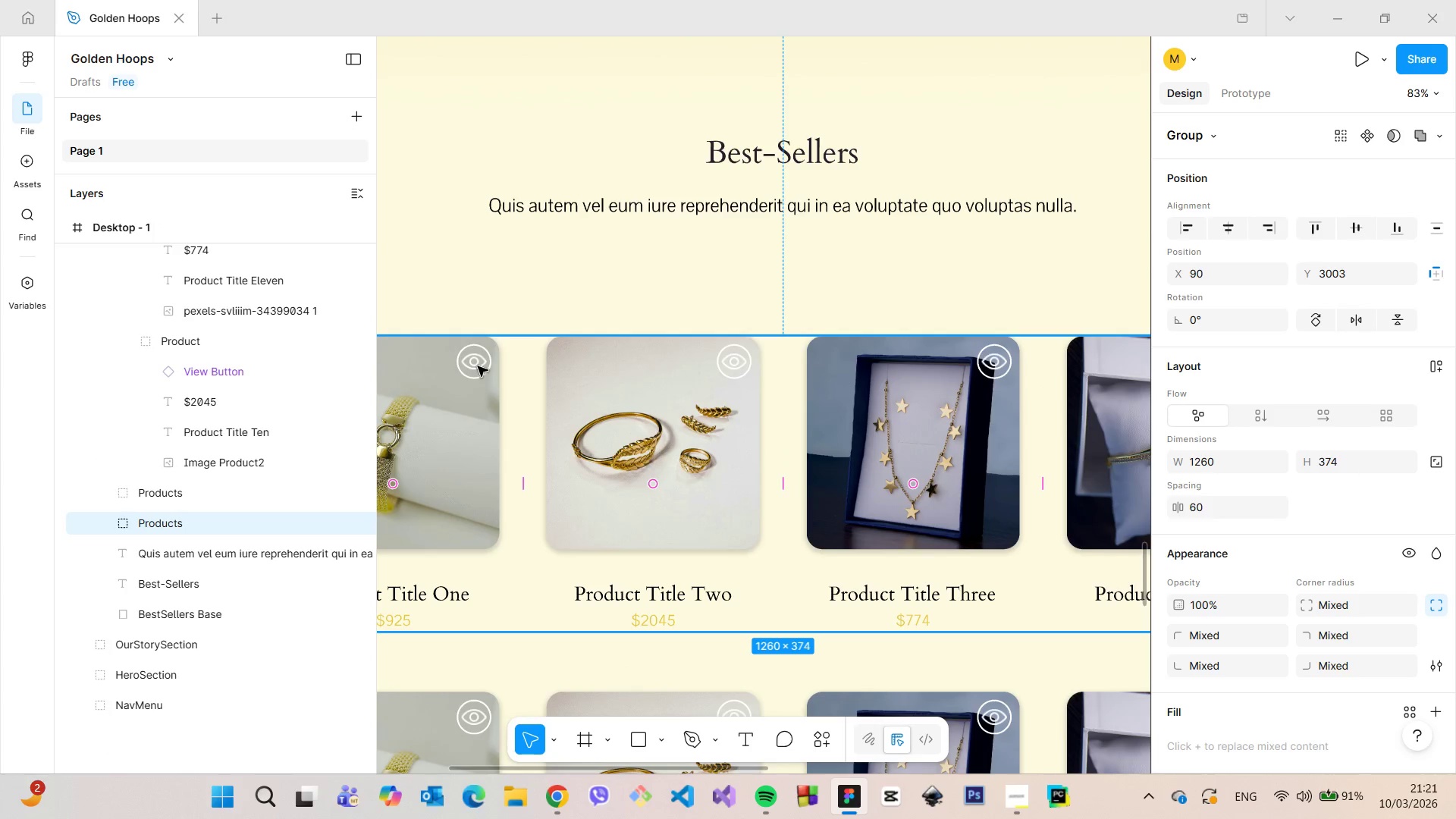 
double_click([478, 366])
 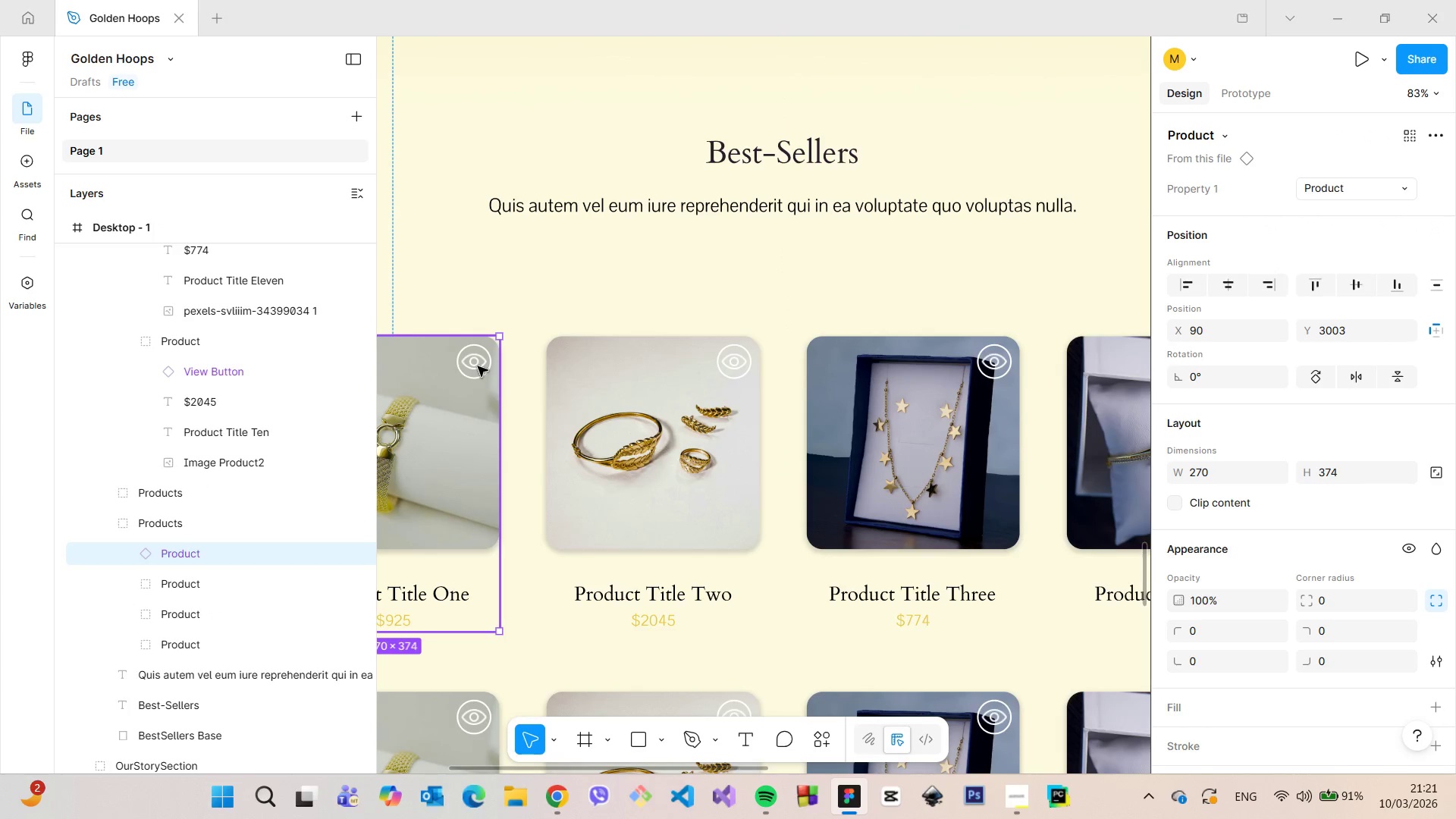 
double_click([478, 366])
 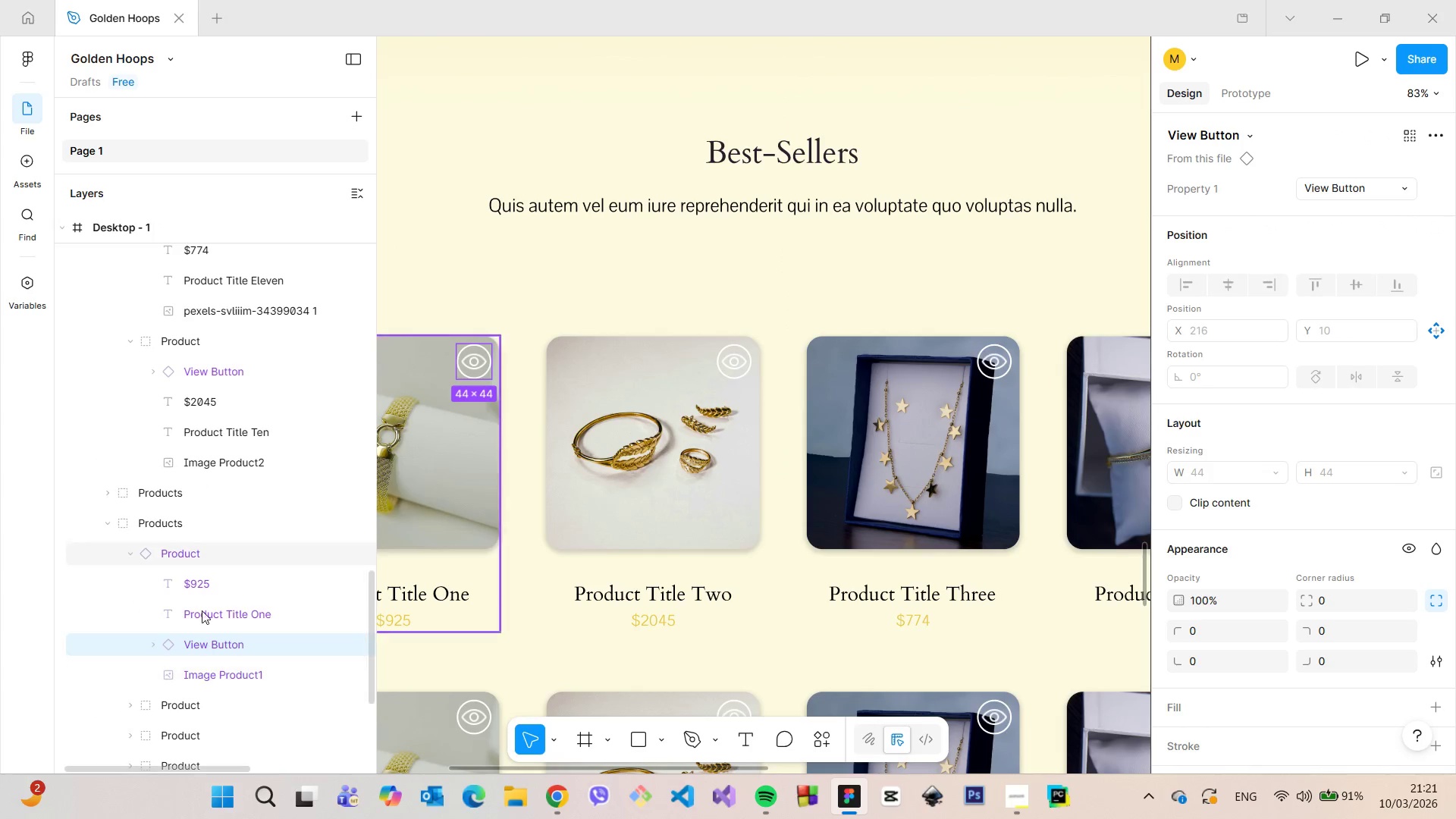 
left_click([152, 651])
 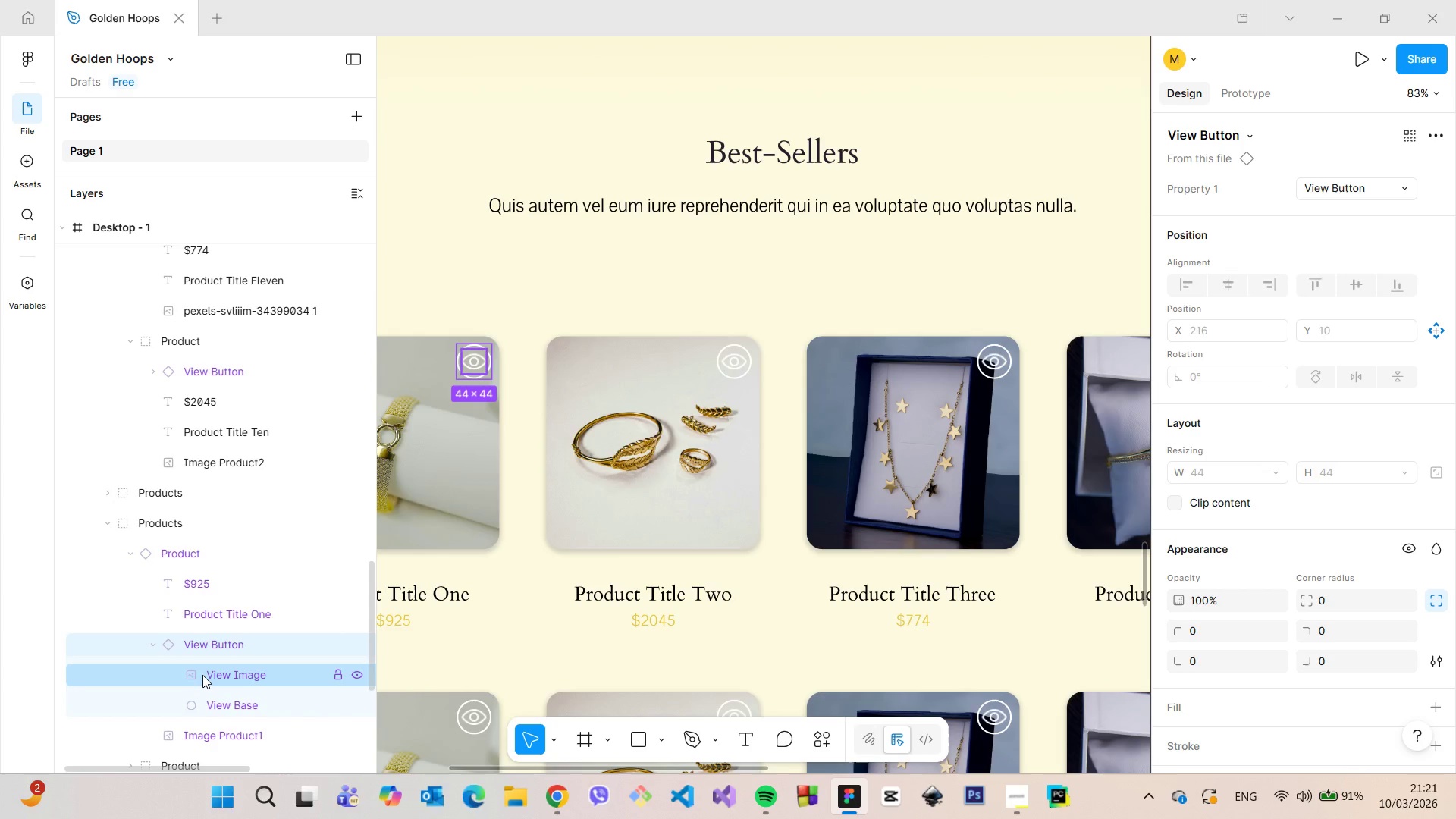 
left_click([202, 675])
 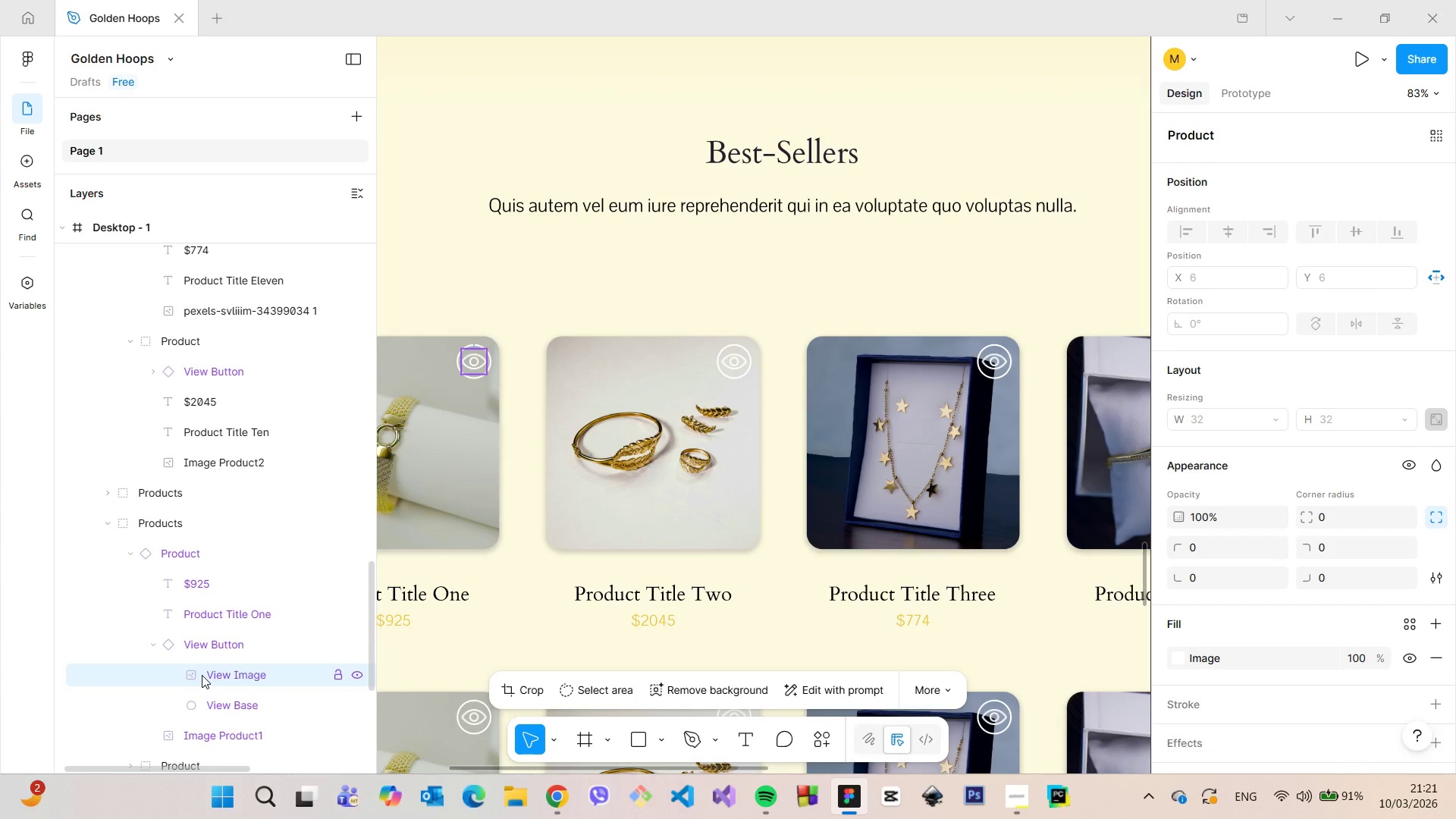 
scroll: coordinate [202, 675], scroll_direction: down, amount: 8.0
 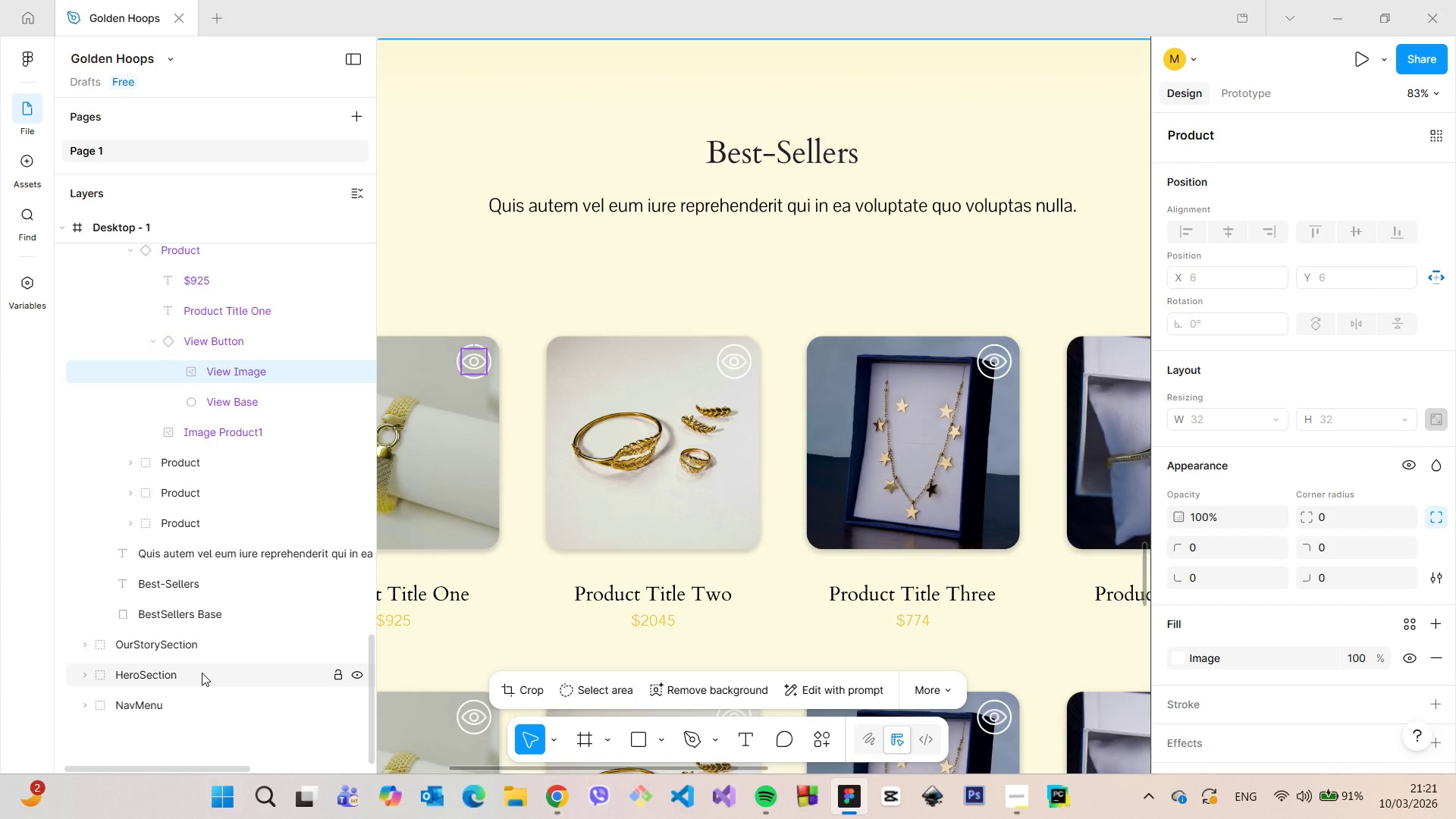 
scroll: coordinate [202, 673], scroll_direction: up, amount: 2.0
 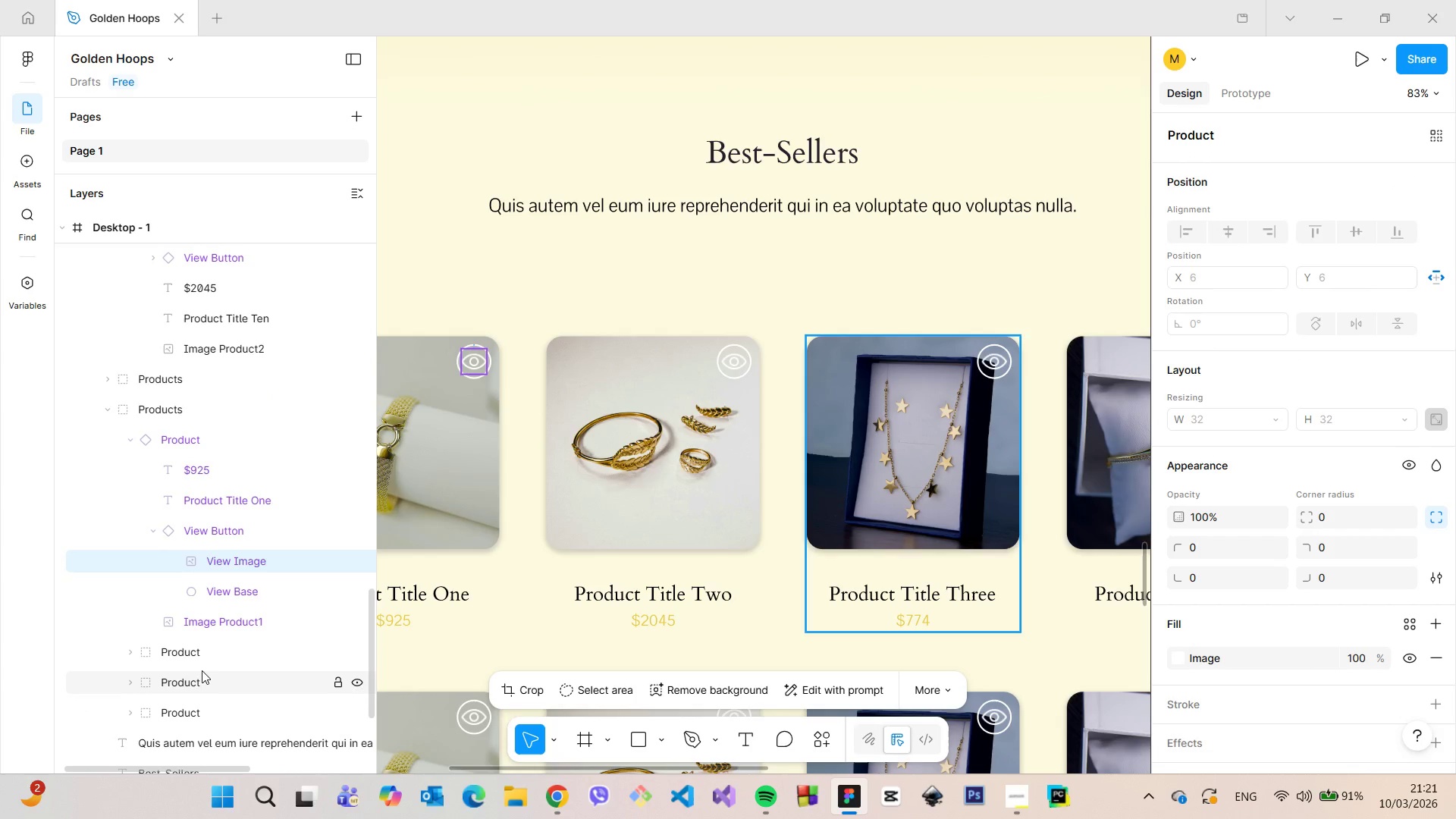 
scroll: coordinate [202, 670], scroll_direction: down, amount: 1.0
 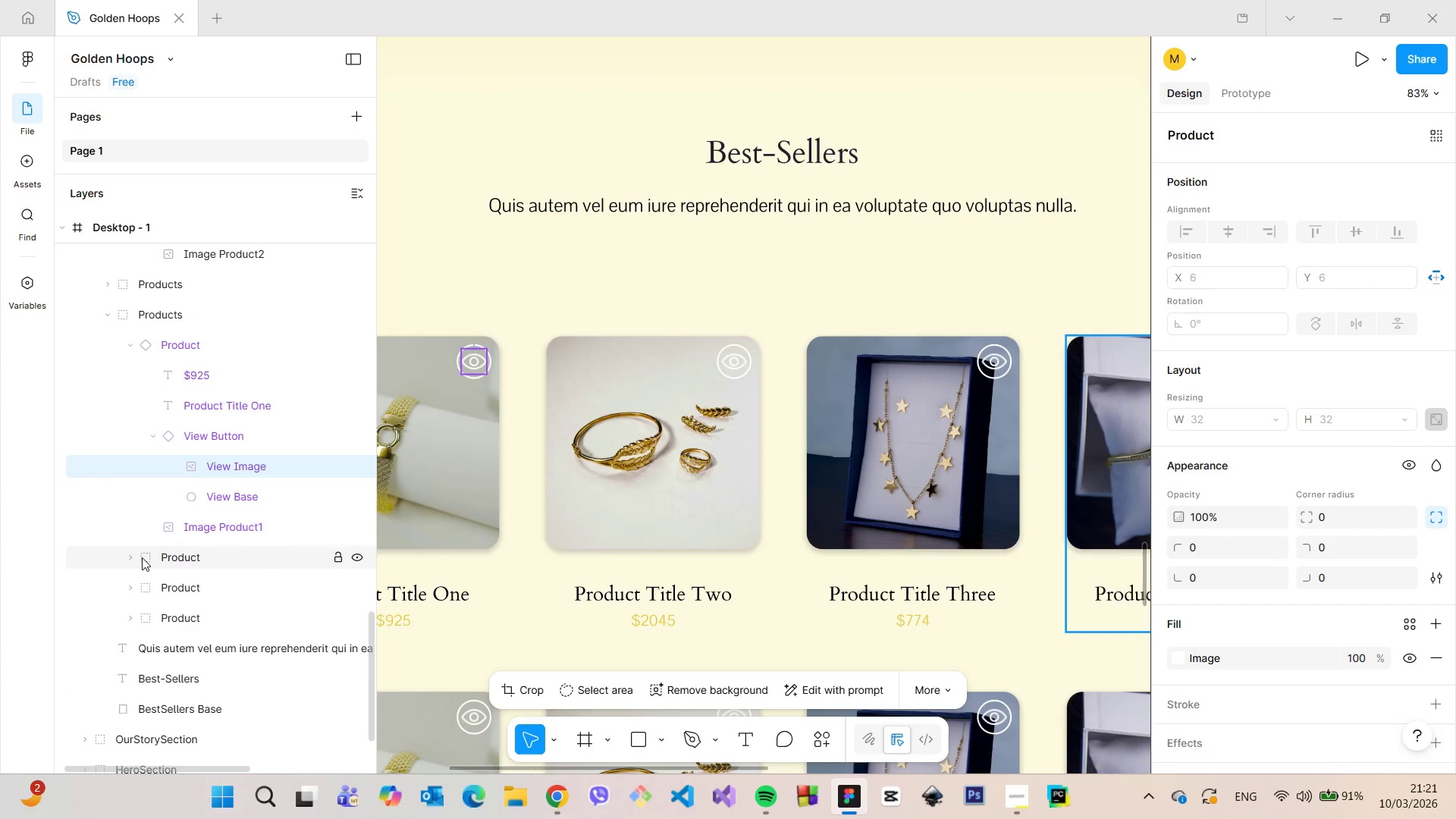 
left_click([129, 554])
 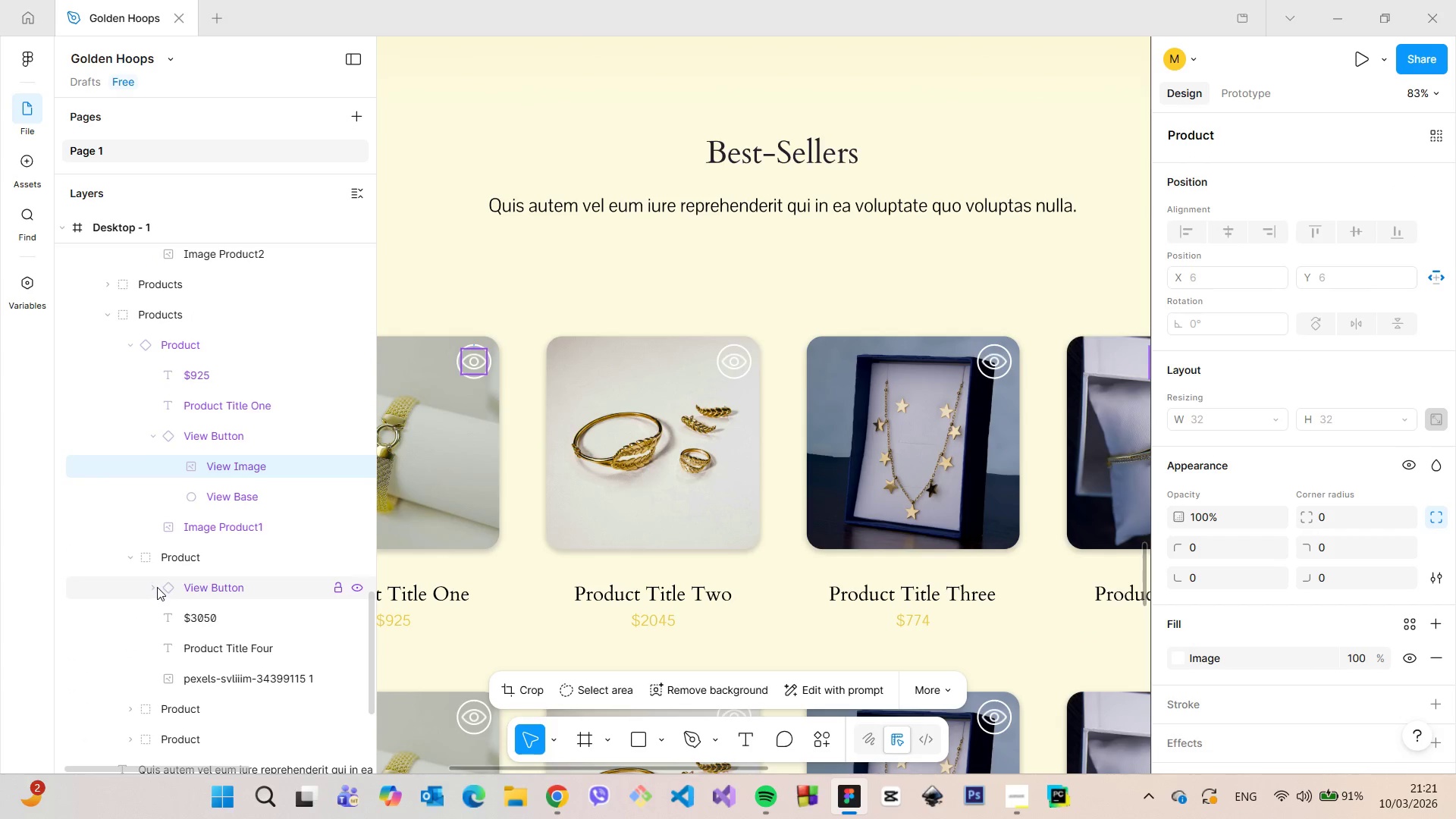 
left_click([157, 587])
 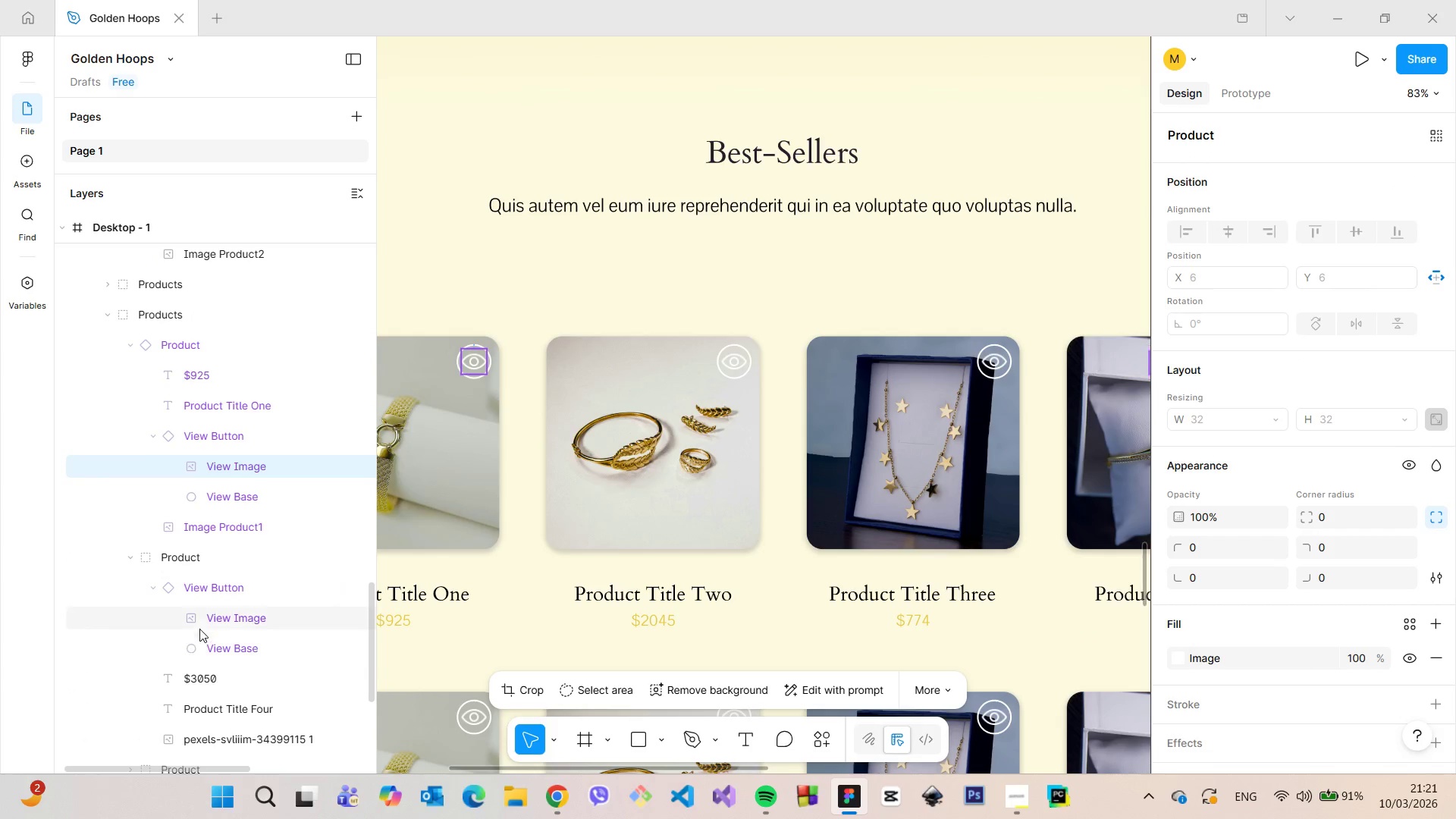 
left_click([197, 621])
 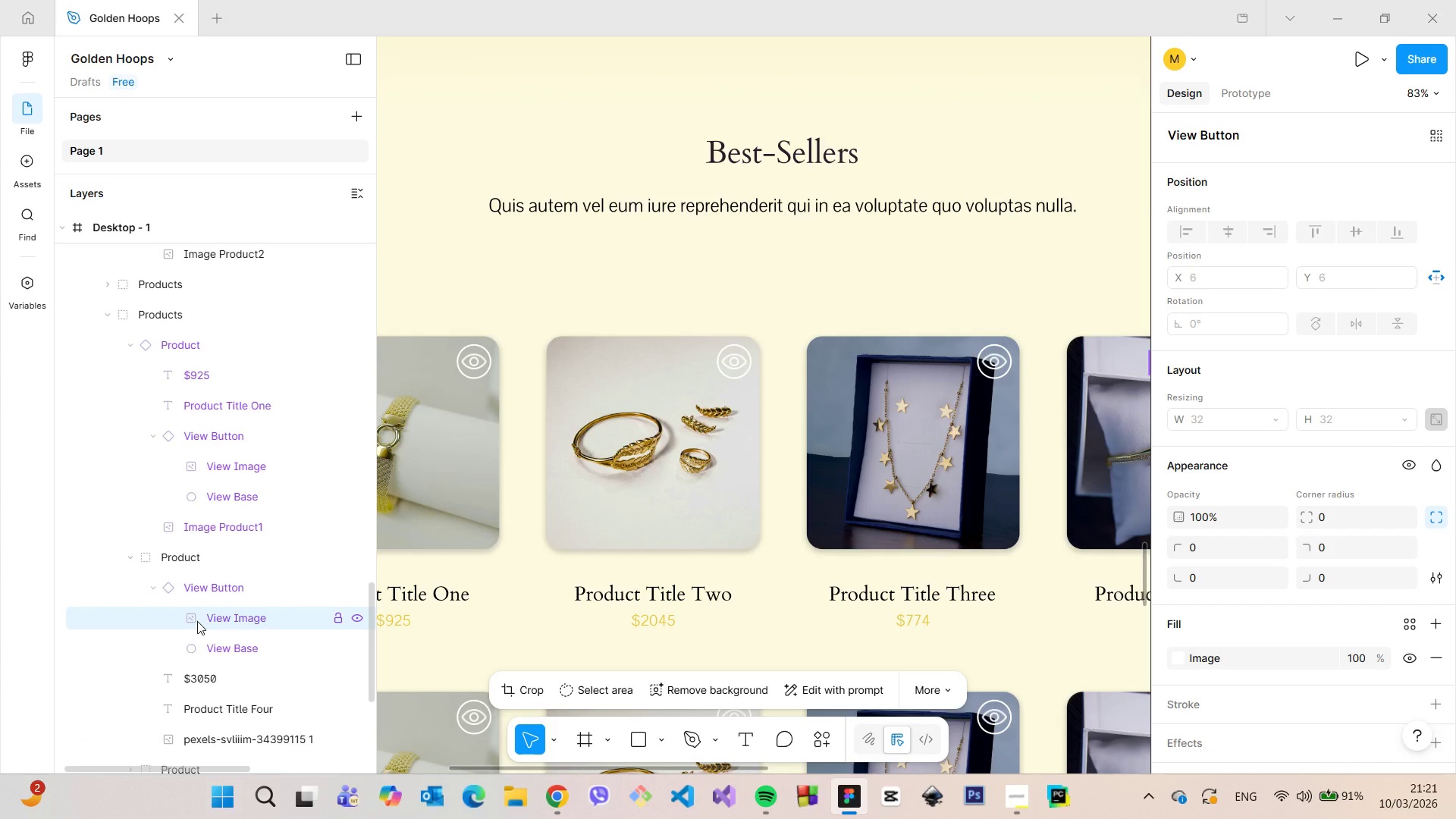 
scroll: coordinate [962, 546], scroll_direction: down, amount: 20.0
 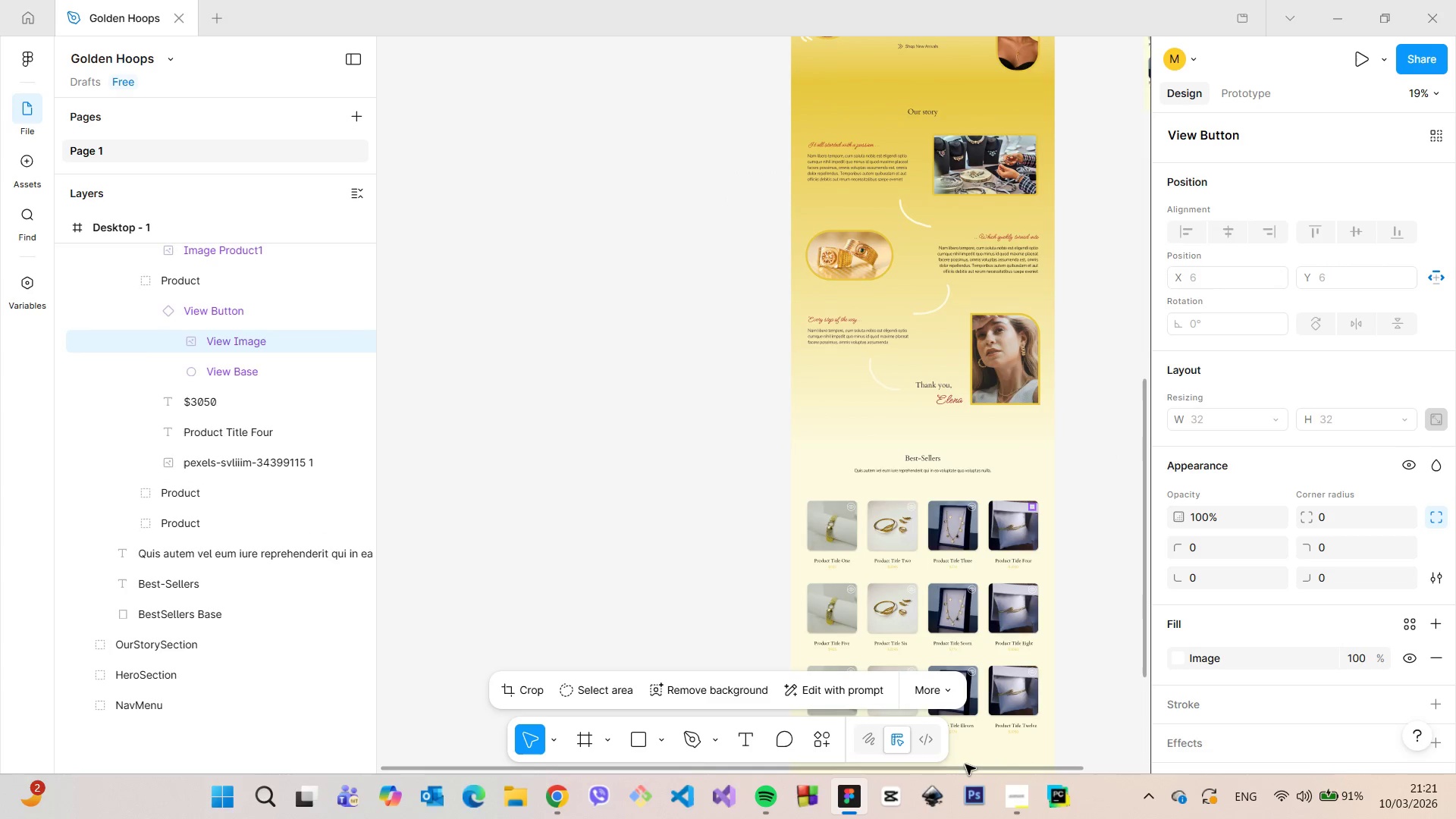 
left_click_drag(start_coordinate=[970, 765], to_coordinate=[1112, 742])
 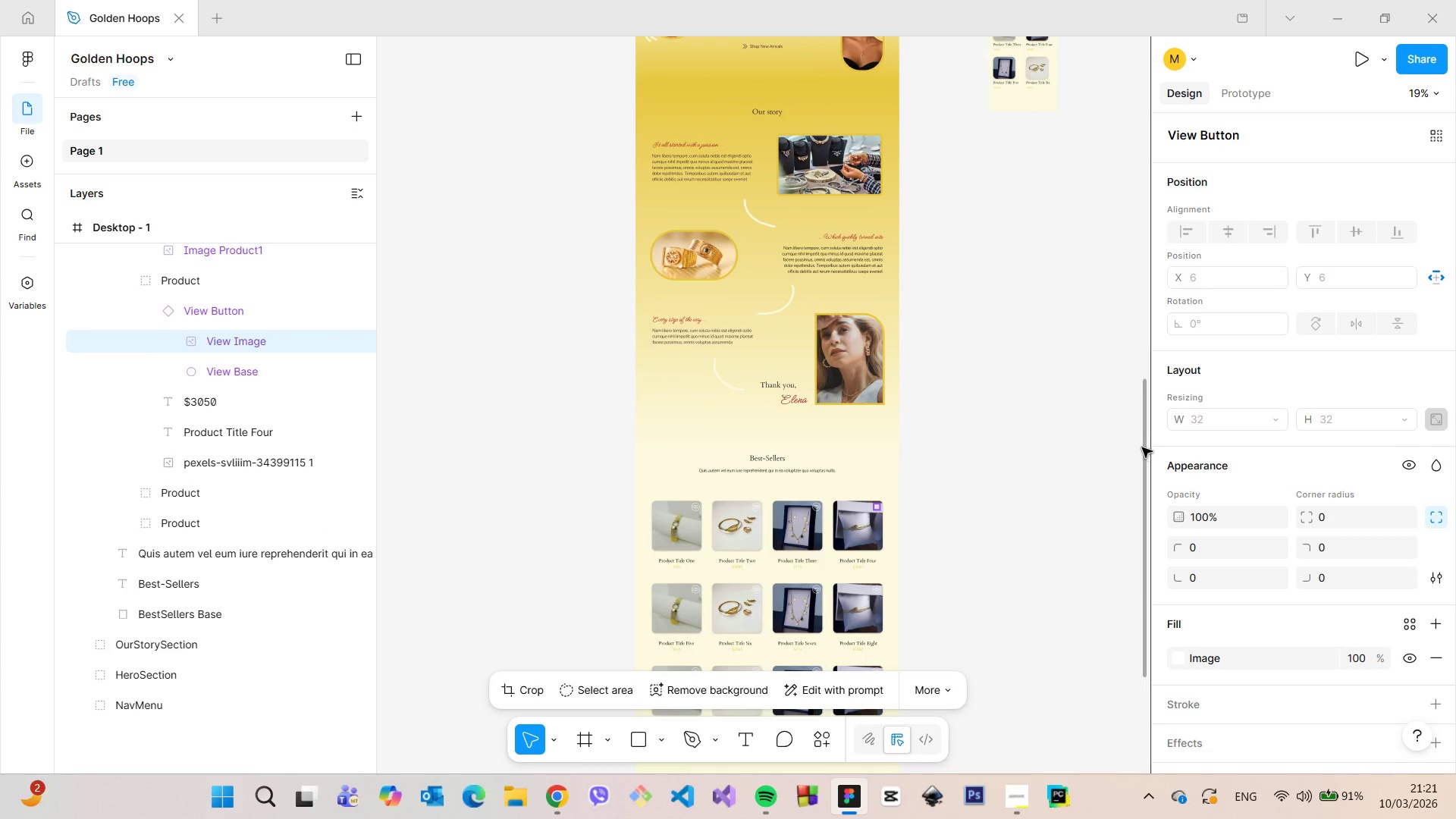 
left_click_drag(start_coordinate=[1142, 447], to_coordinate=[1153, 313])
 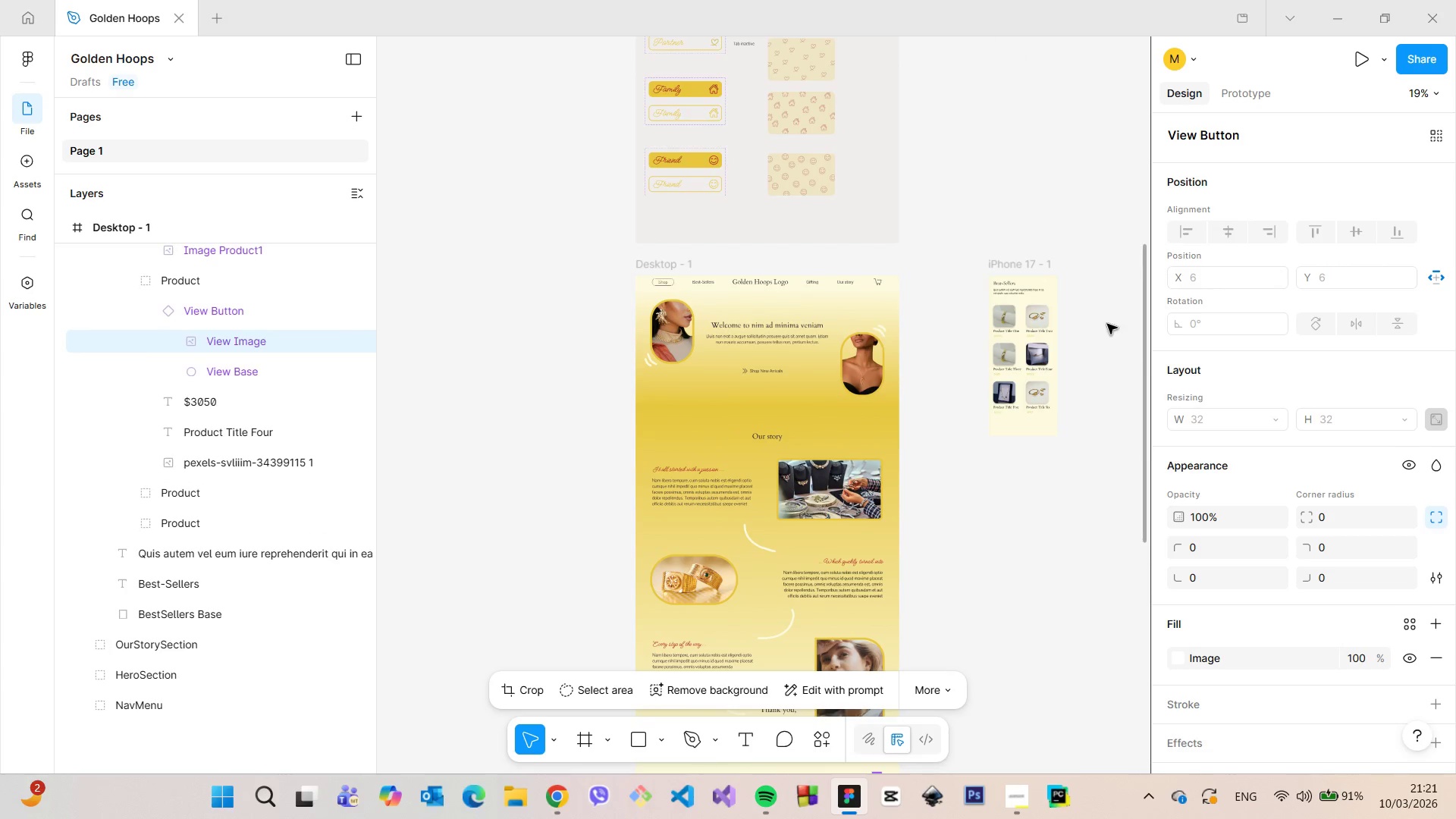 
left_click([1107, 324])
 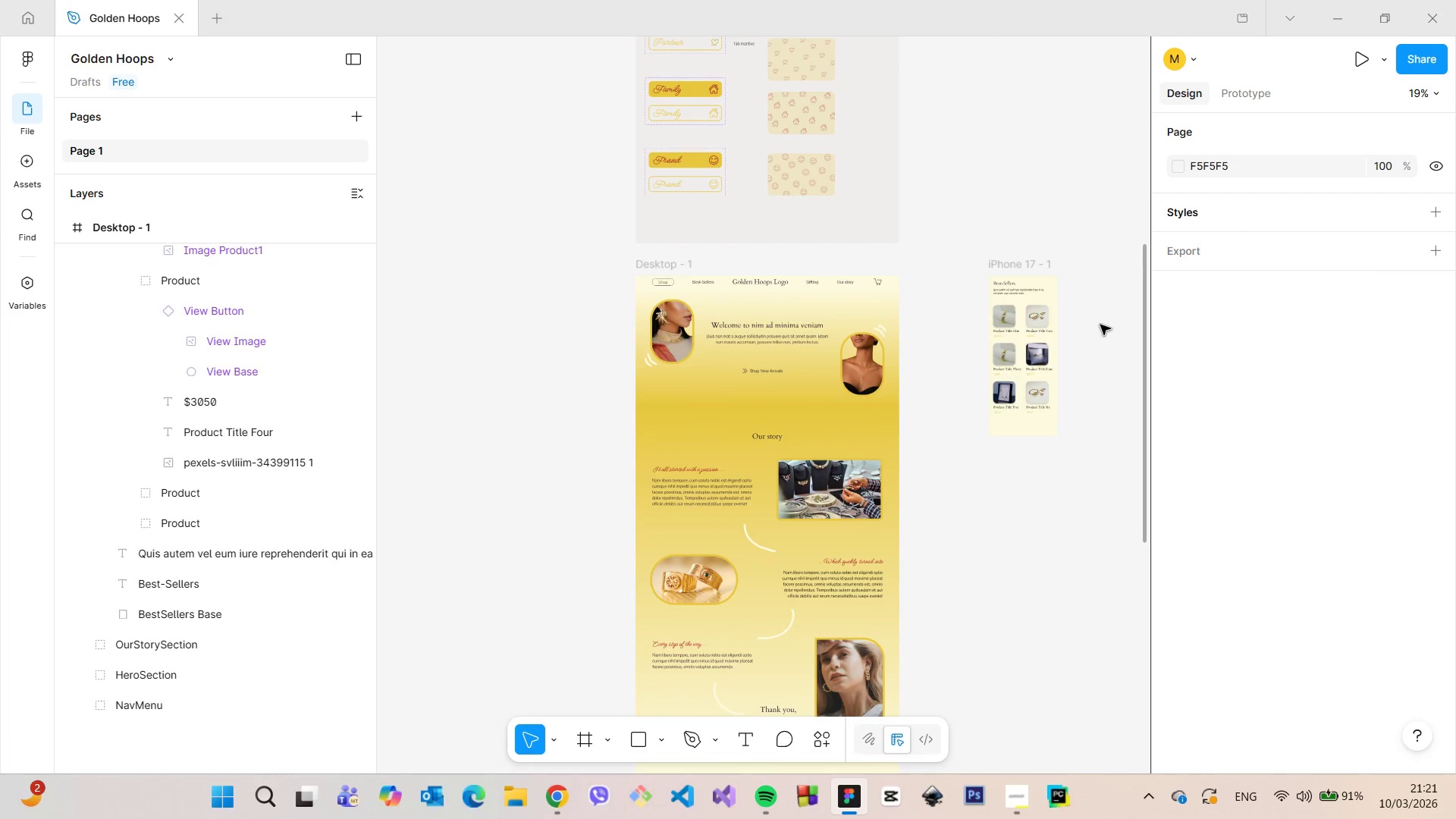 
left_click([724, 305])
 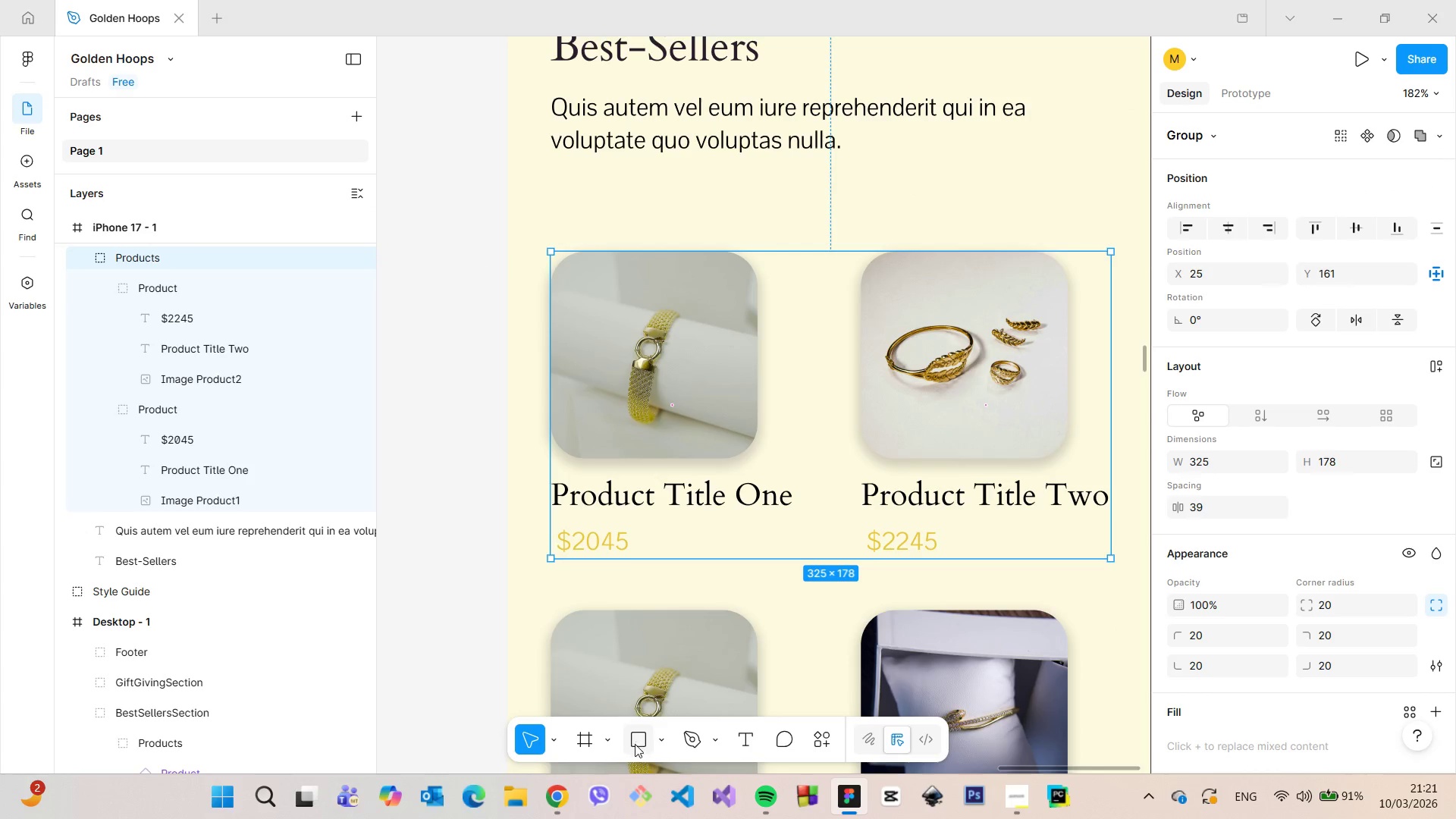 
scroll: coordinate [855, 259], scroll_direction: up, amount: 16.0
 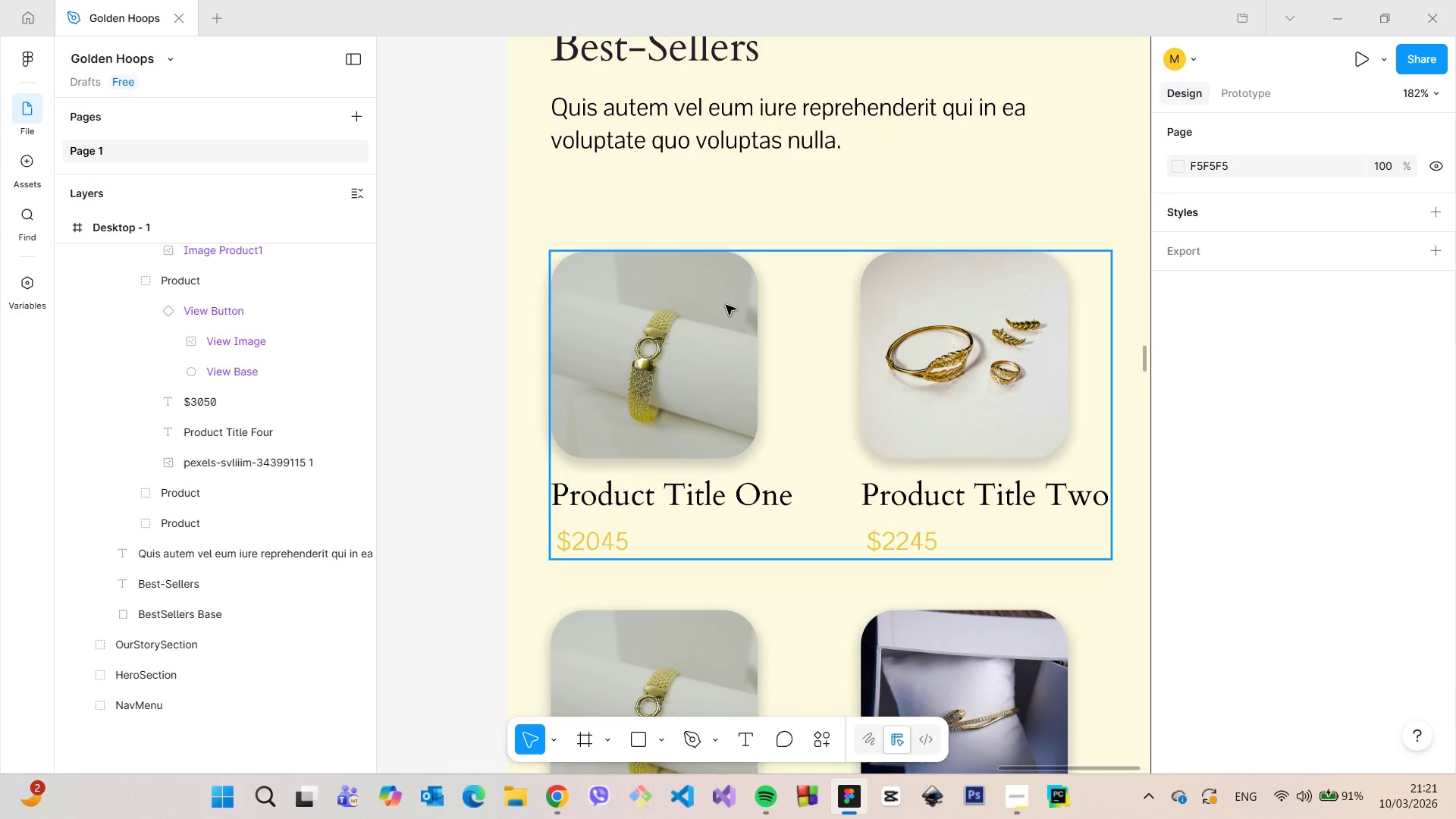 
left_click([667, 744])
 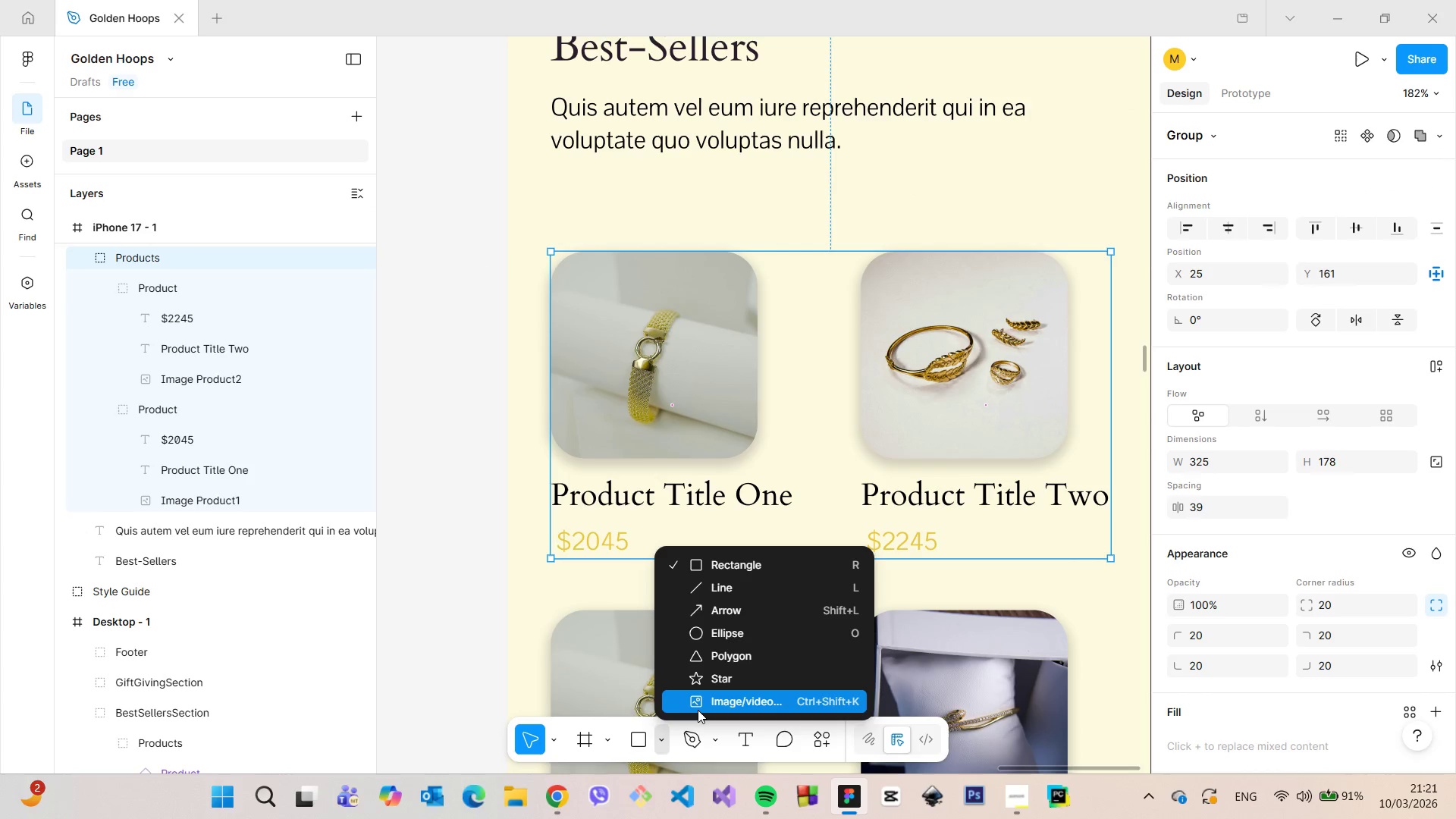 
left_click([698, 710])
 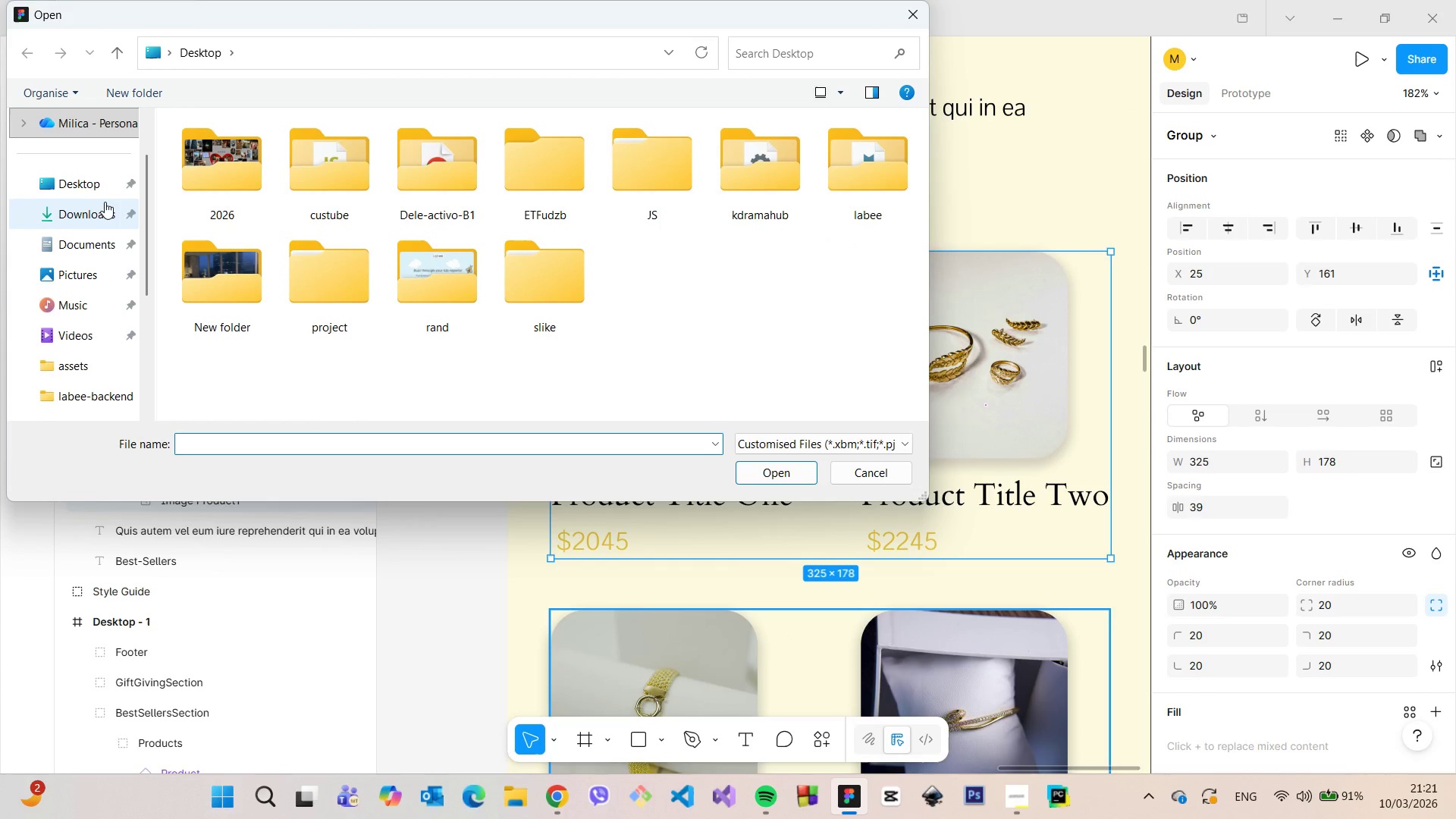 
left_click([94, 201])
 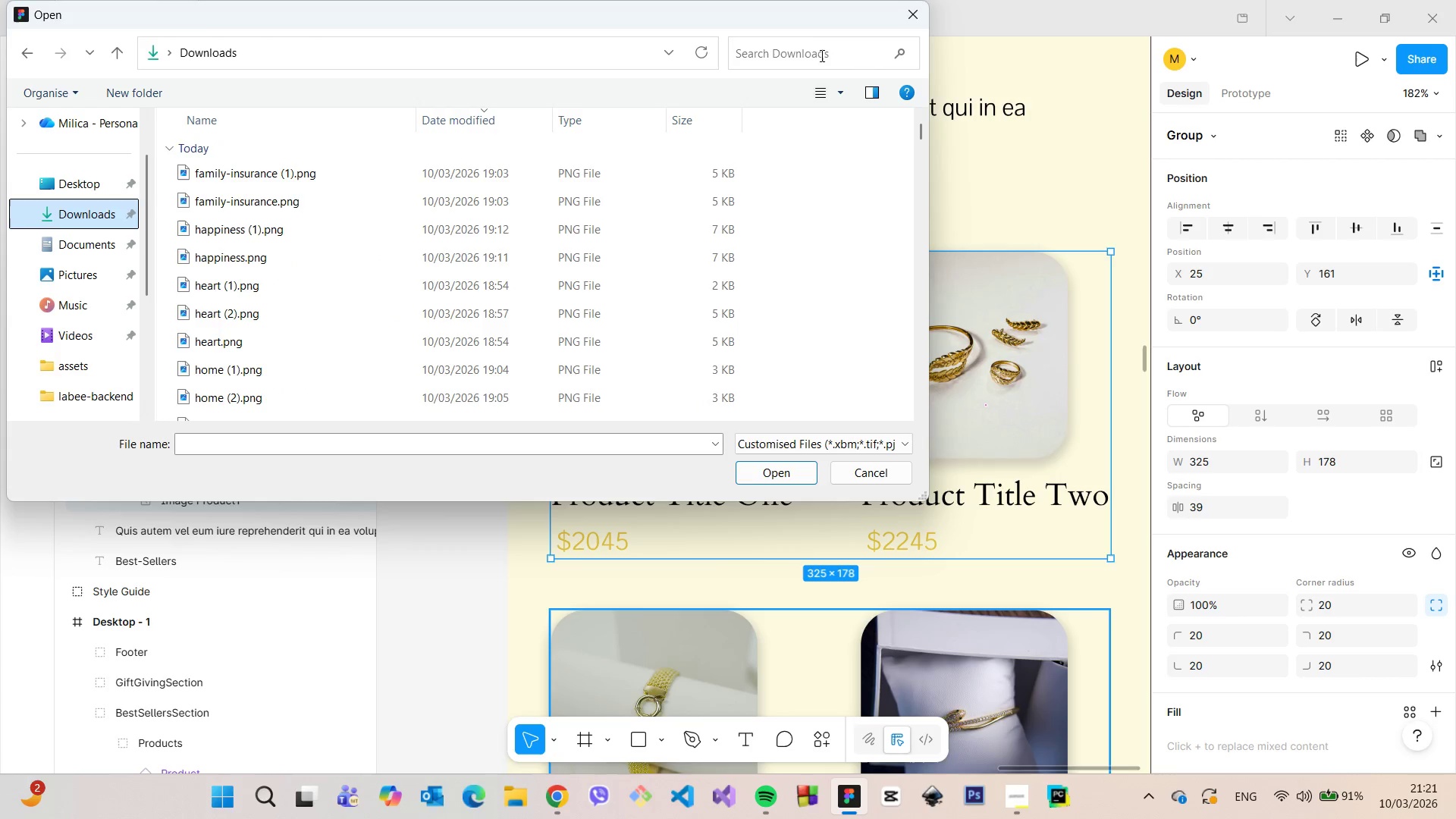 
left_click([807, 49])
 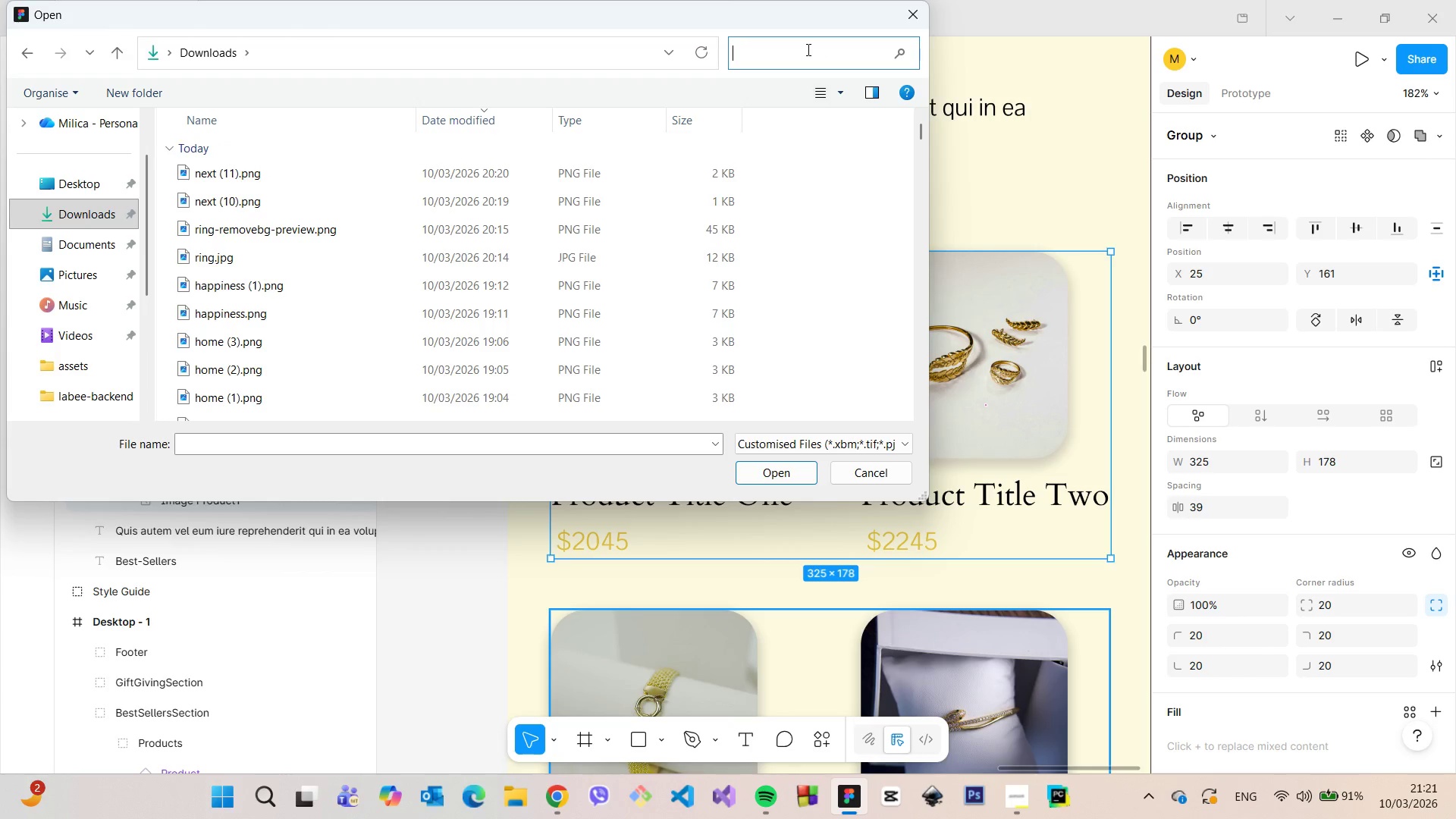 
type(eye)
key(Backspace)
key(Backspace)
key(Backspace)
key(Backspace)
type(vi)
key(Backspace)
type(view)
 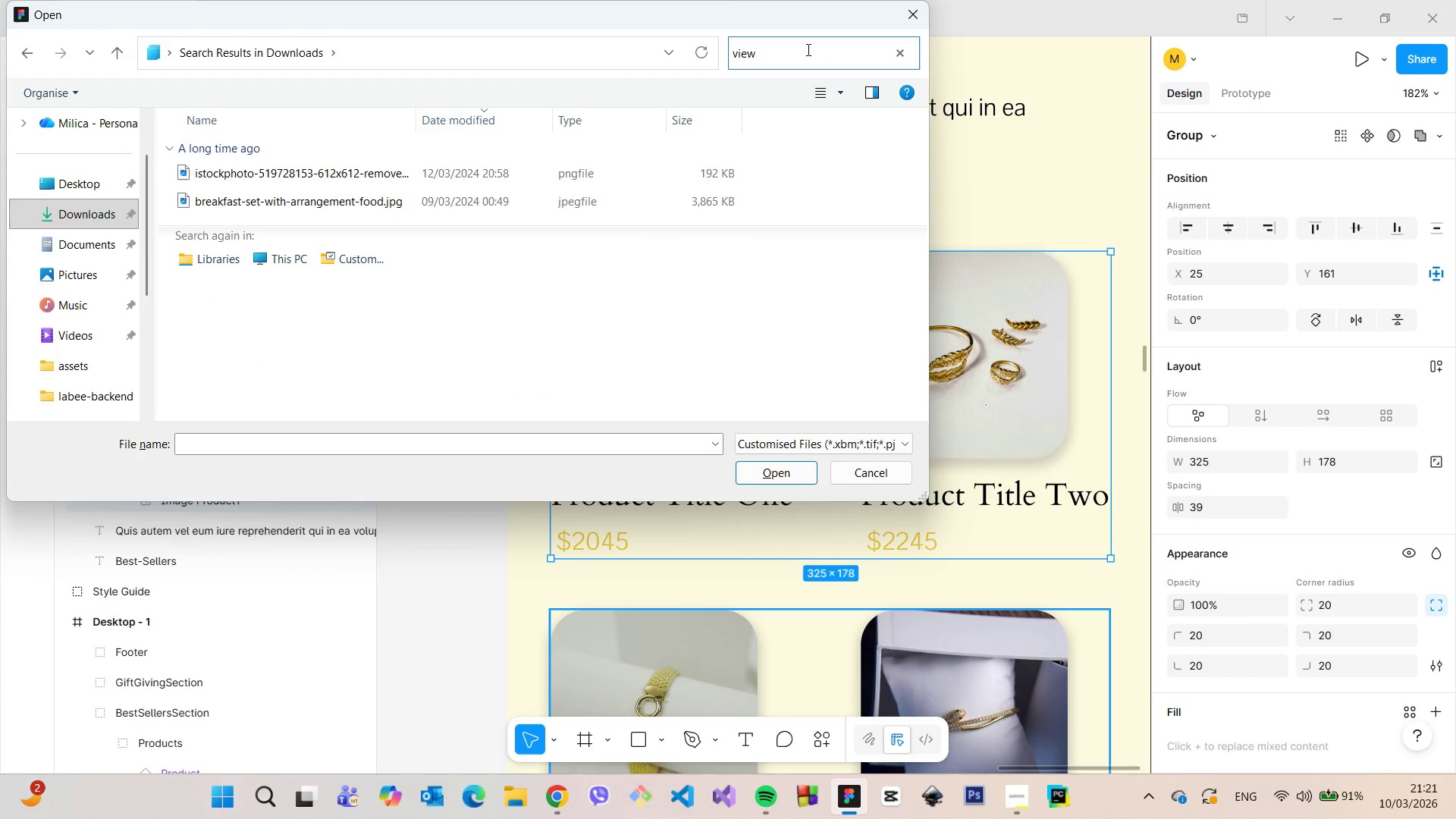 
hold_key(key=Backspace, duration=0.67)
 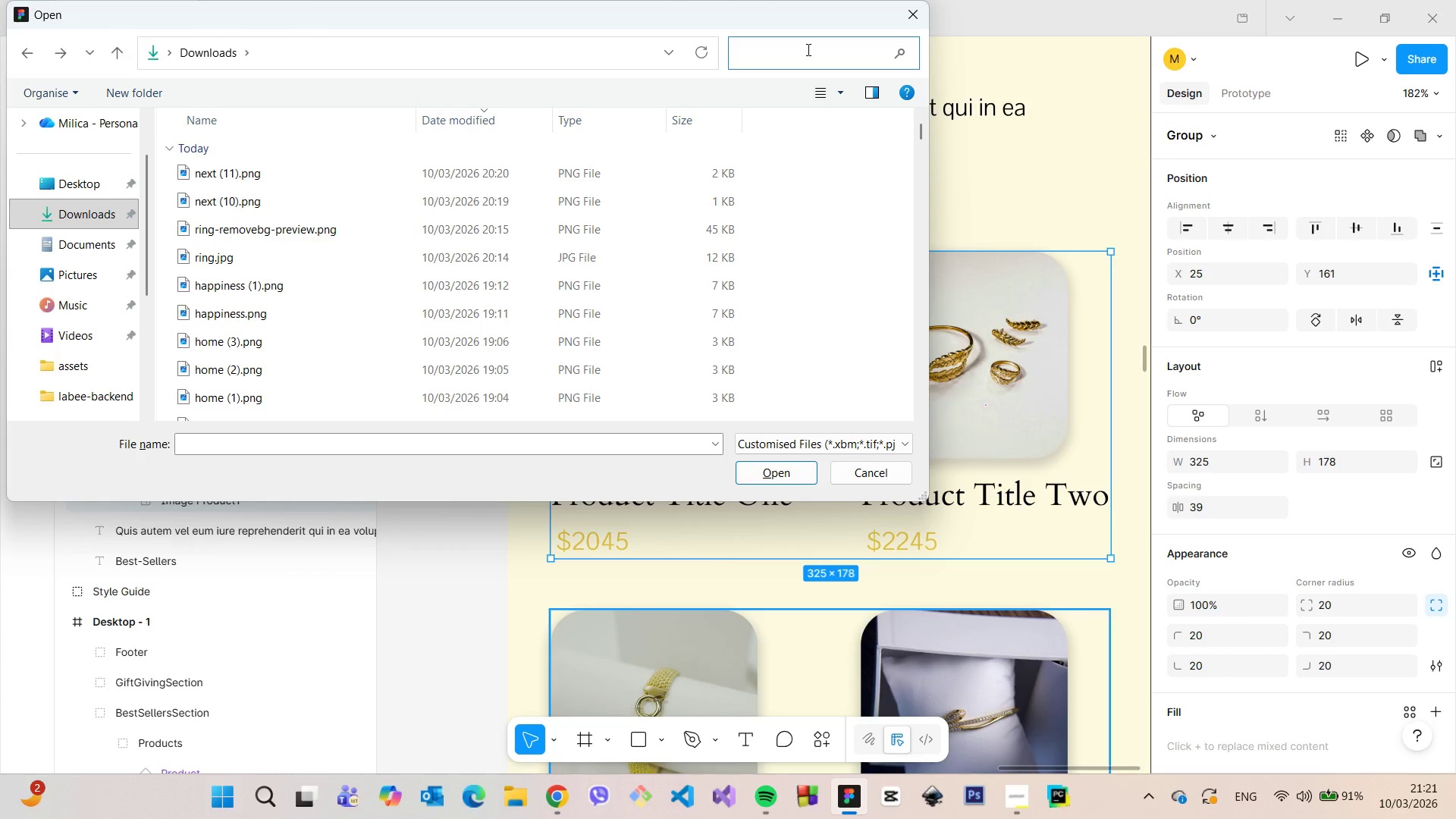 
scroll: coordinate [502, 228], scroll_direction: down, amount: 5.0
 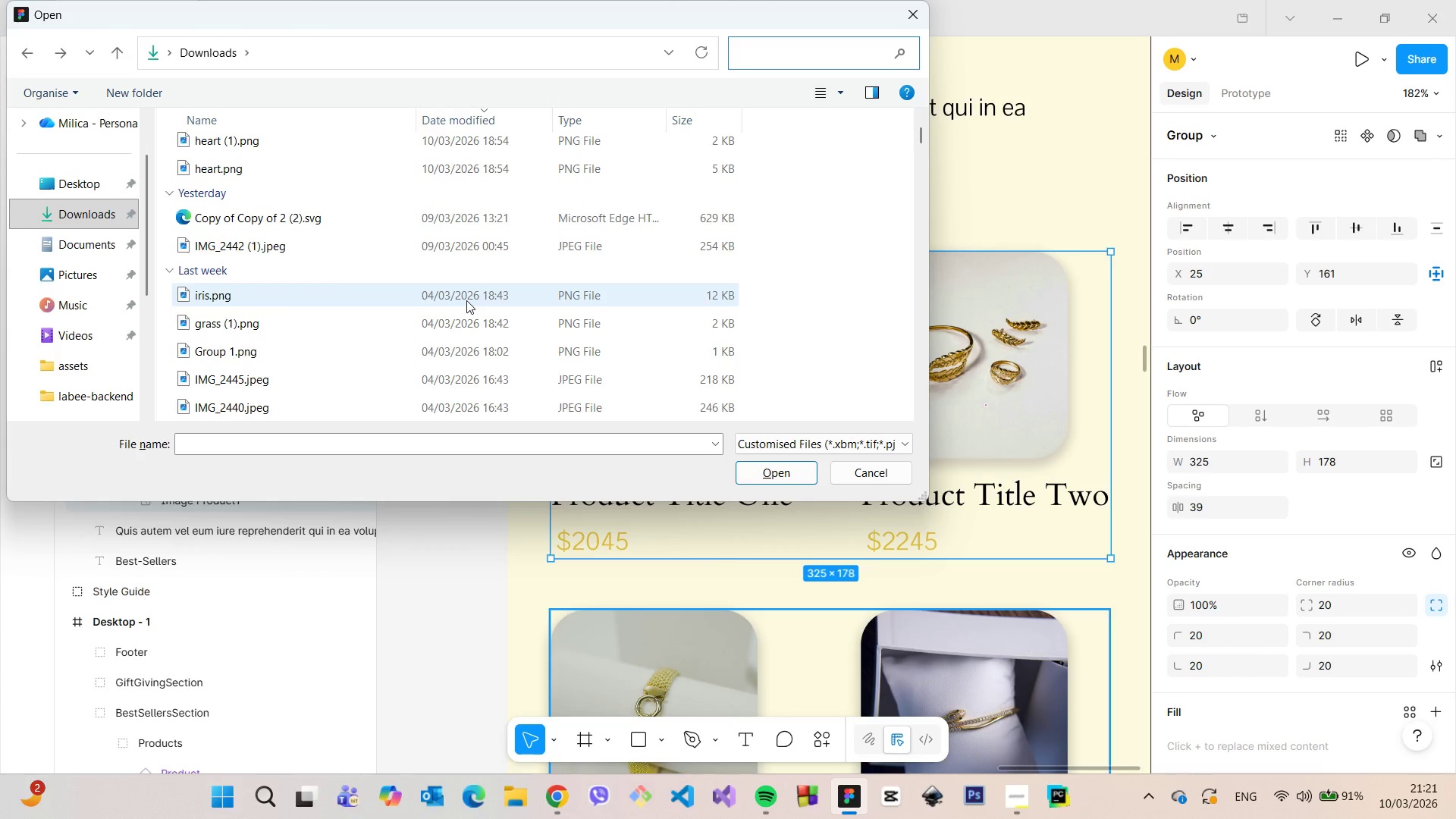 
left_click_drag(start_coordinate=[465, 299], to_coordinate=[563, 297])
 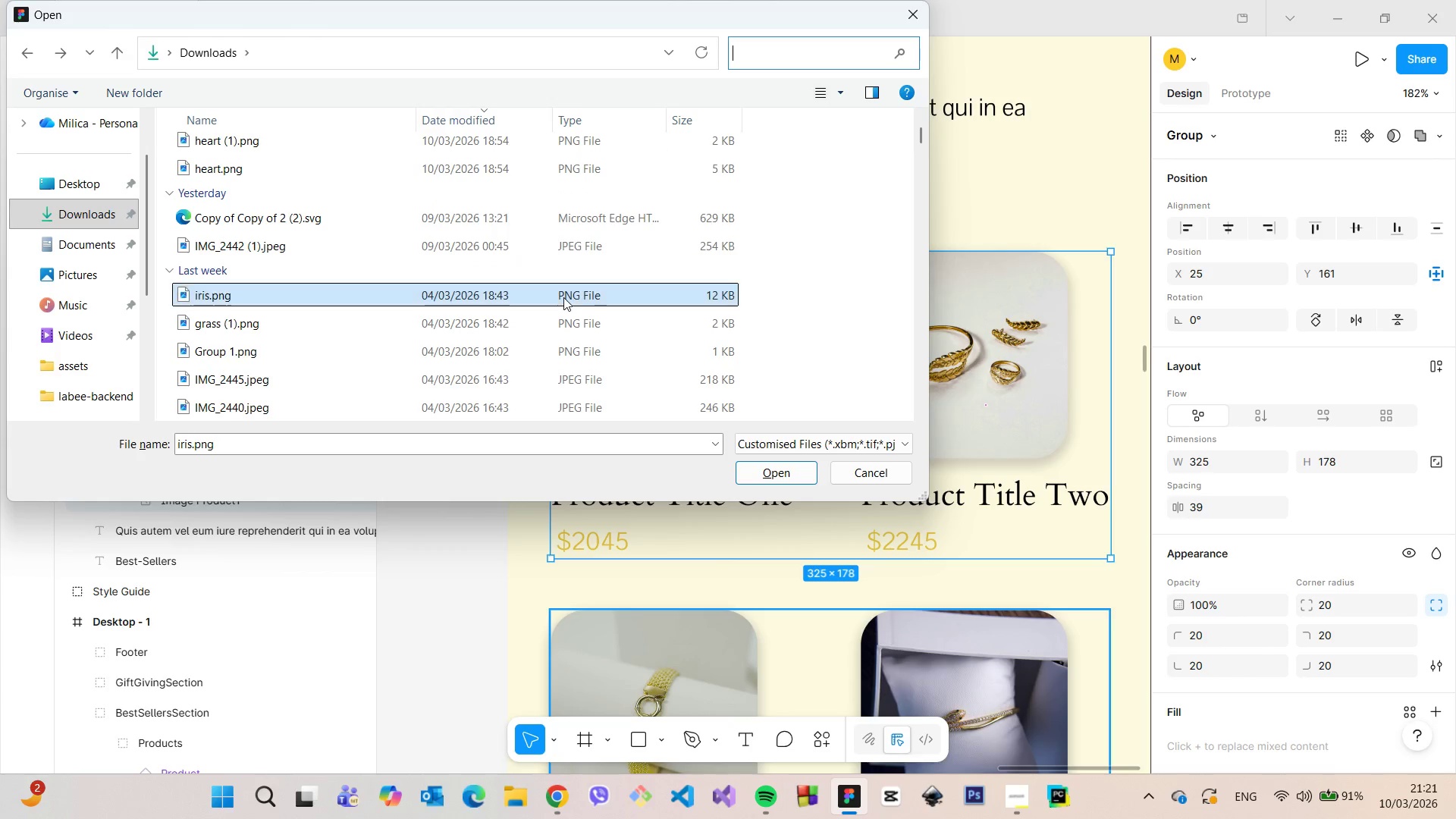 
scroll: coordinate [331, 277], scroll_direction: down, amount: 10.0
 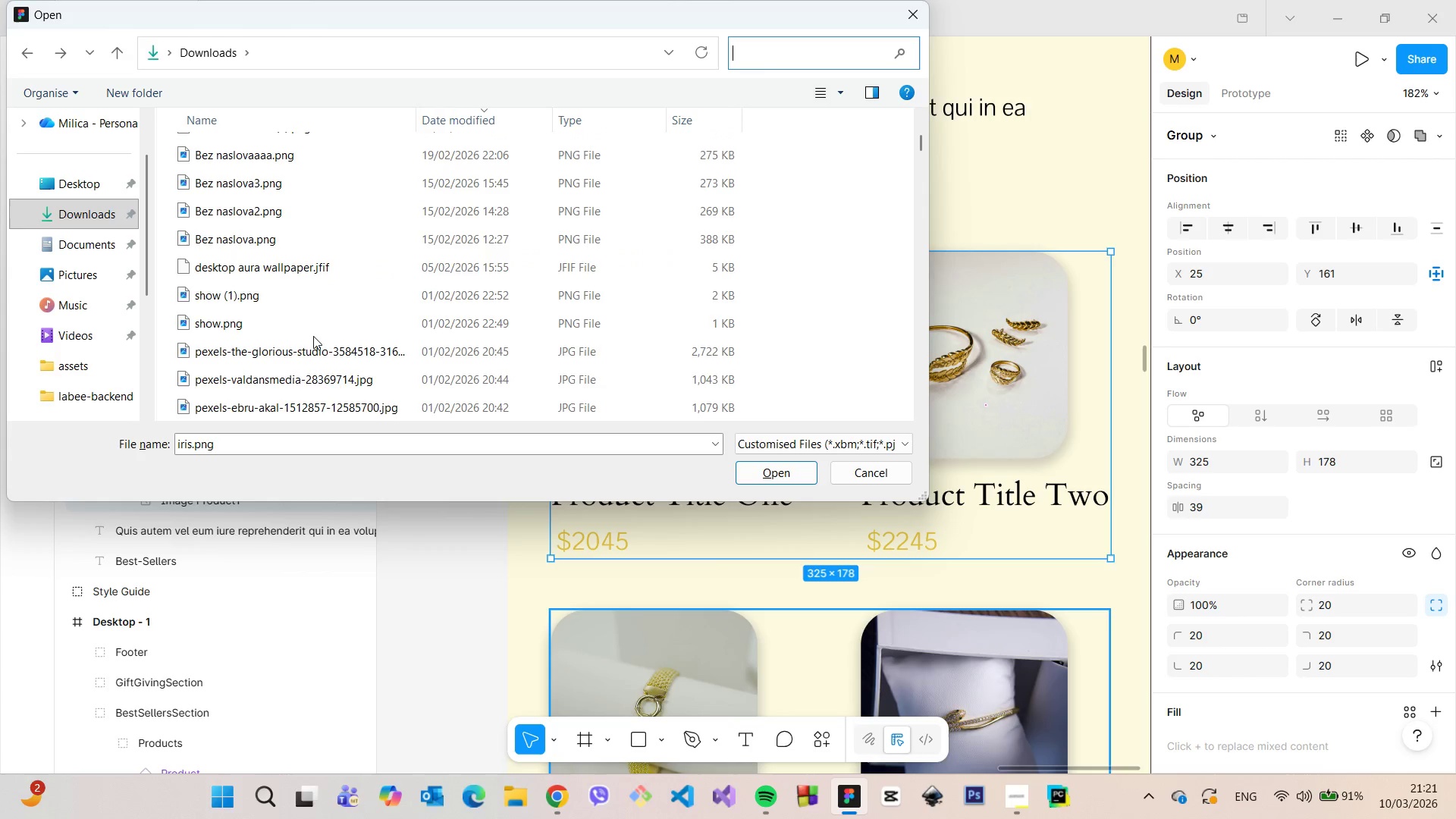 
left_click_drag(start_coordinate=[308, 323], to_coordinate=[357, 326])
 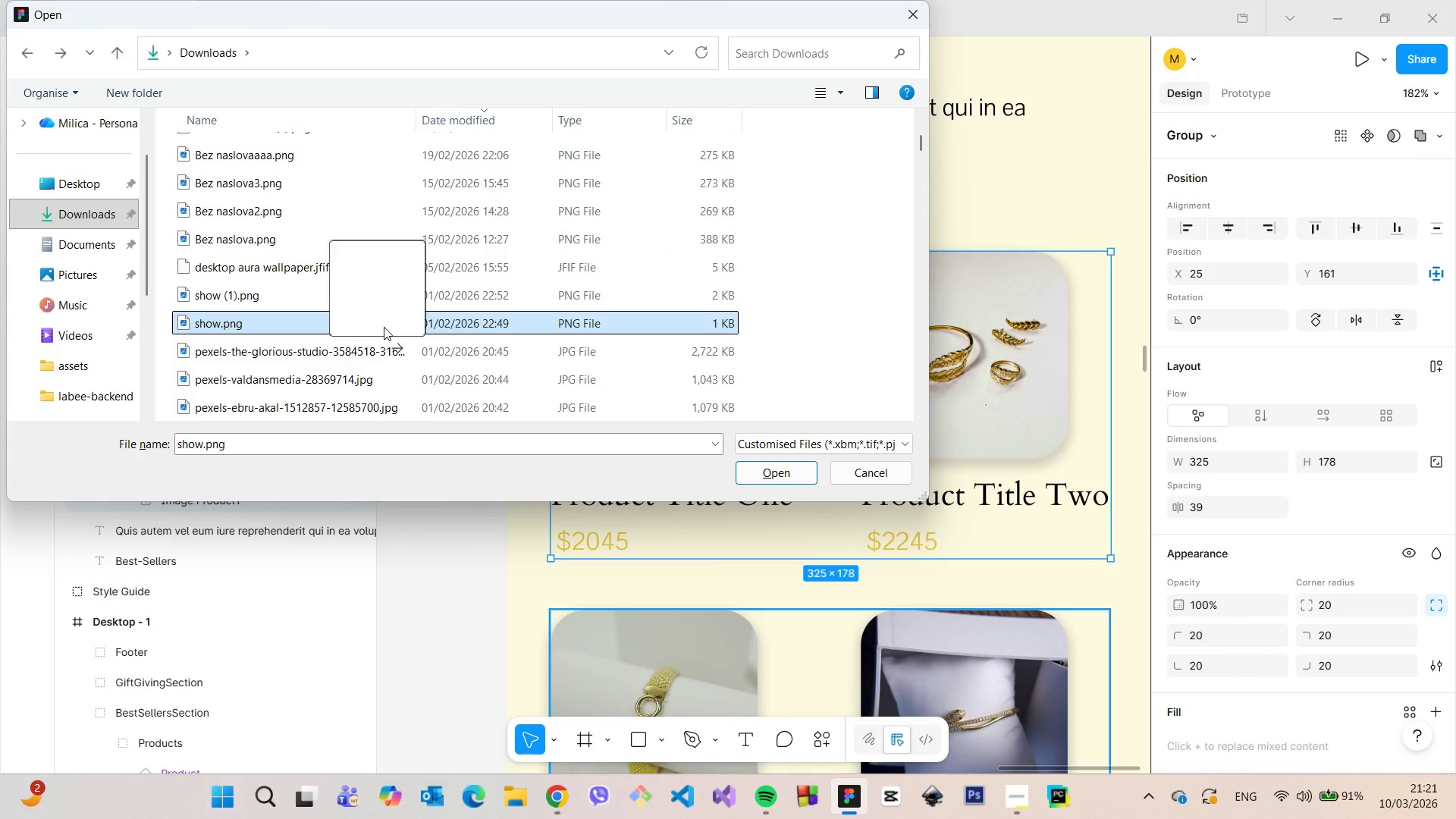 
left_click_drag(start_coordinate=[370, 326], to_coordinate=[1027, 313])
 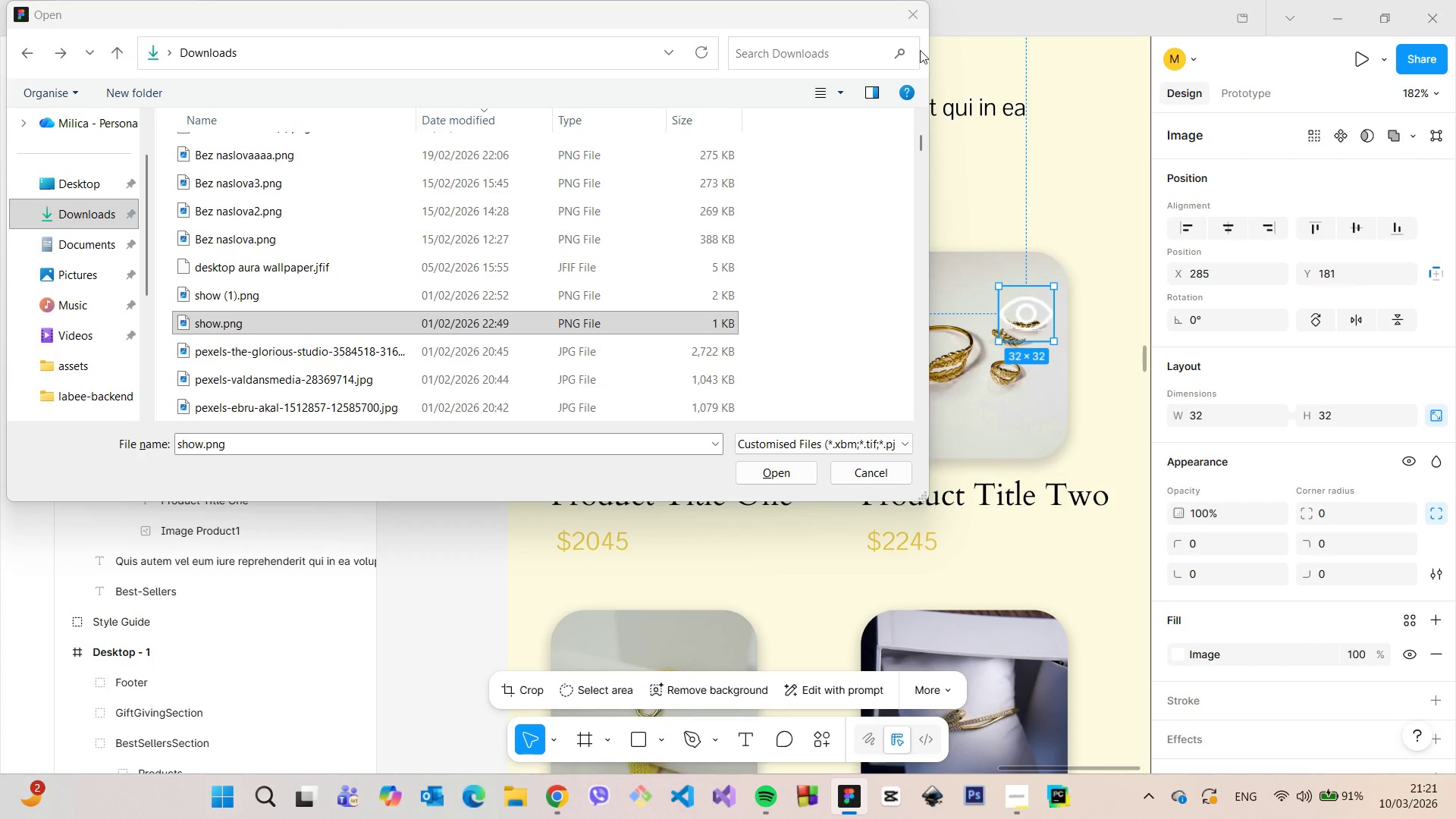 
left_click([917, 17])
 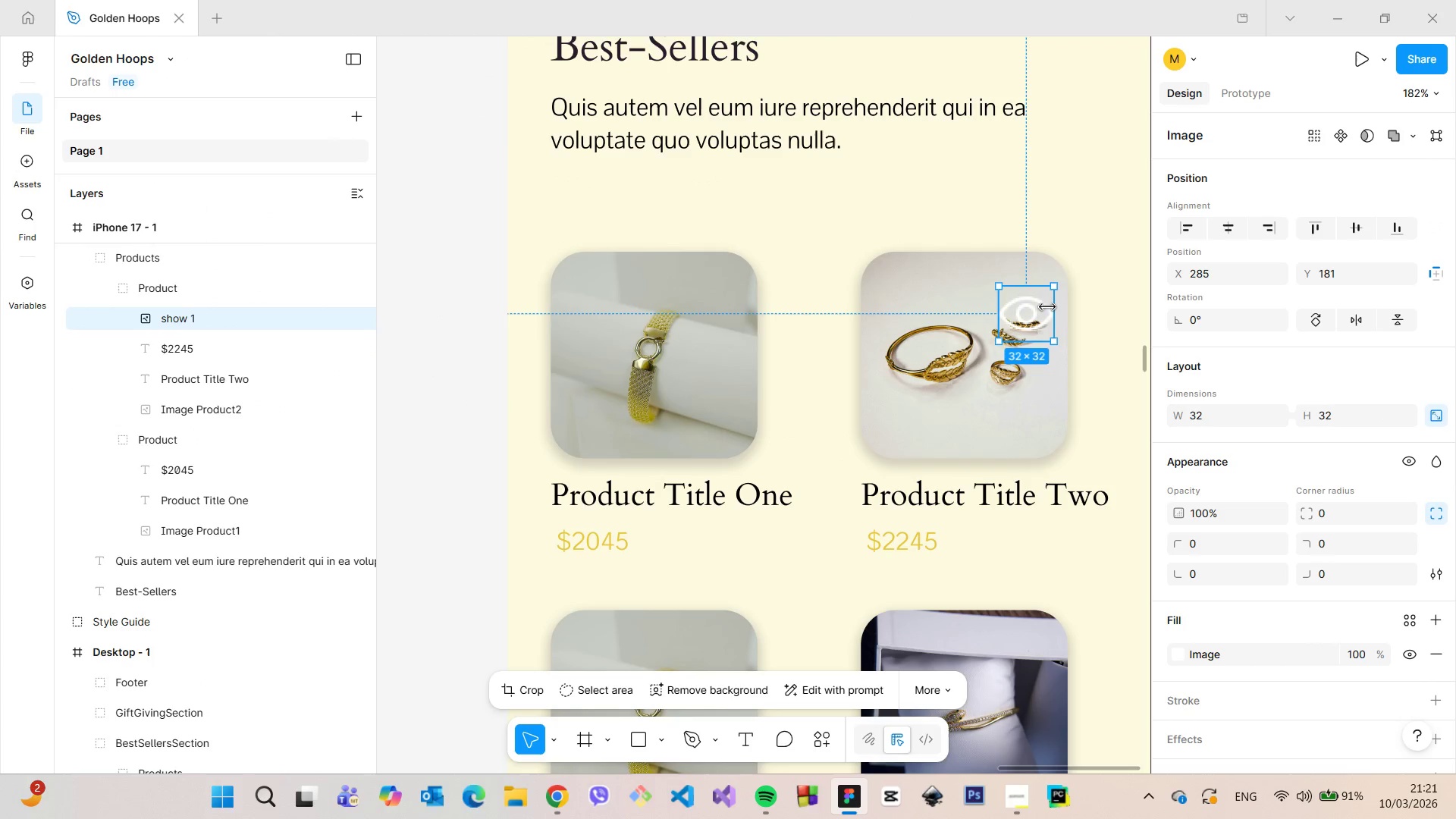 
left_click_drag(start_coordinate=[1040, 312], to_coordinate=[726, 281])
 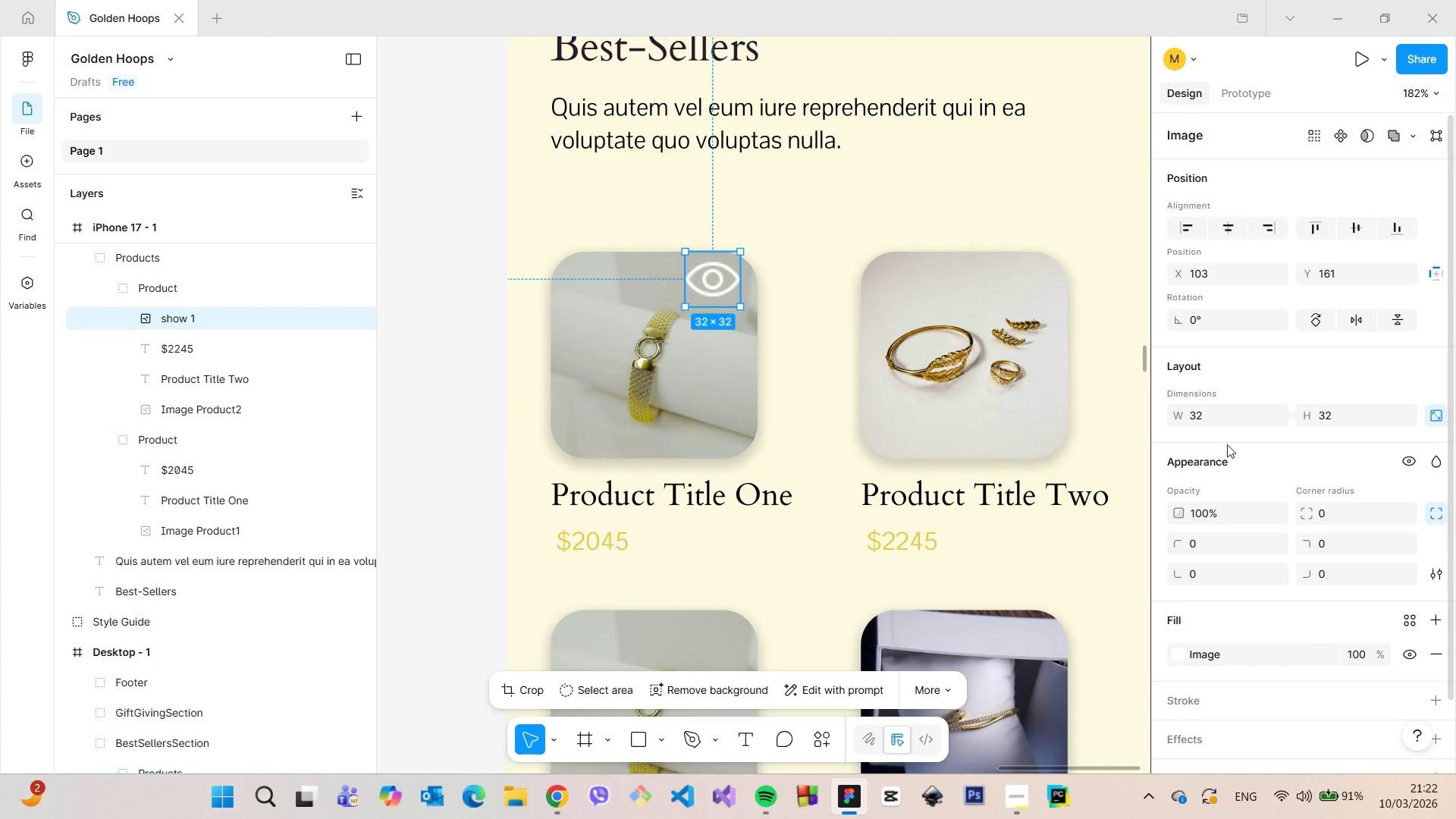 
left_click([1219, 417])
 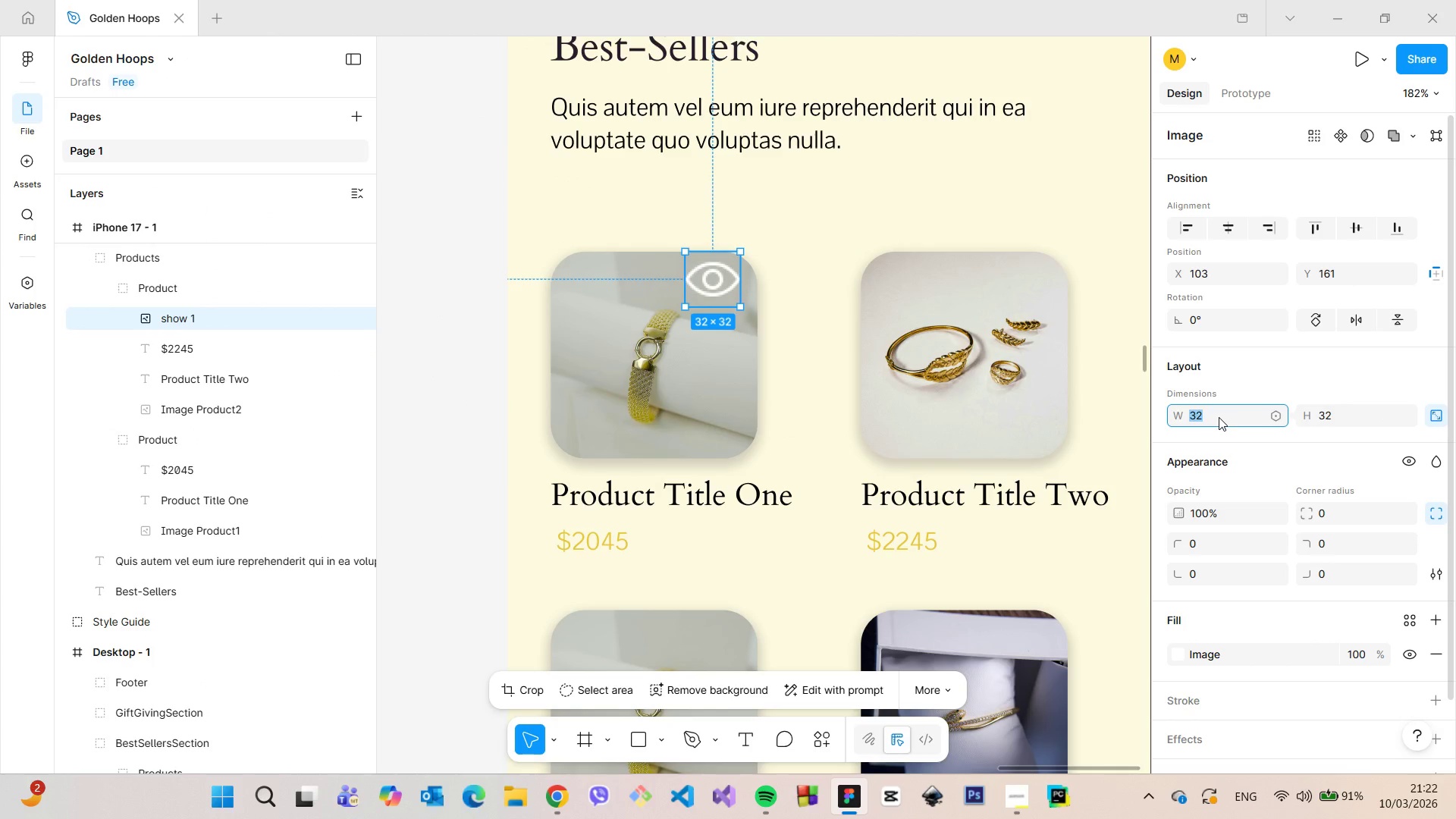 
type(15)
 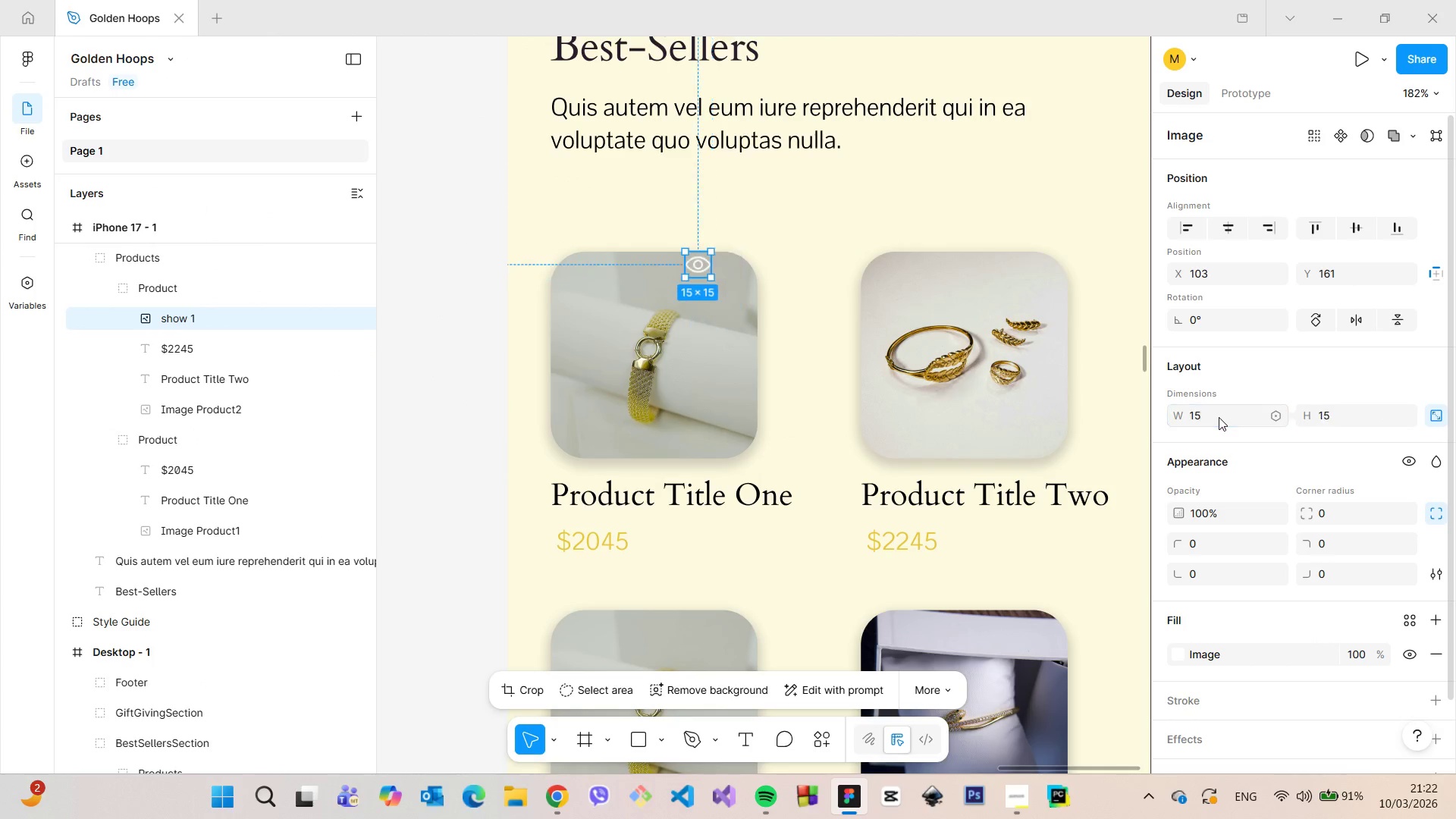 
key(Enter)
 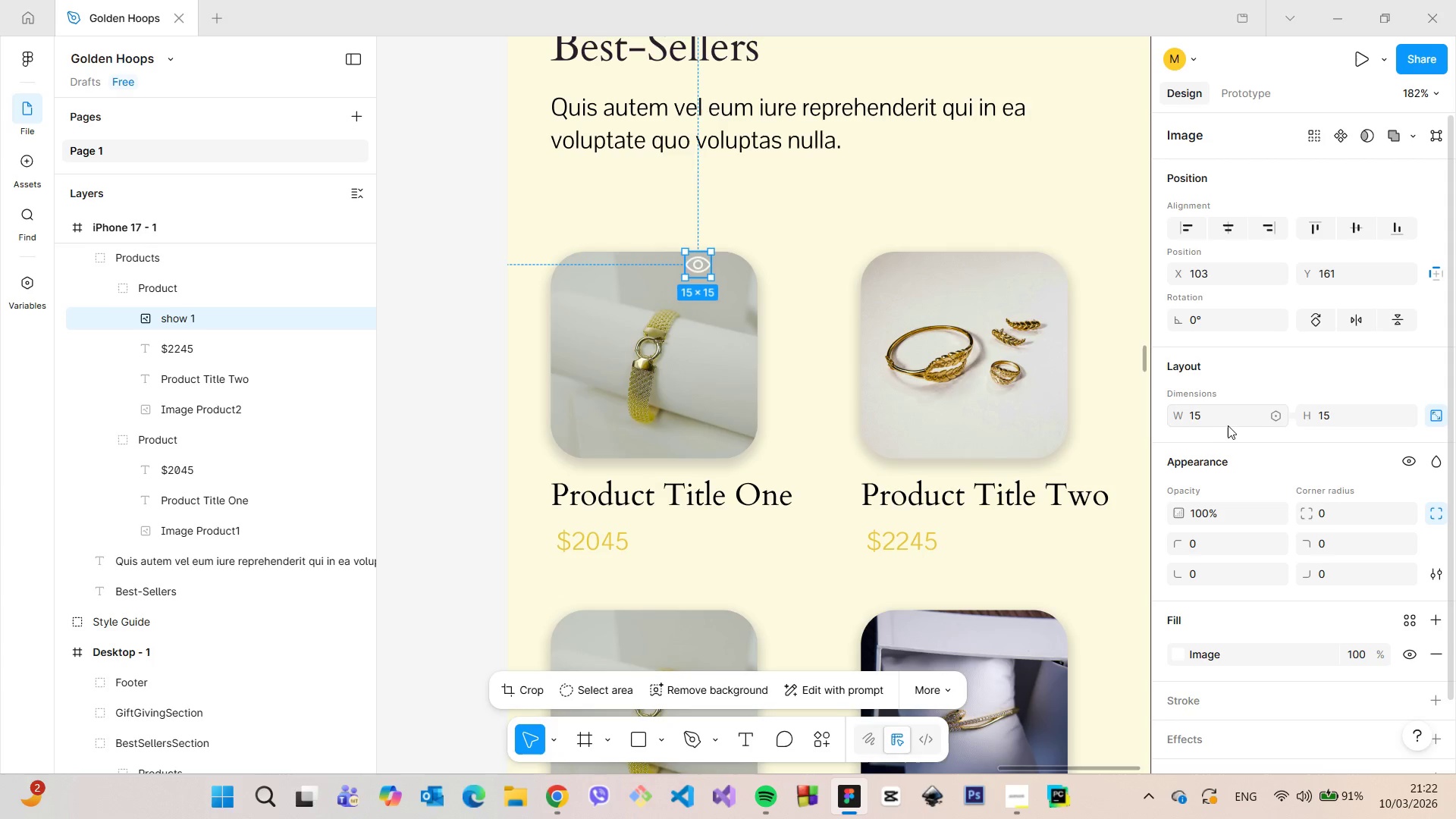 
left_click([1222, 418])
 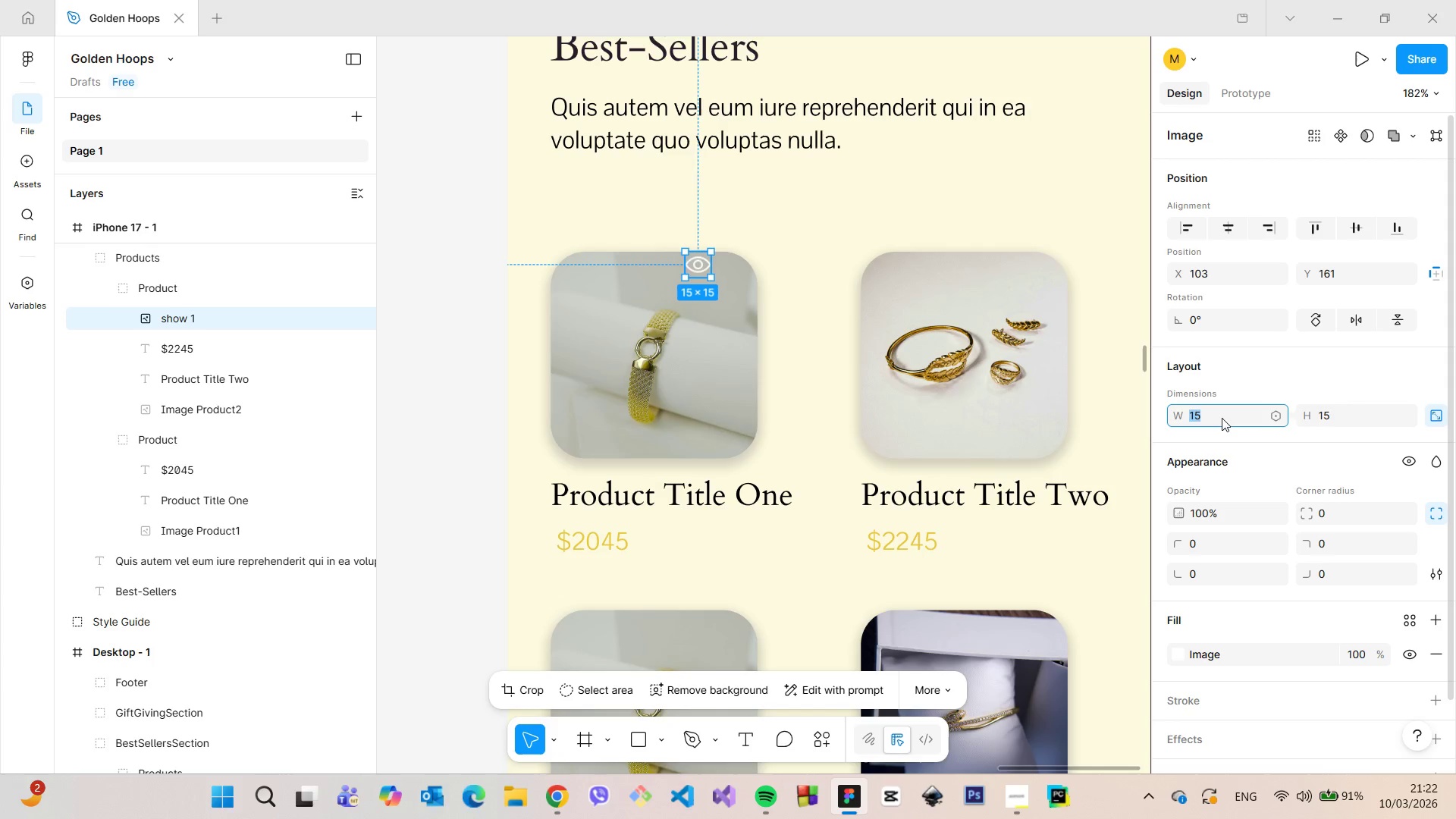 
type(20)
 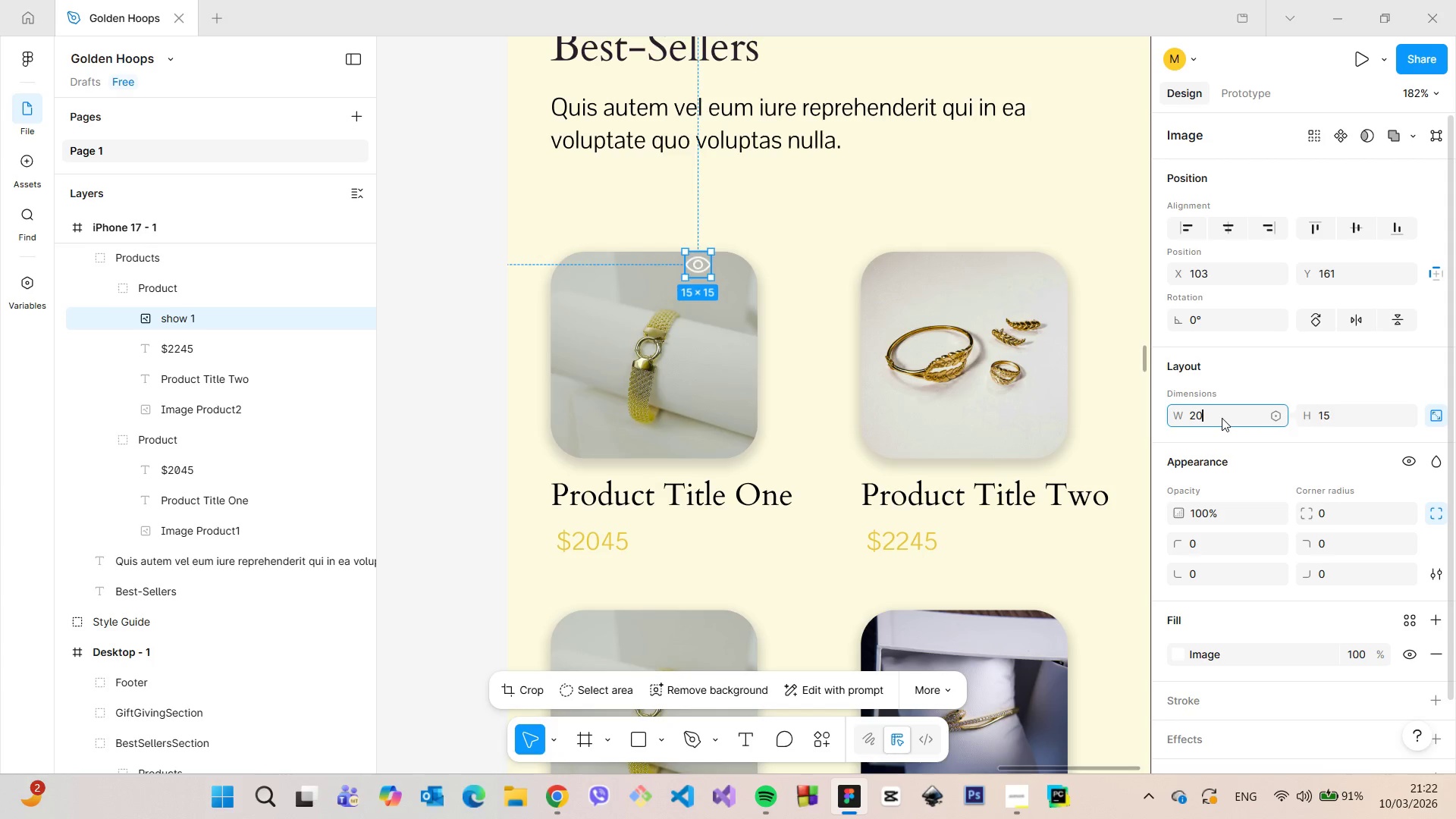 
key(Enter)
 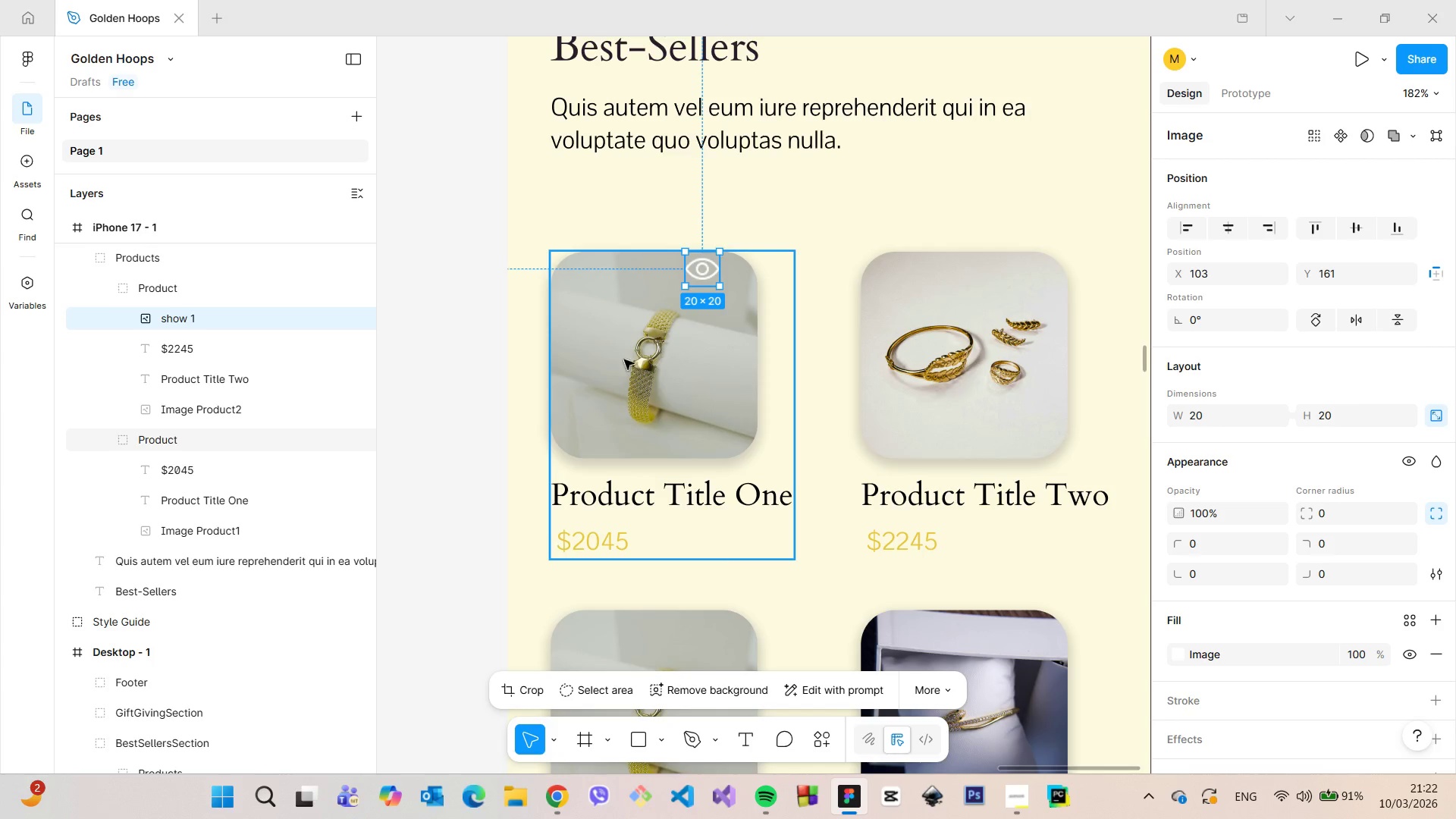 
left_click_drag(start_coordinate=[700, 271], to_coordinate=[724, 279])
 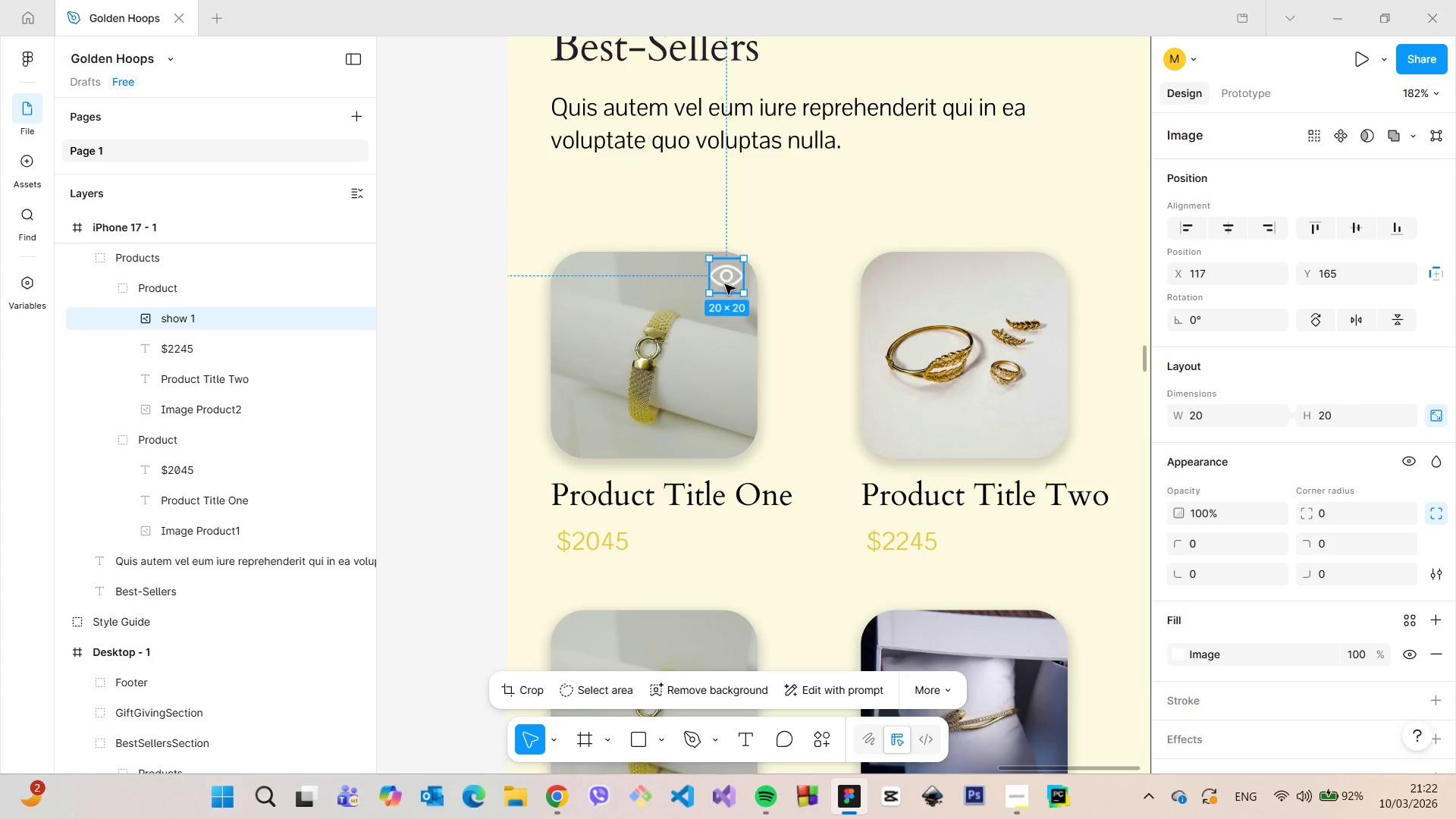 
scroll: coordinate [490, 628], scroll_direction: down, amount: 26.0
 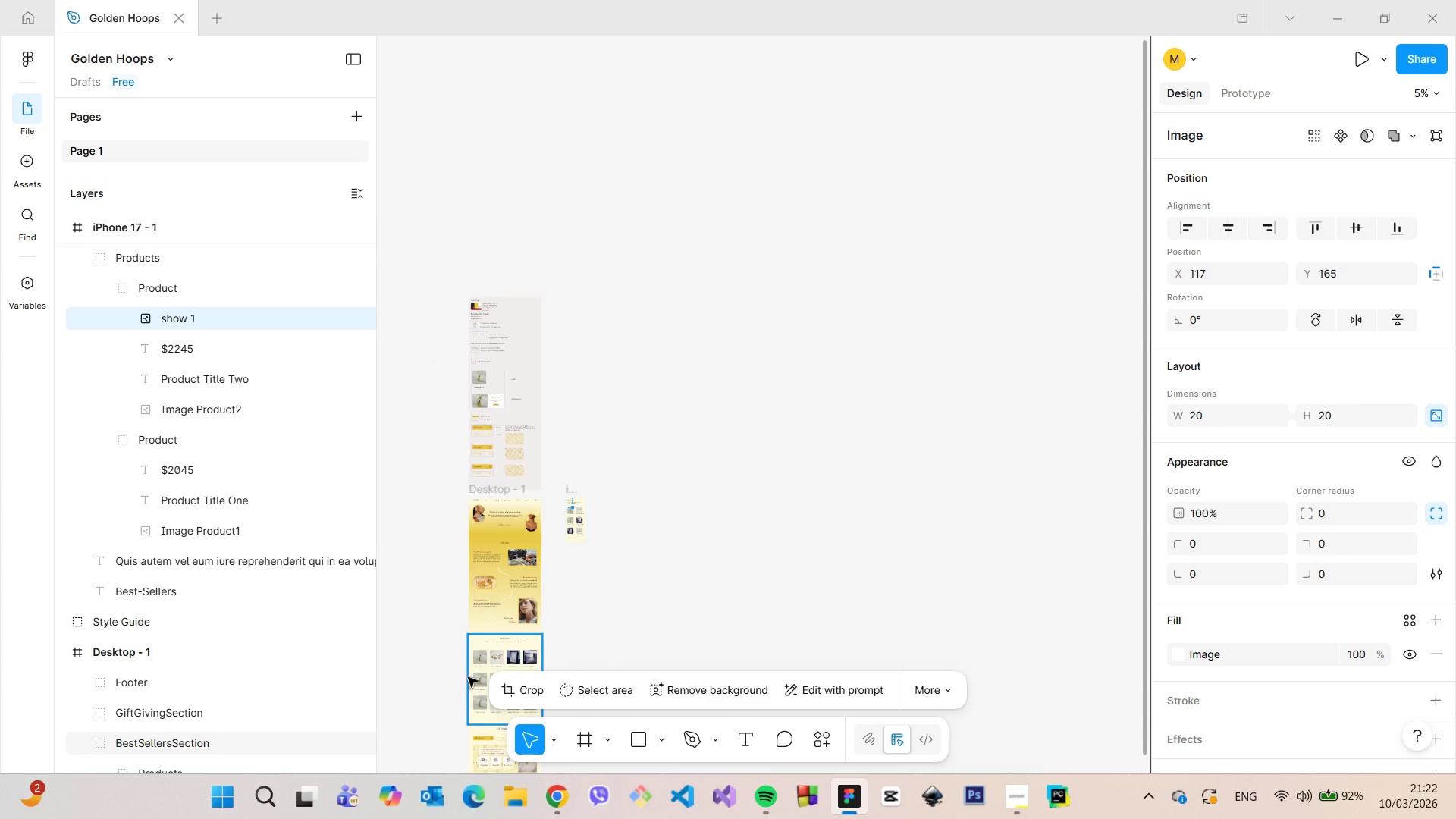 
scroll: coordinate [493, 657], scroll_direction: up, amount: 12.0
 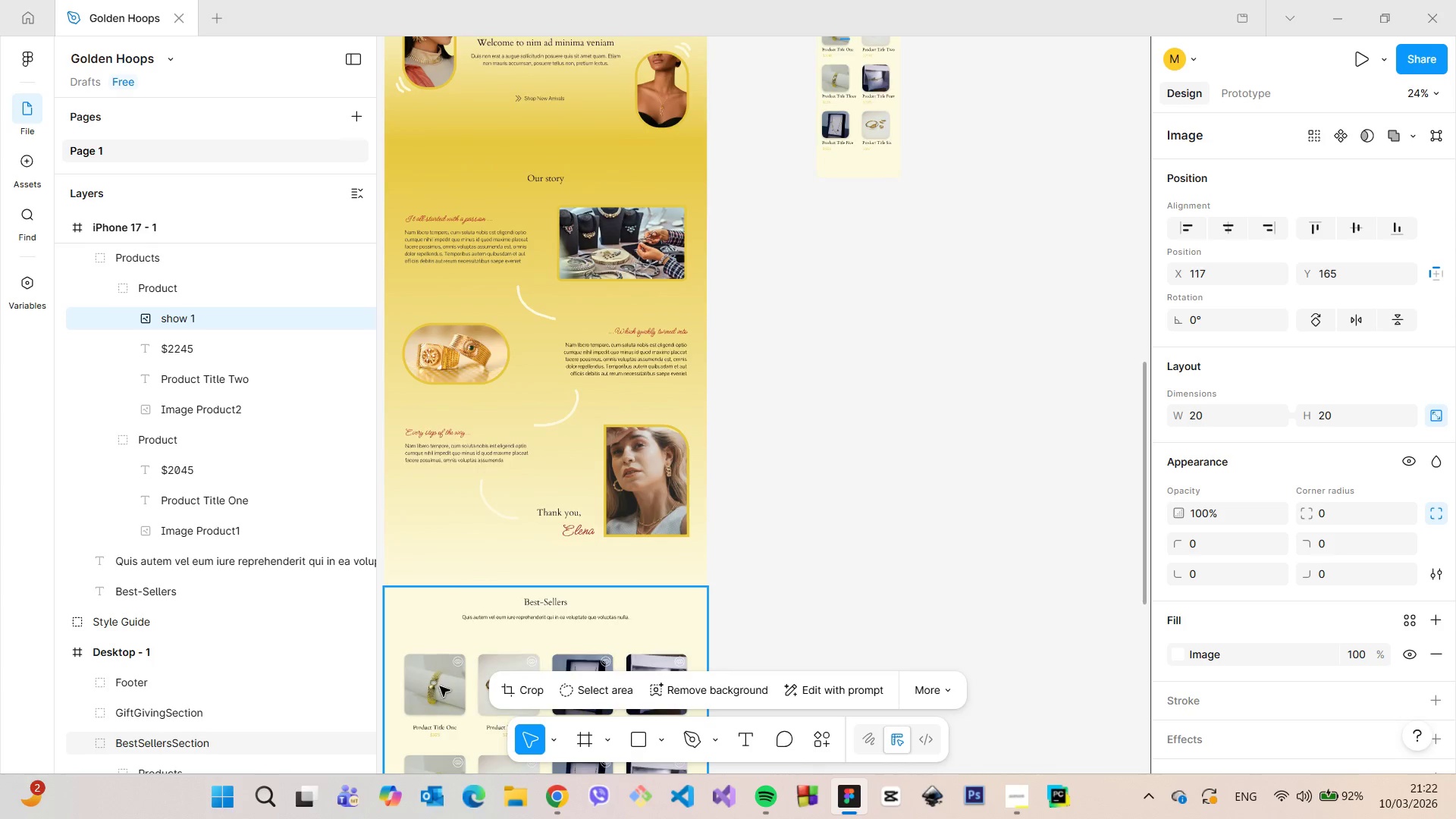 
scroll: coordinate [452, 682], scroll_direction: none, amount: 0.0
 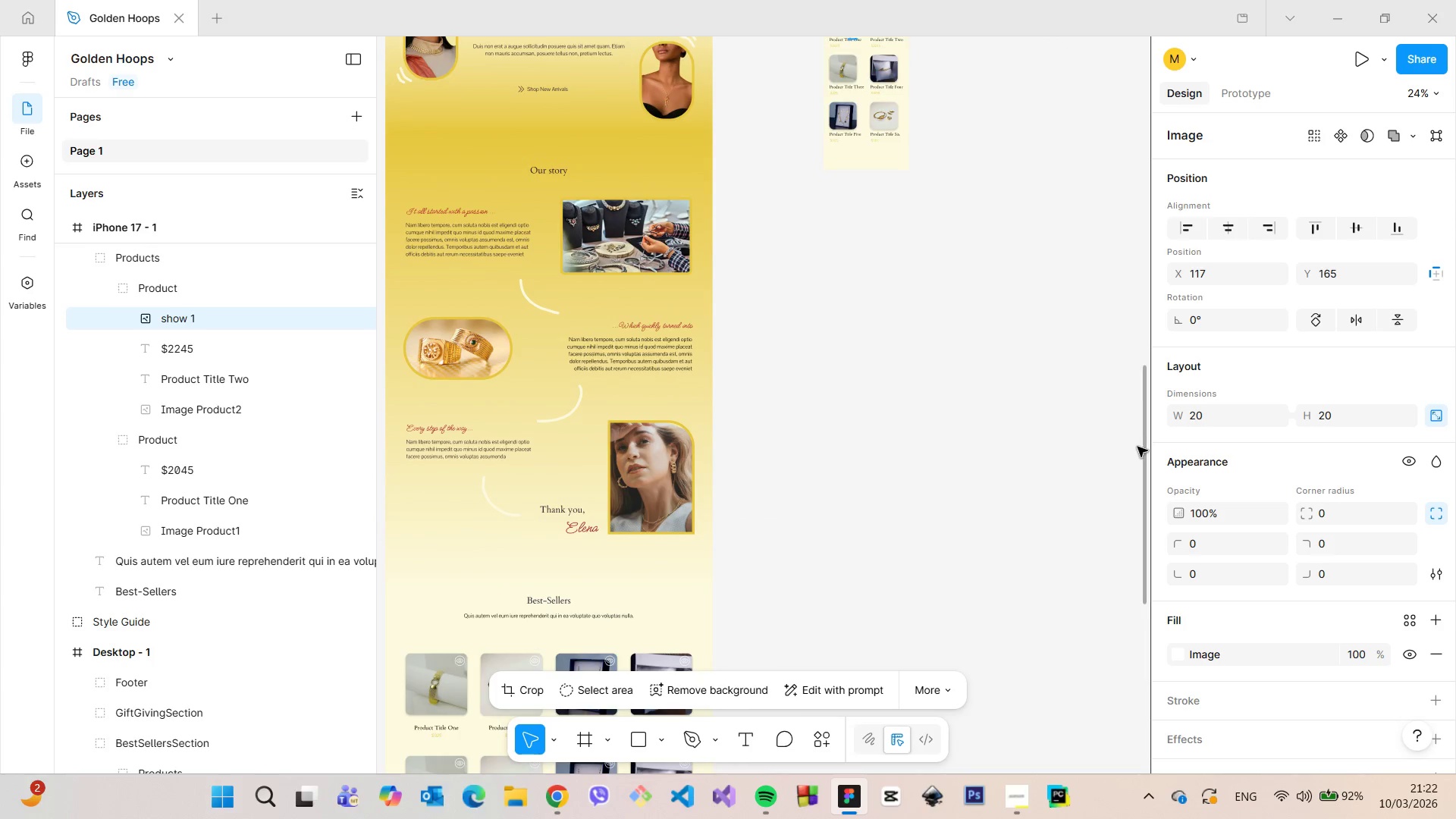 
left_click_drag(start_coordinate=[1142, 445], to_coordinate=[1138, 352])
 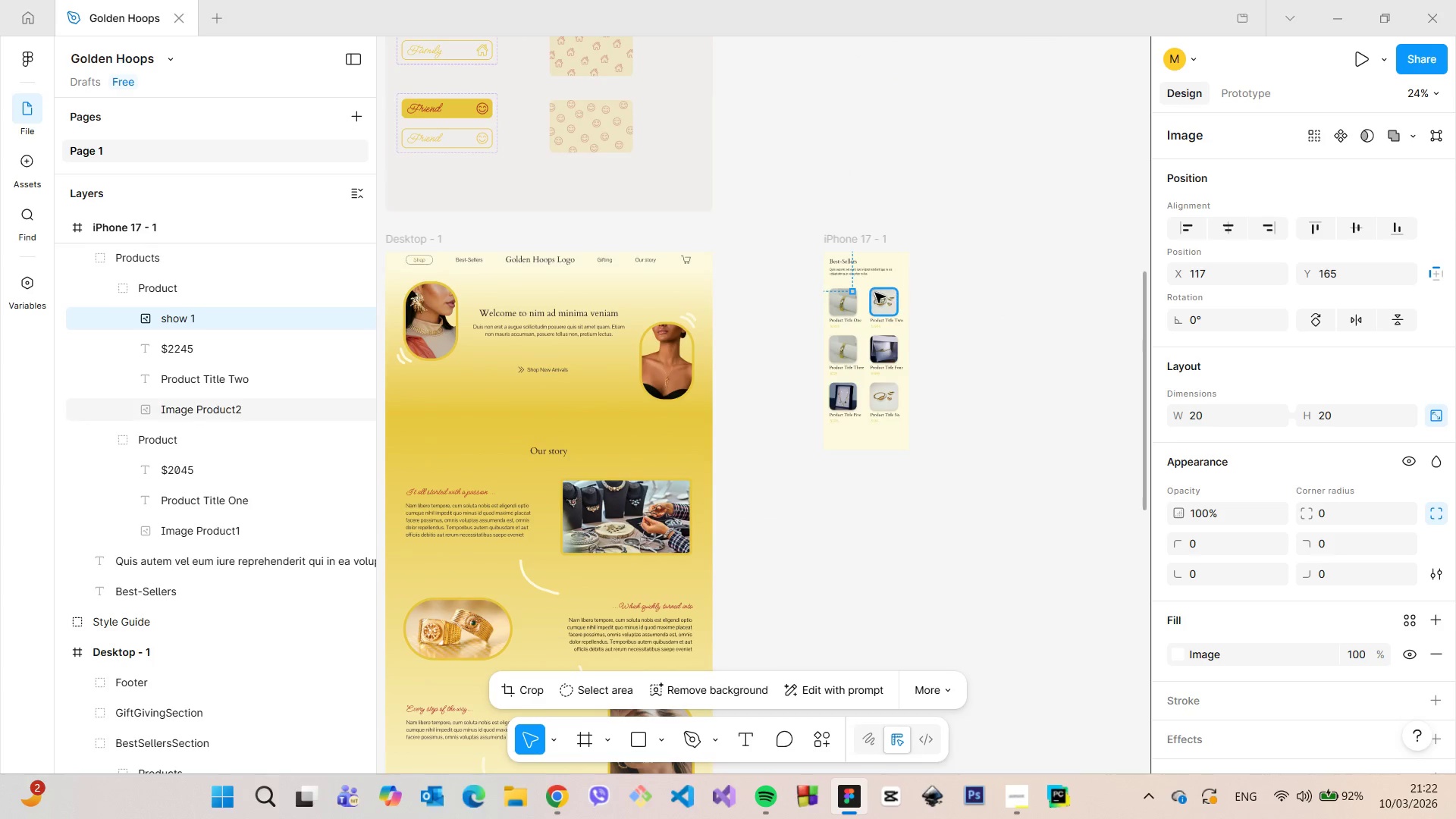 
scroll: coordinate [799, 303], scroll_direction: up, amount: 14.0
 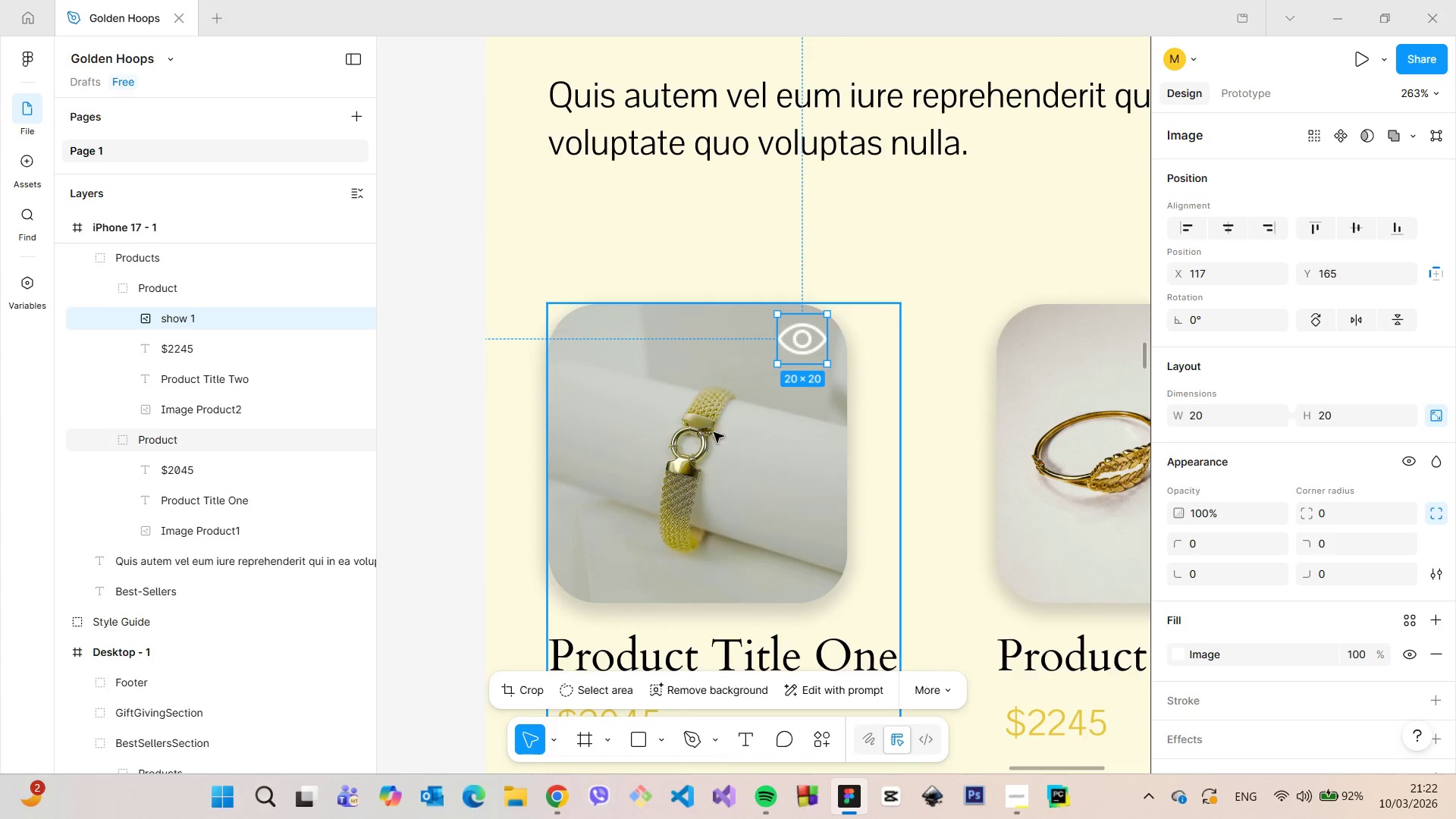 
left_click([723, 353])
 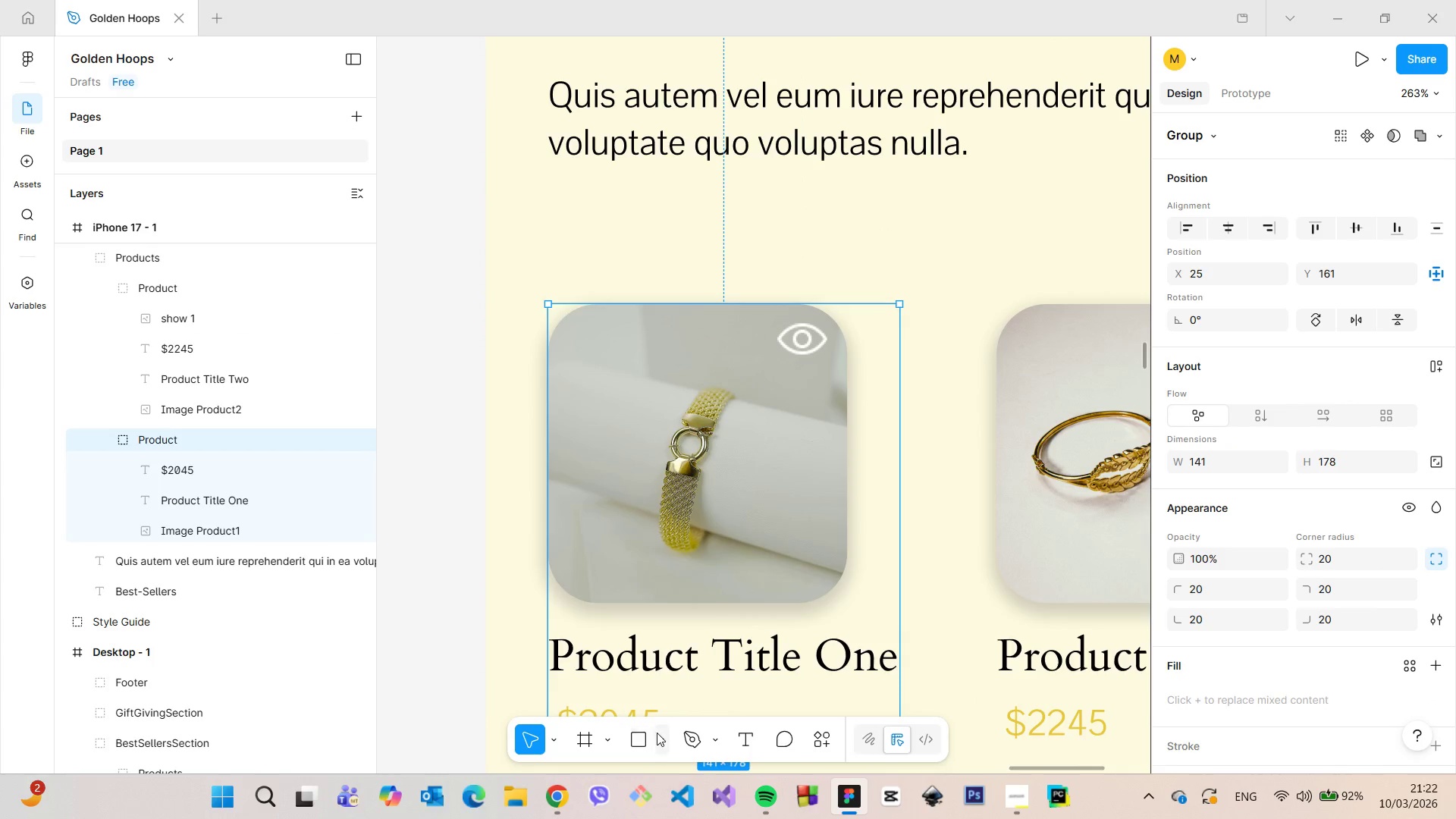 
left_click([657, 733])
 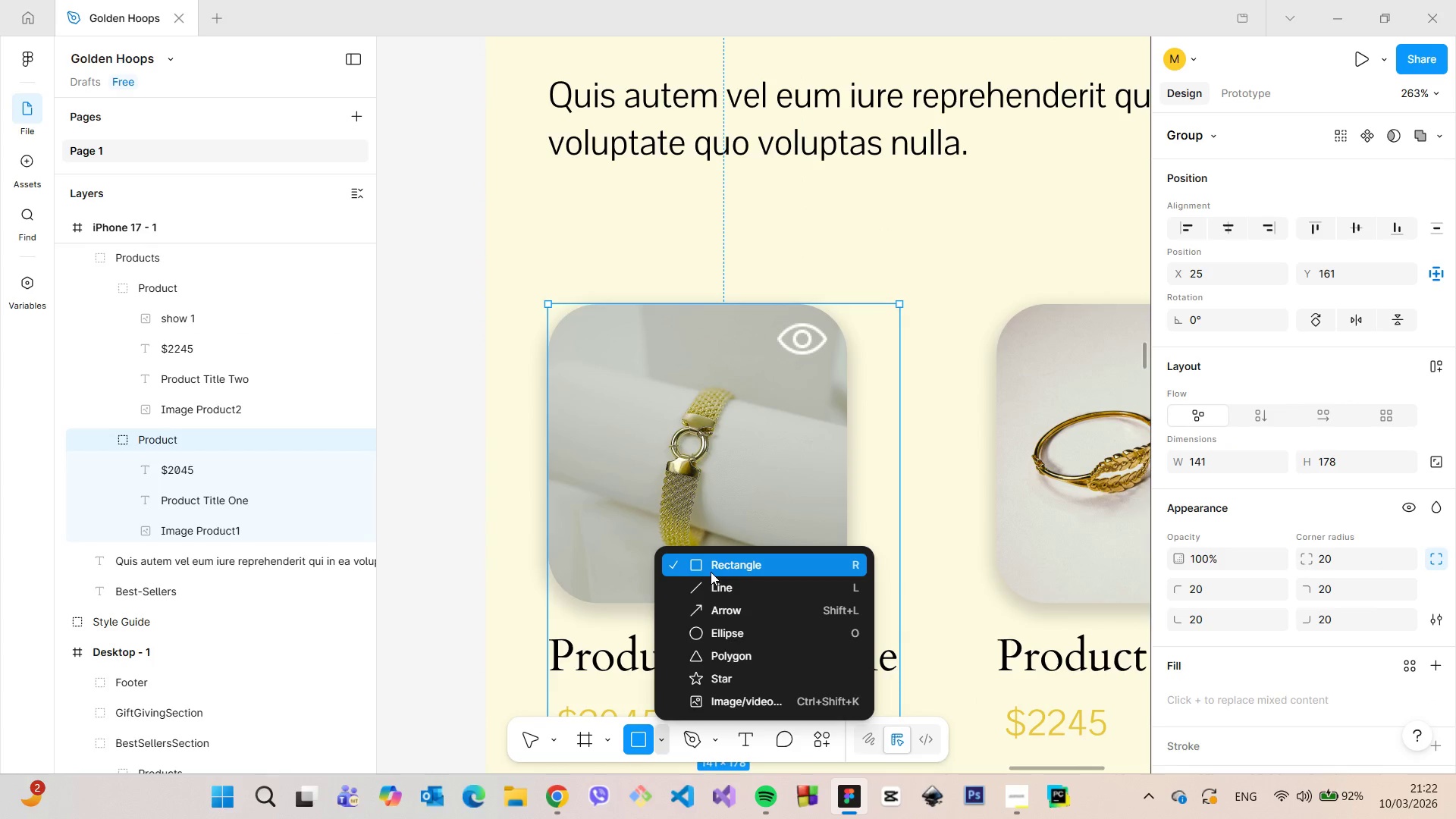 
left_click([711, 572])
 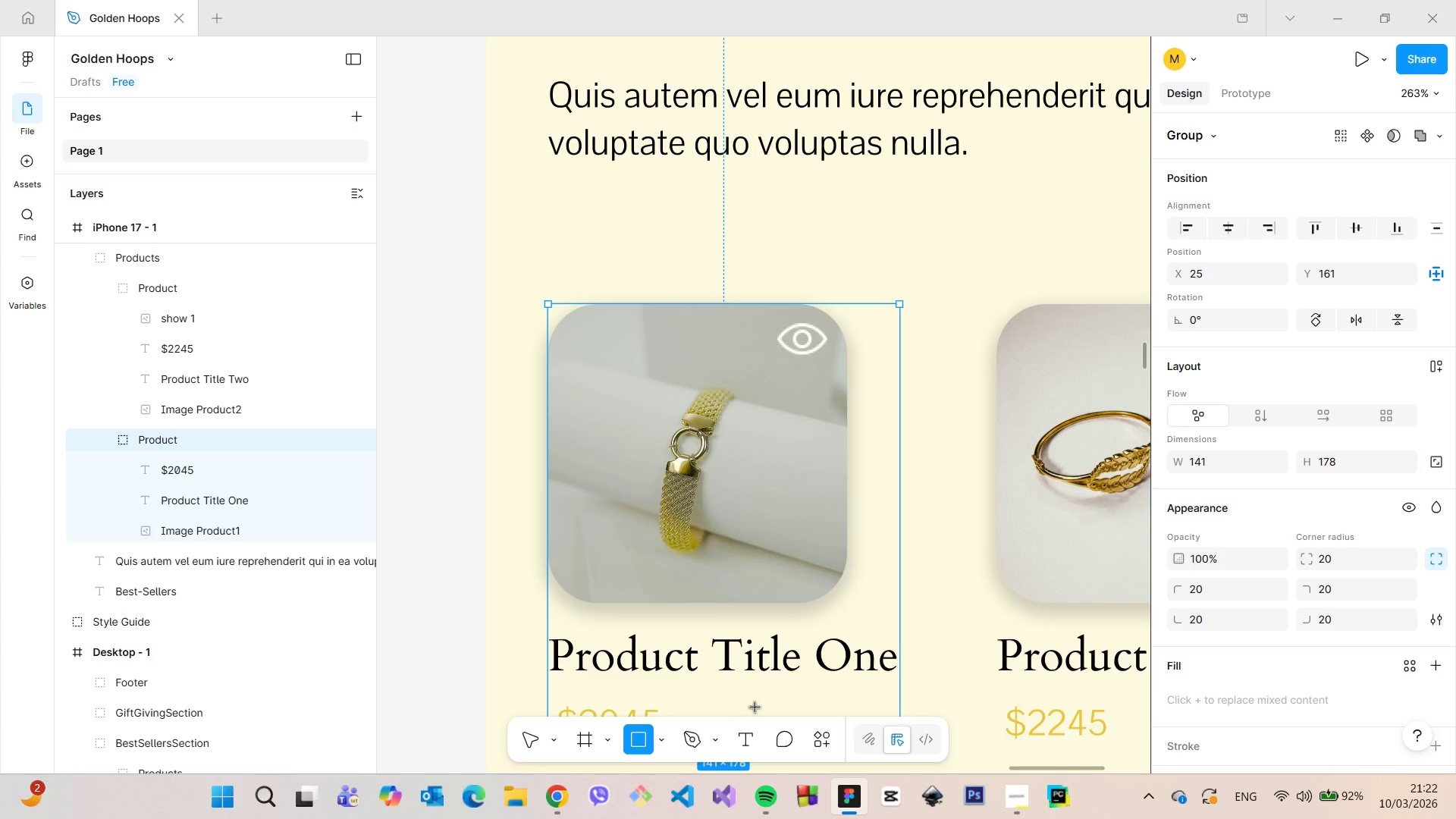 
left_click([666, 739])
 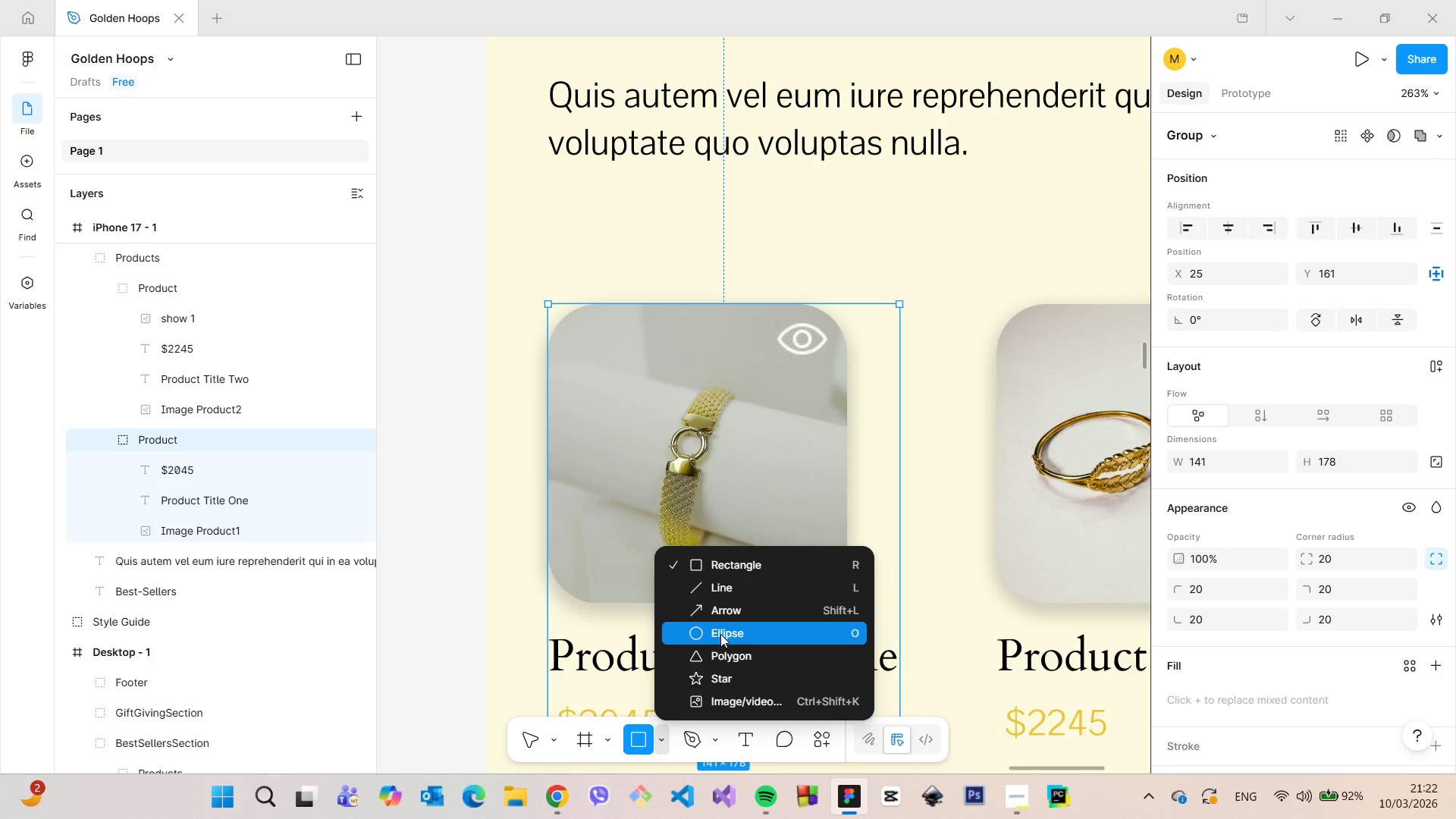 
left_click([720, 634])
 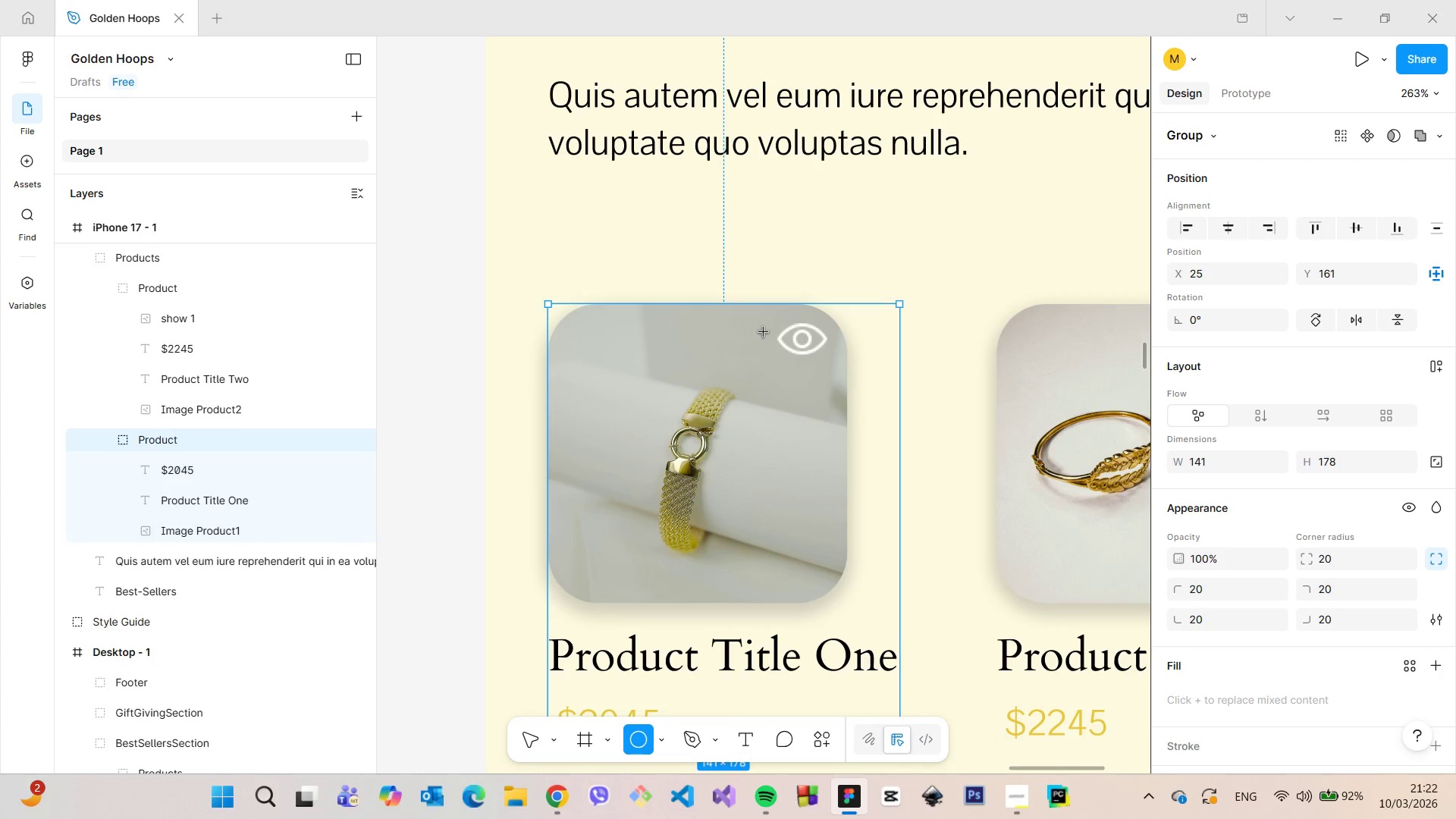 
hold_key(key=AltLeft, duration=1.5)
left_click_drag(start_coordinate=[764, 332], to_coordinate=[799, 369])
 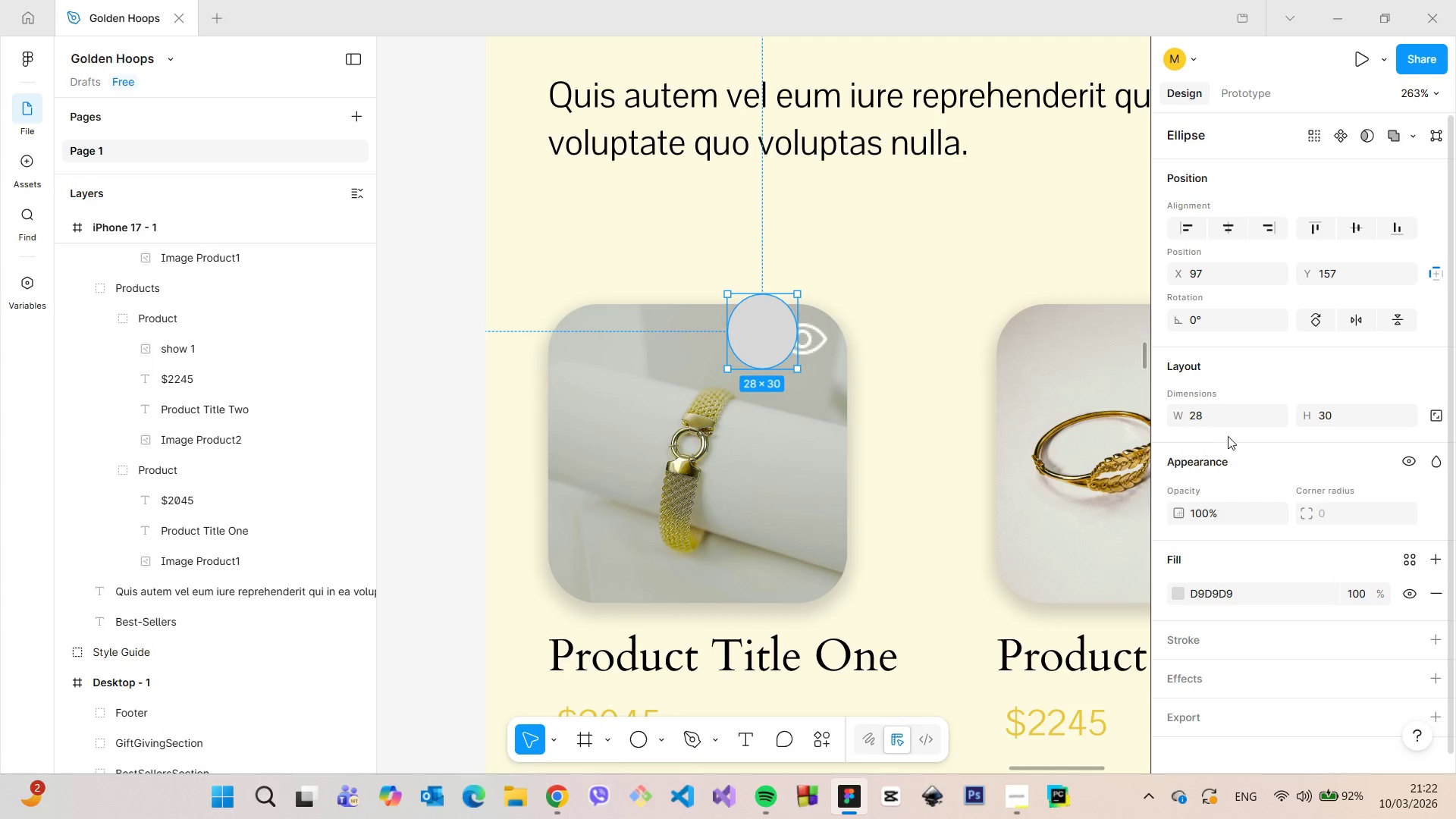 
hold_key(key=AltLeft, duration=1.52)
 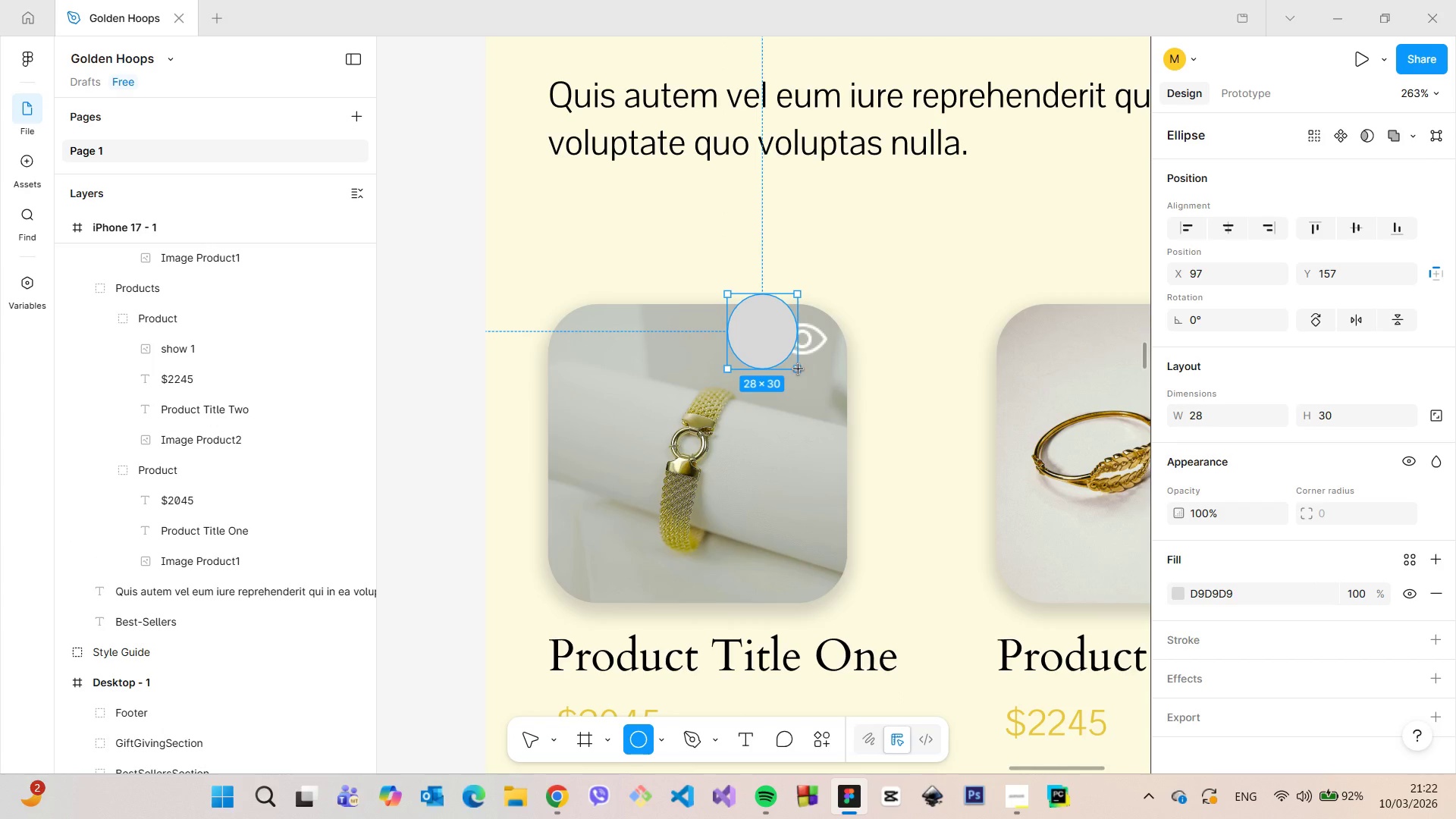 
key(Alt+AltLeft)
 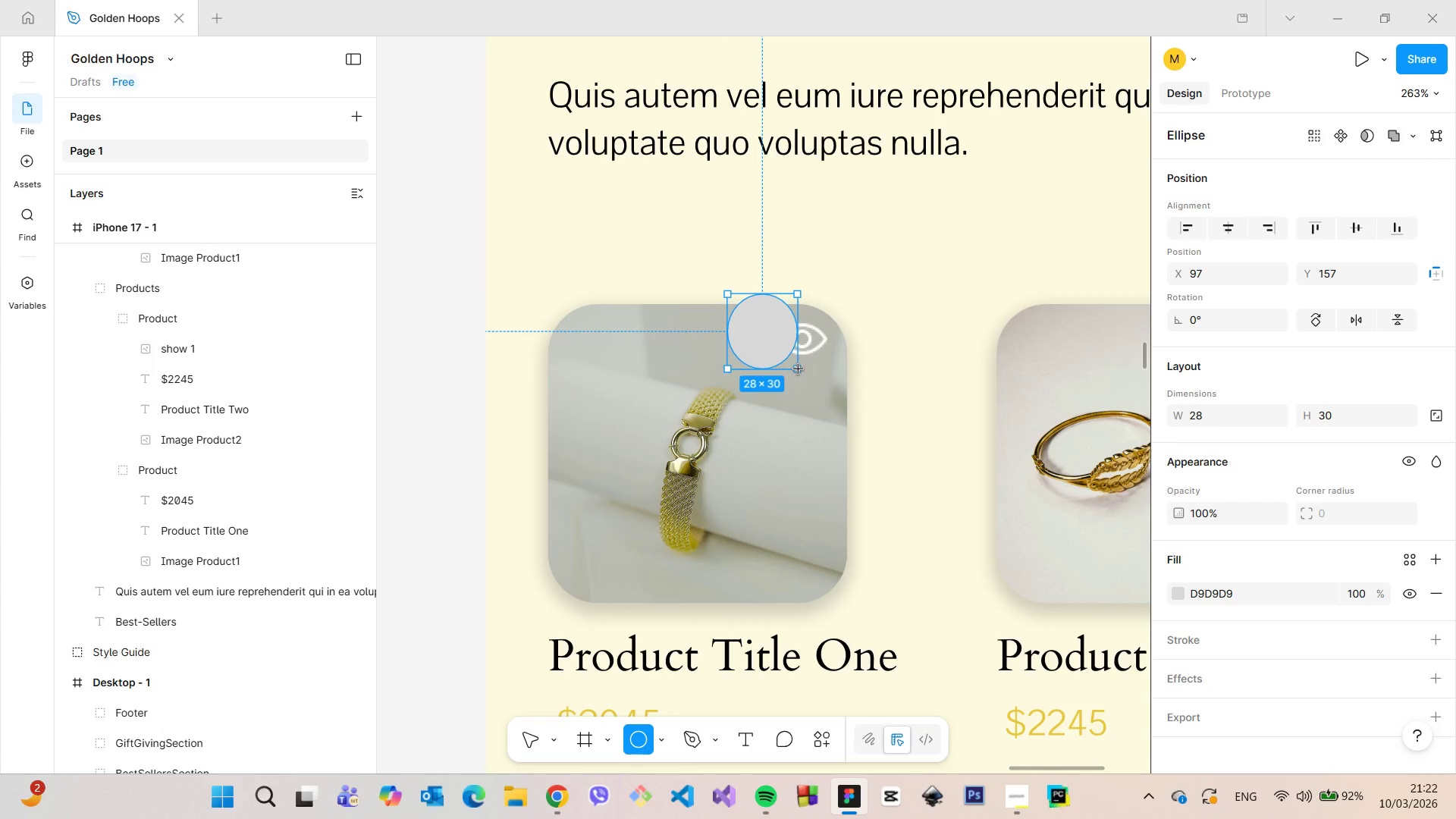 
key(Alt+AltLeft)
 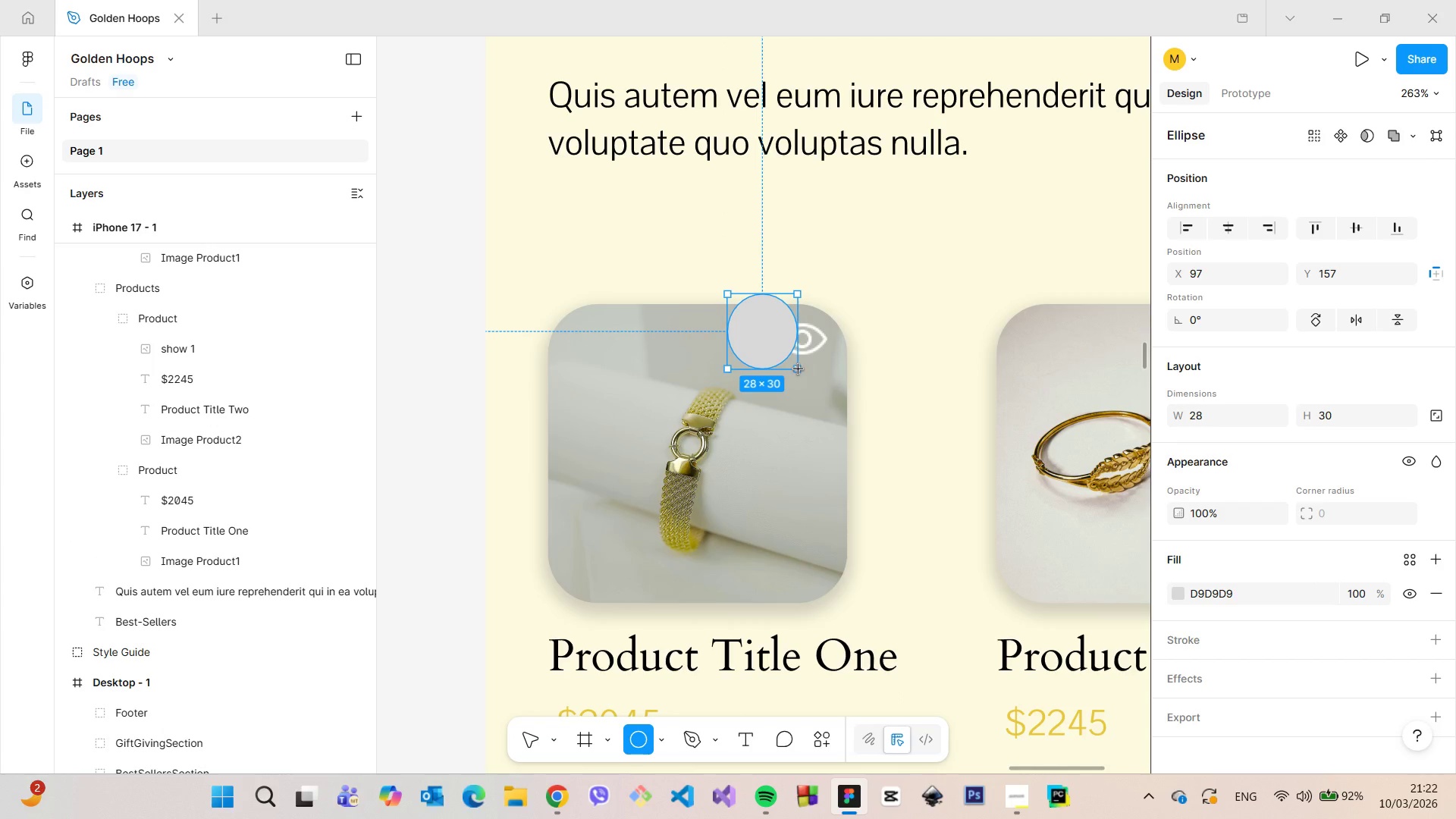 
key(Alt+AltLeft)
 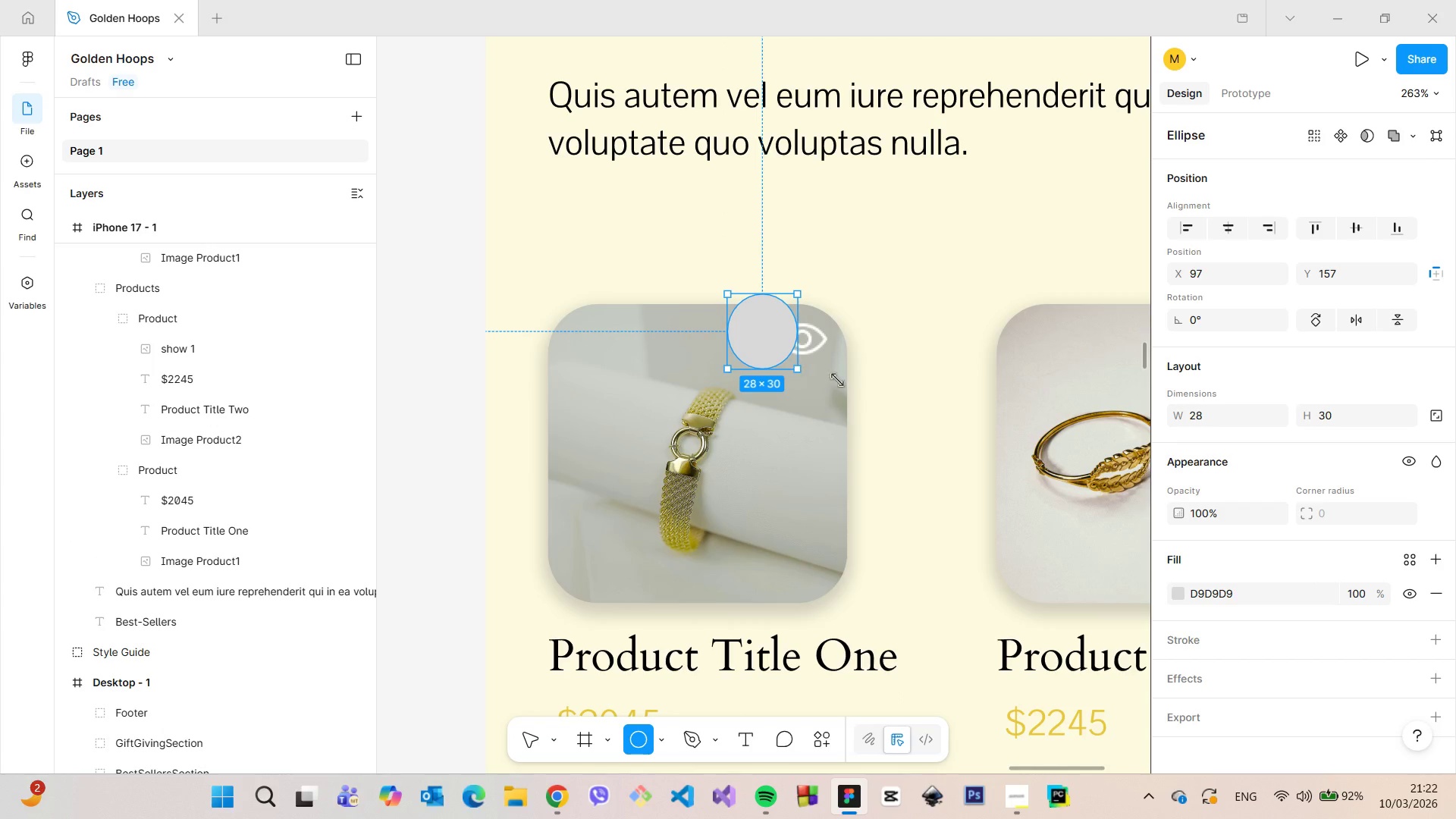 
key(Alt+AltLeft)
 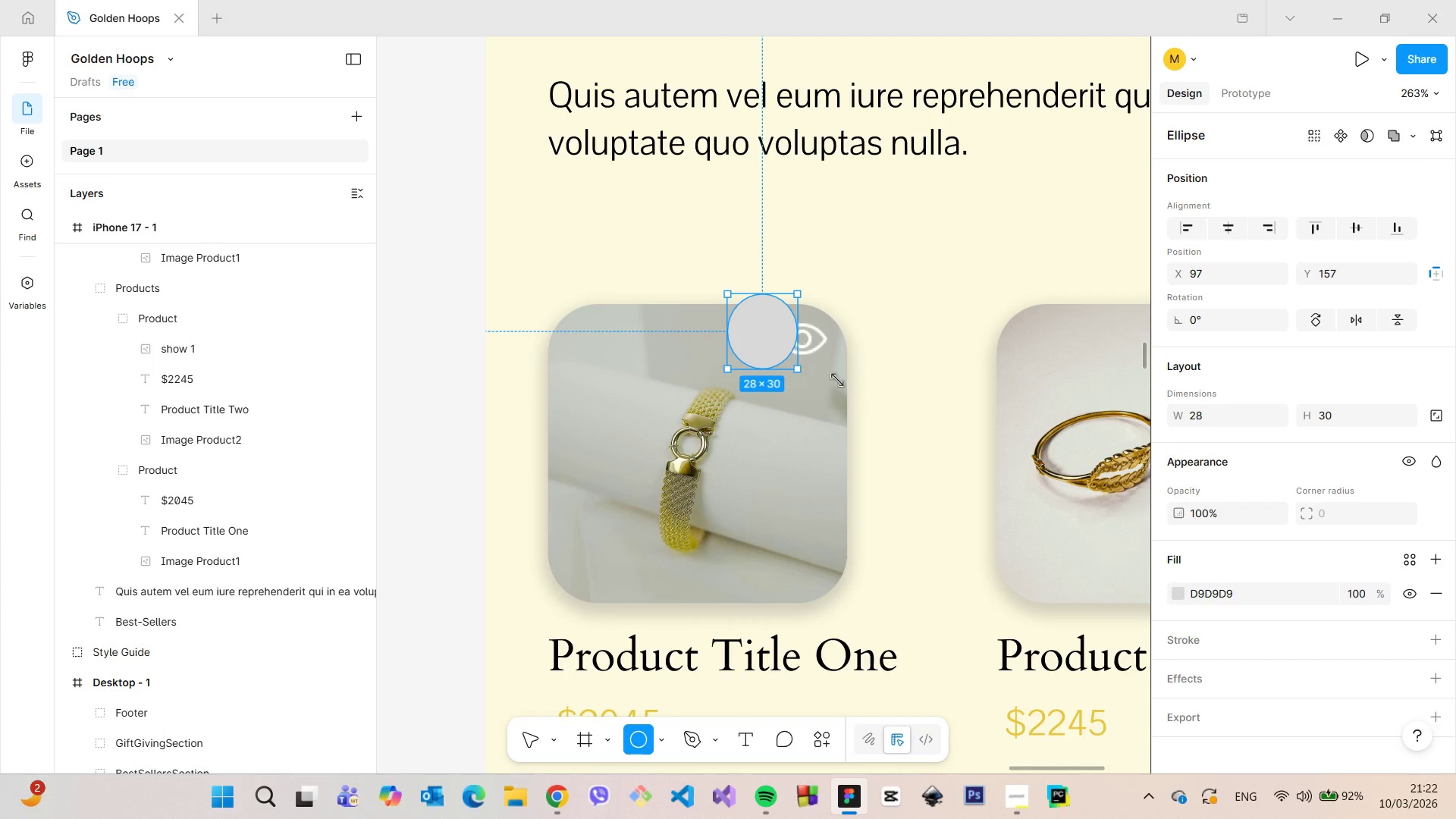 
key(Alt+AltLeft)
 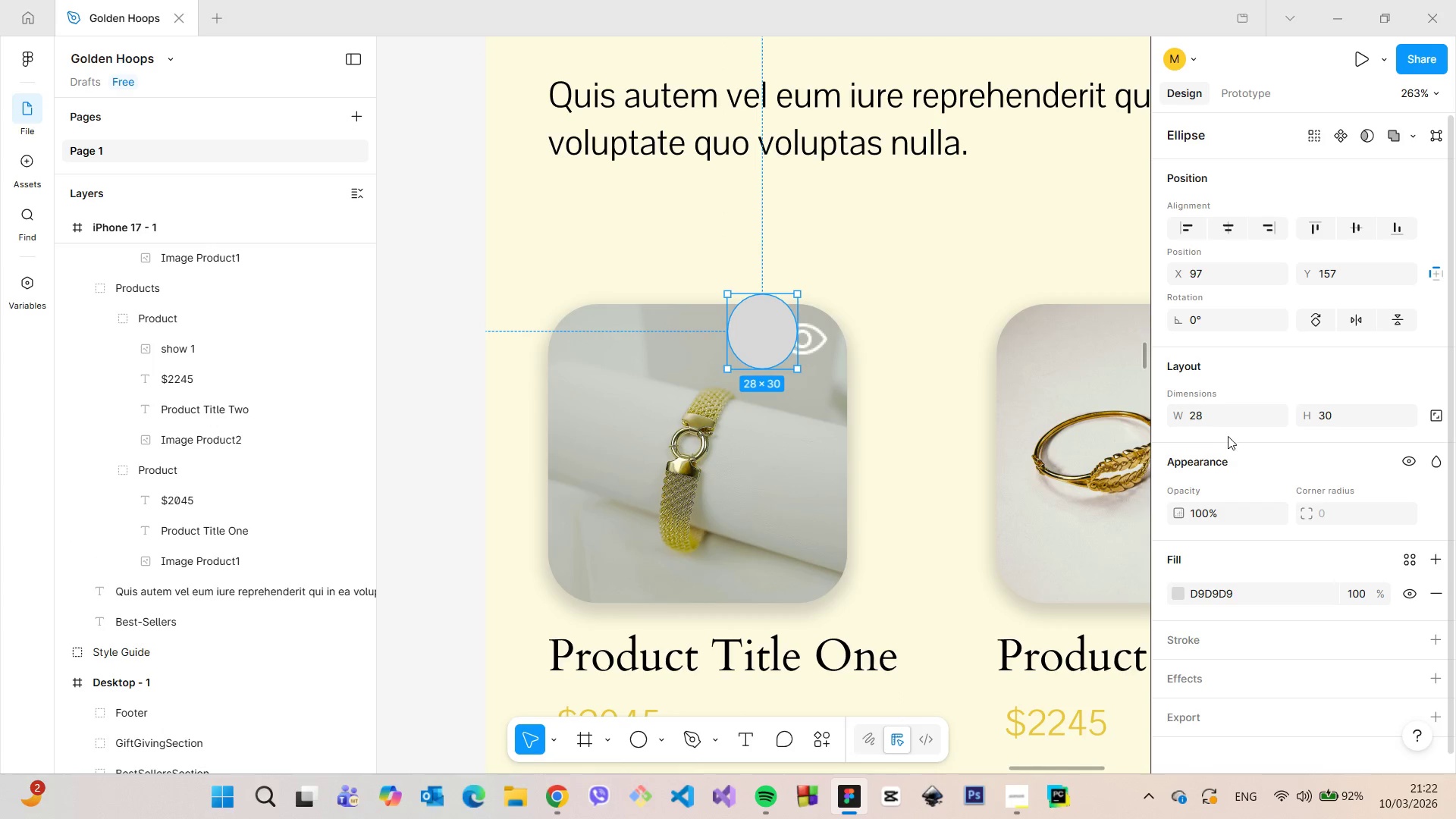 
left_click([1224, 425])
 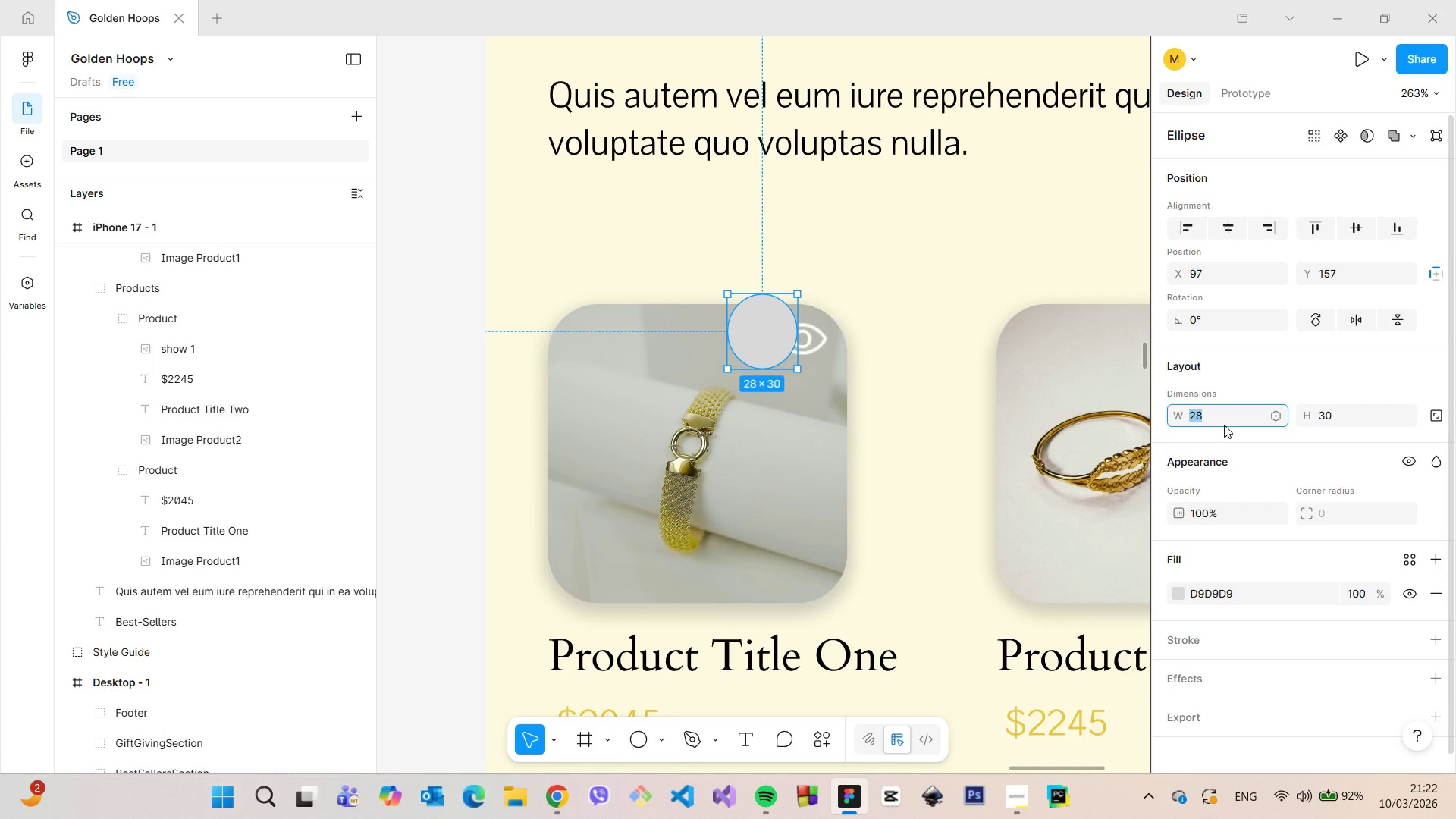 
type(30)
 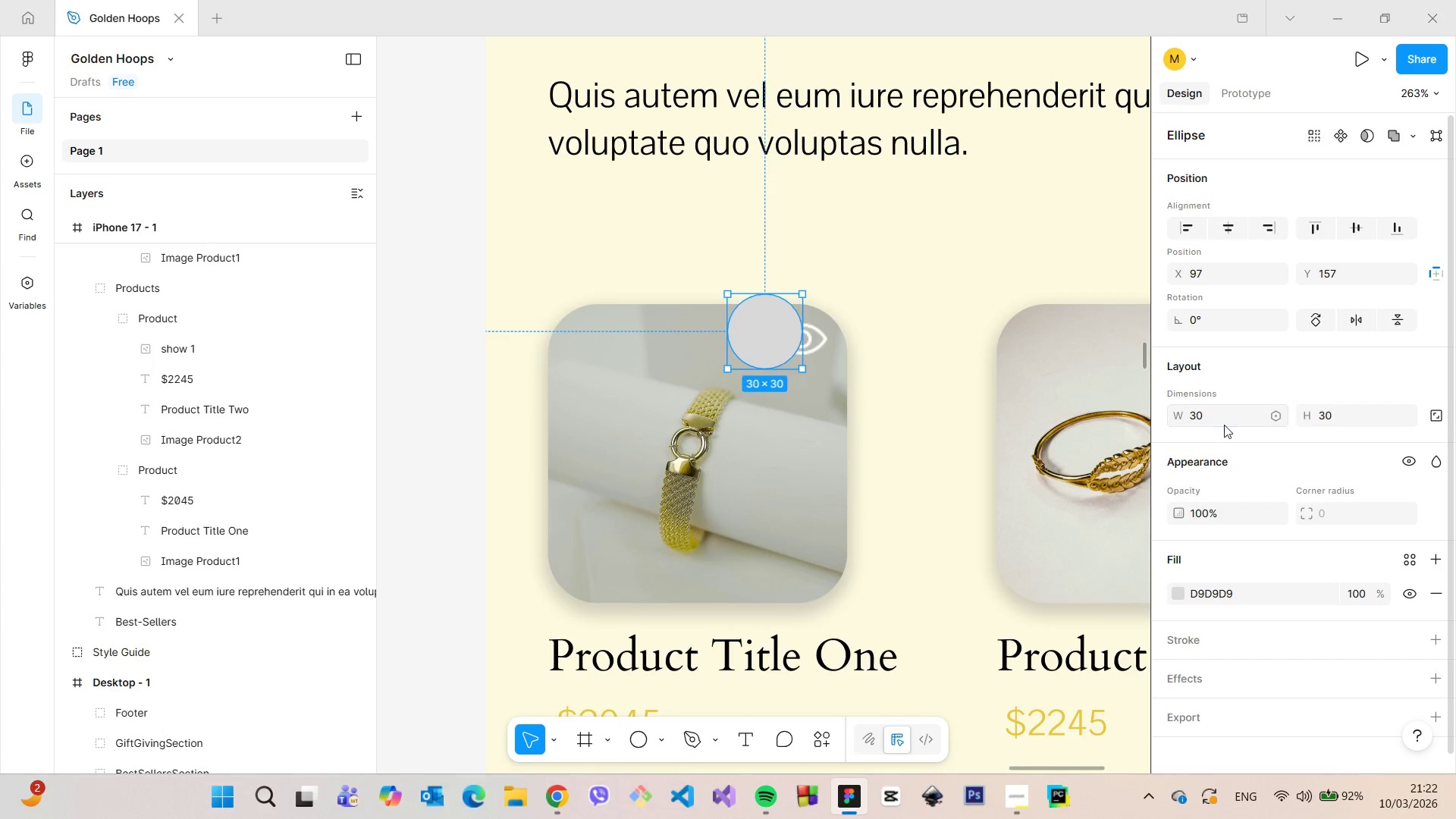 
key(Enter)
 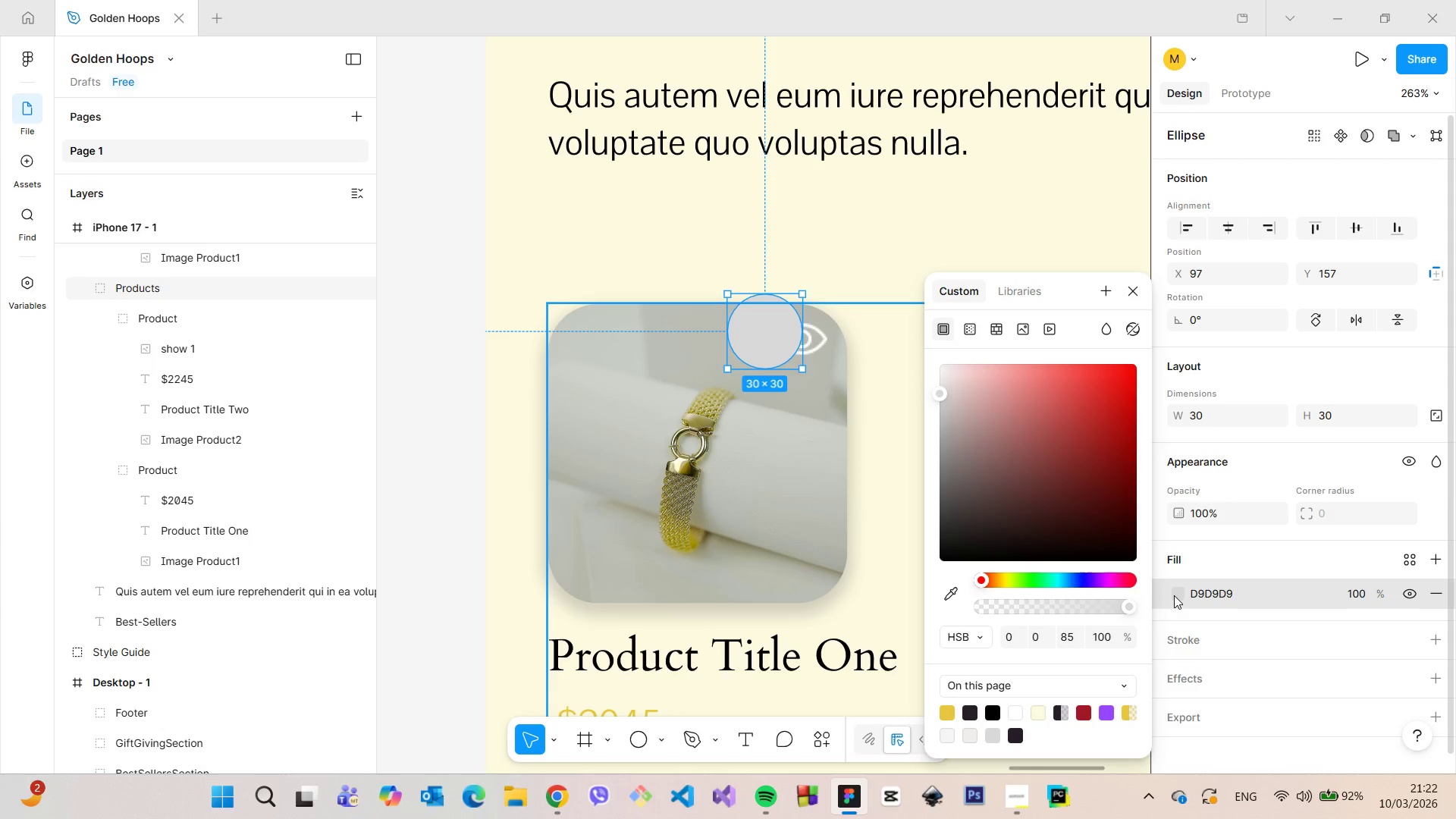 
left_click([946, 715])
 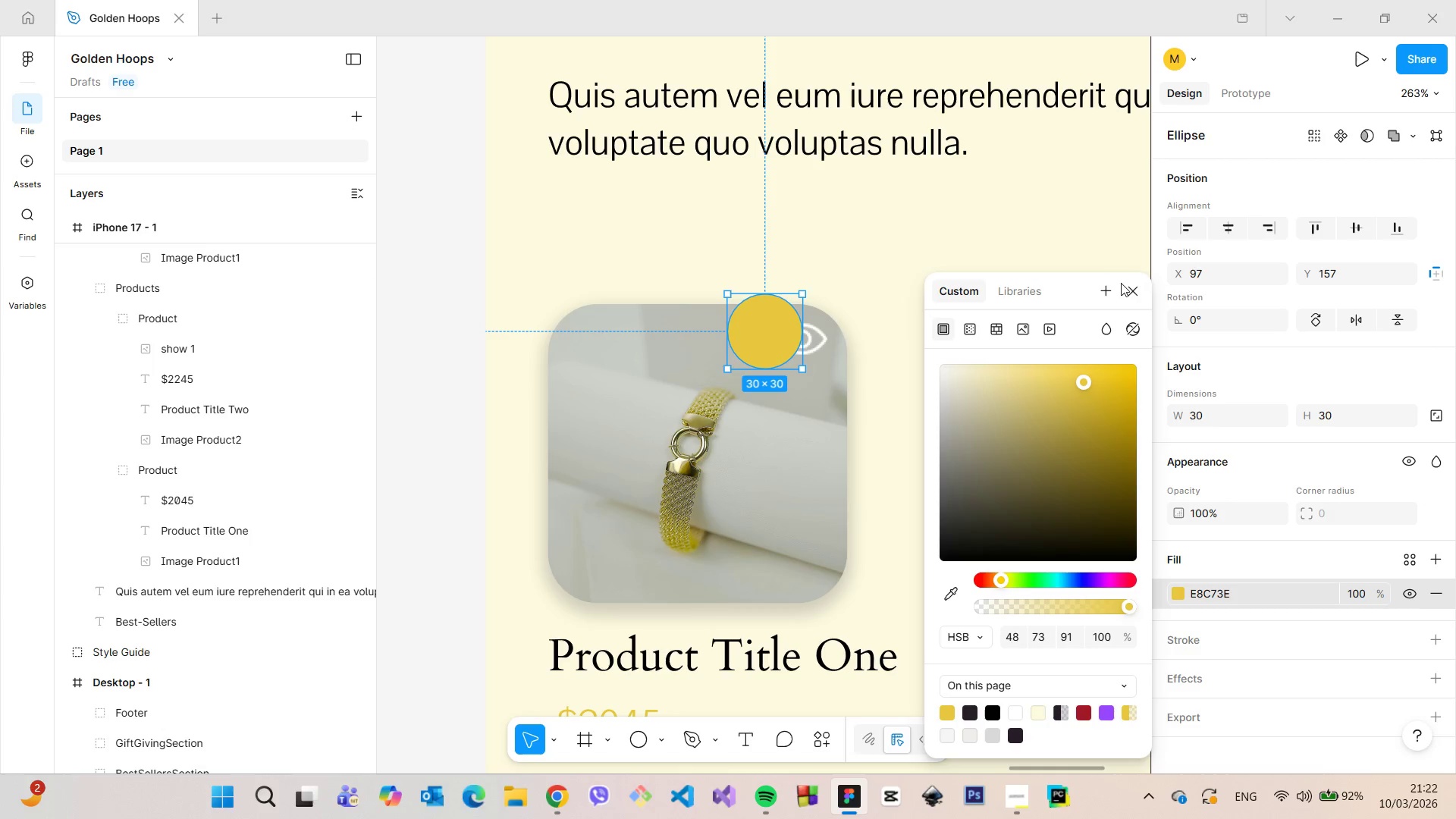 
left_click([1127, 284])
 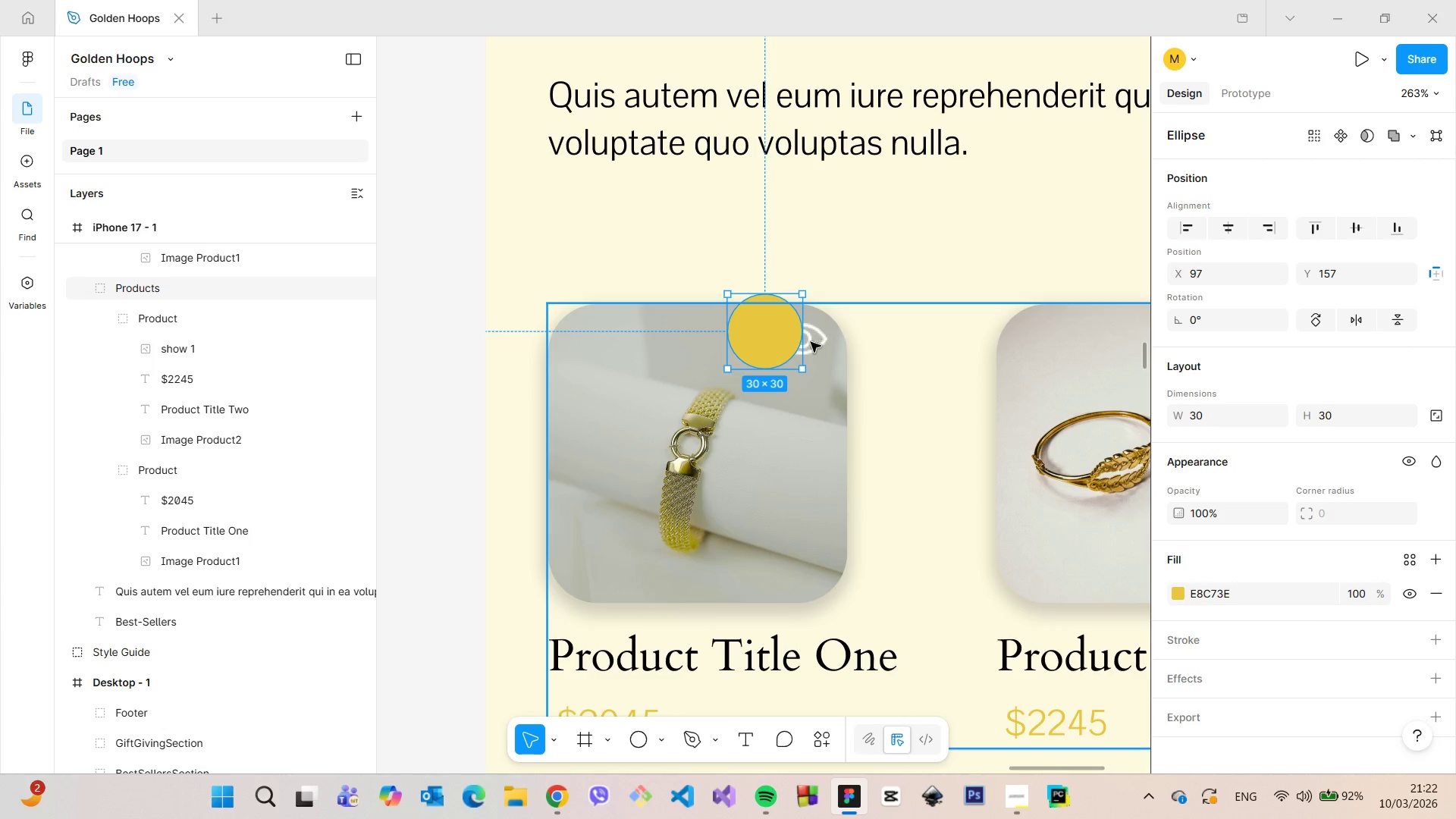 
double_click([811, 342])
 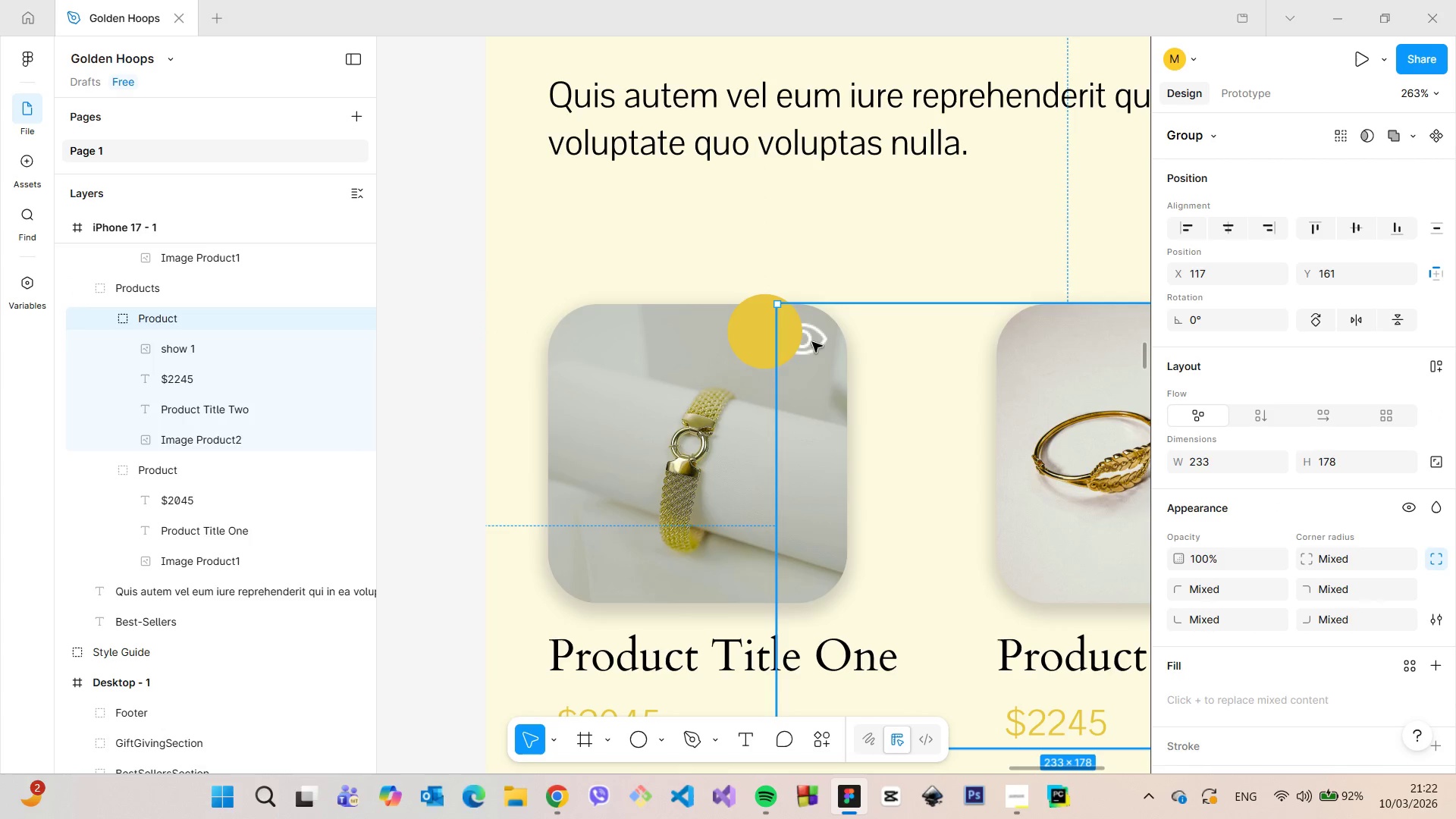 
double_click([812, 342])
 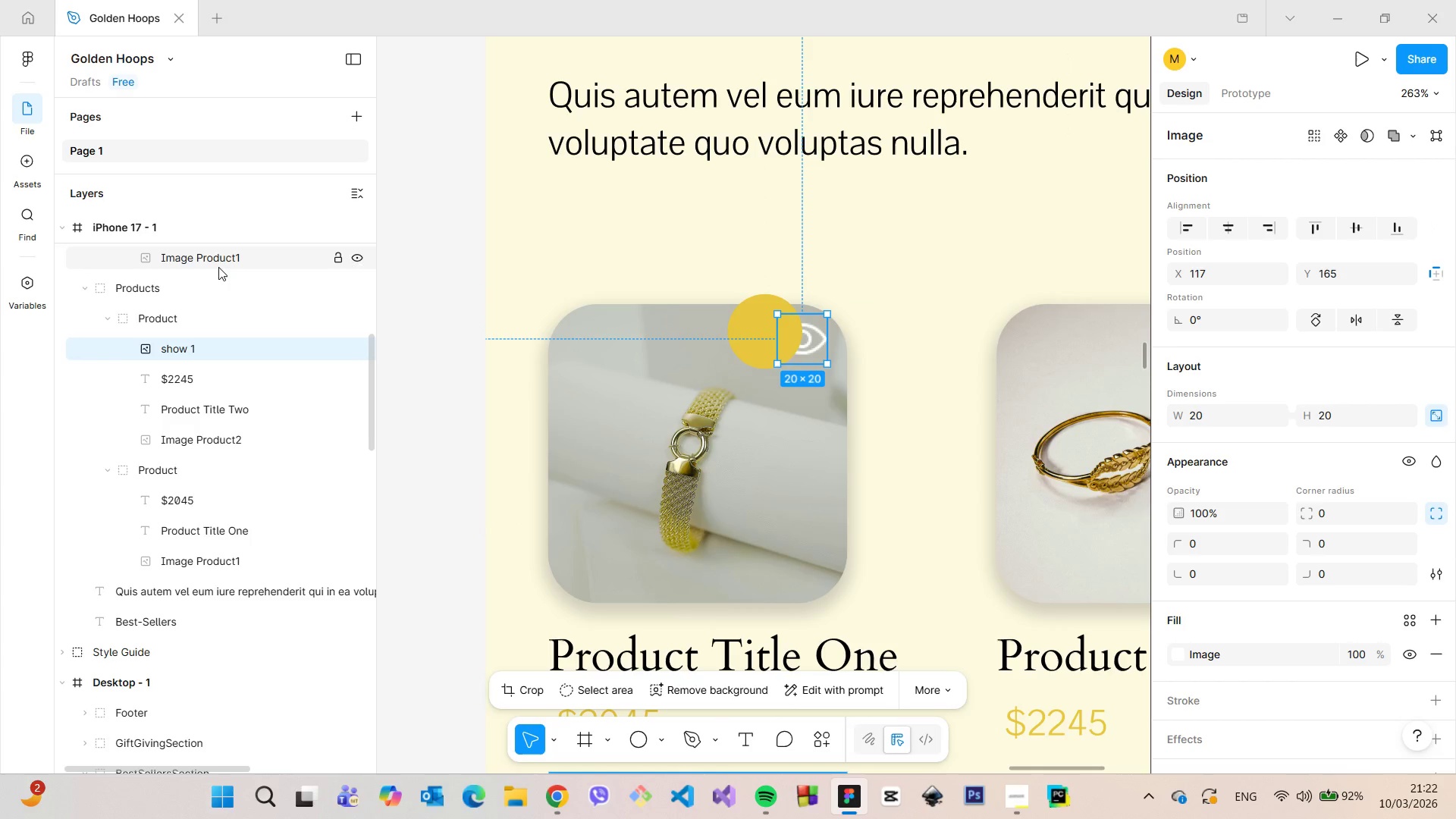 
left_click([759, 341])
 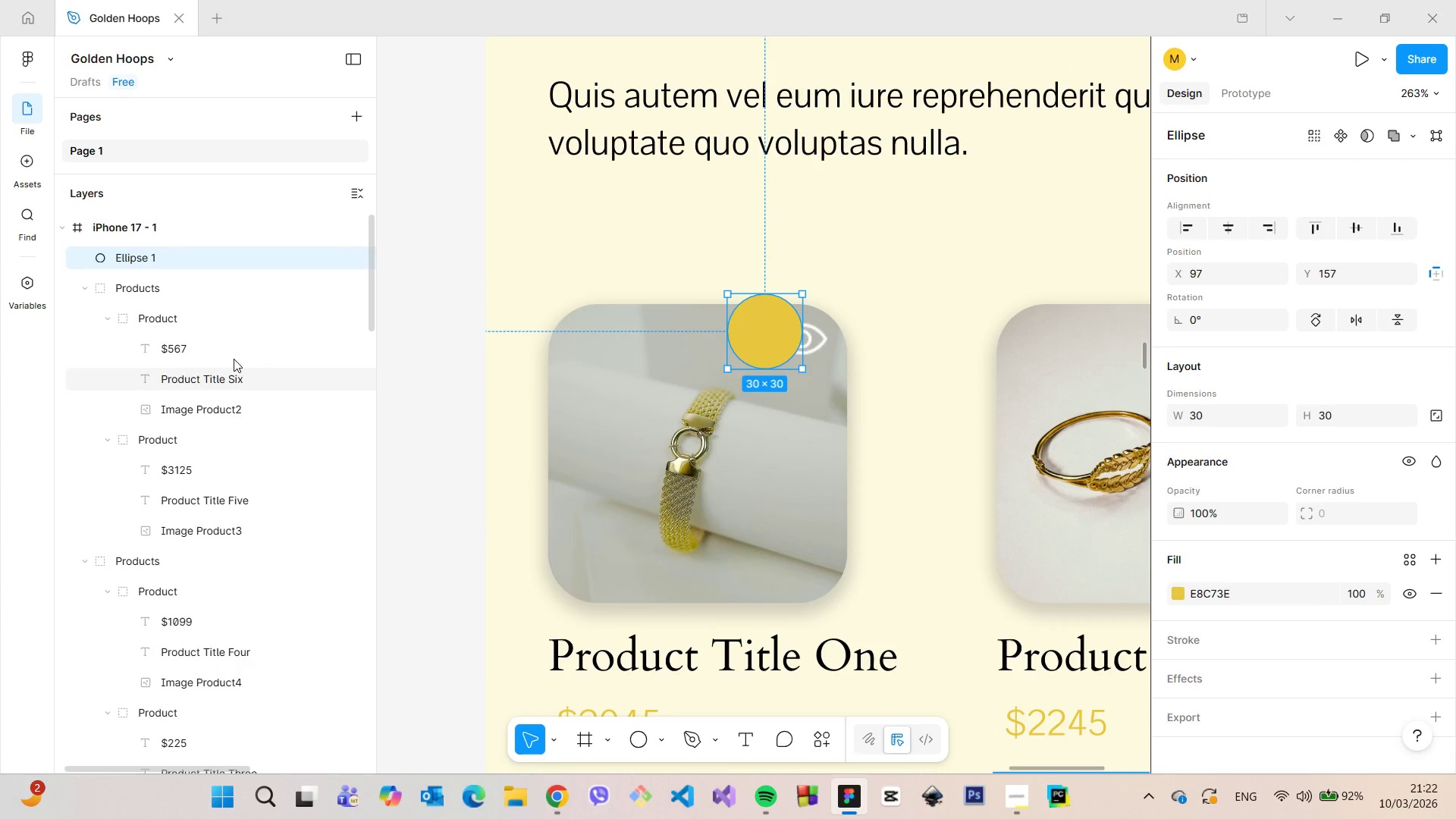 
scroll: coordinate [202, 351], scroll_direction: up, amount: 2.0
 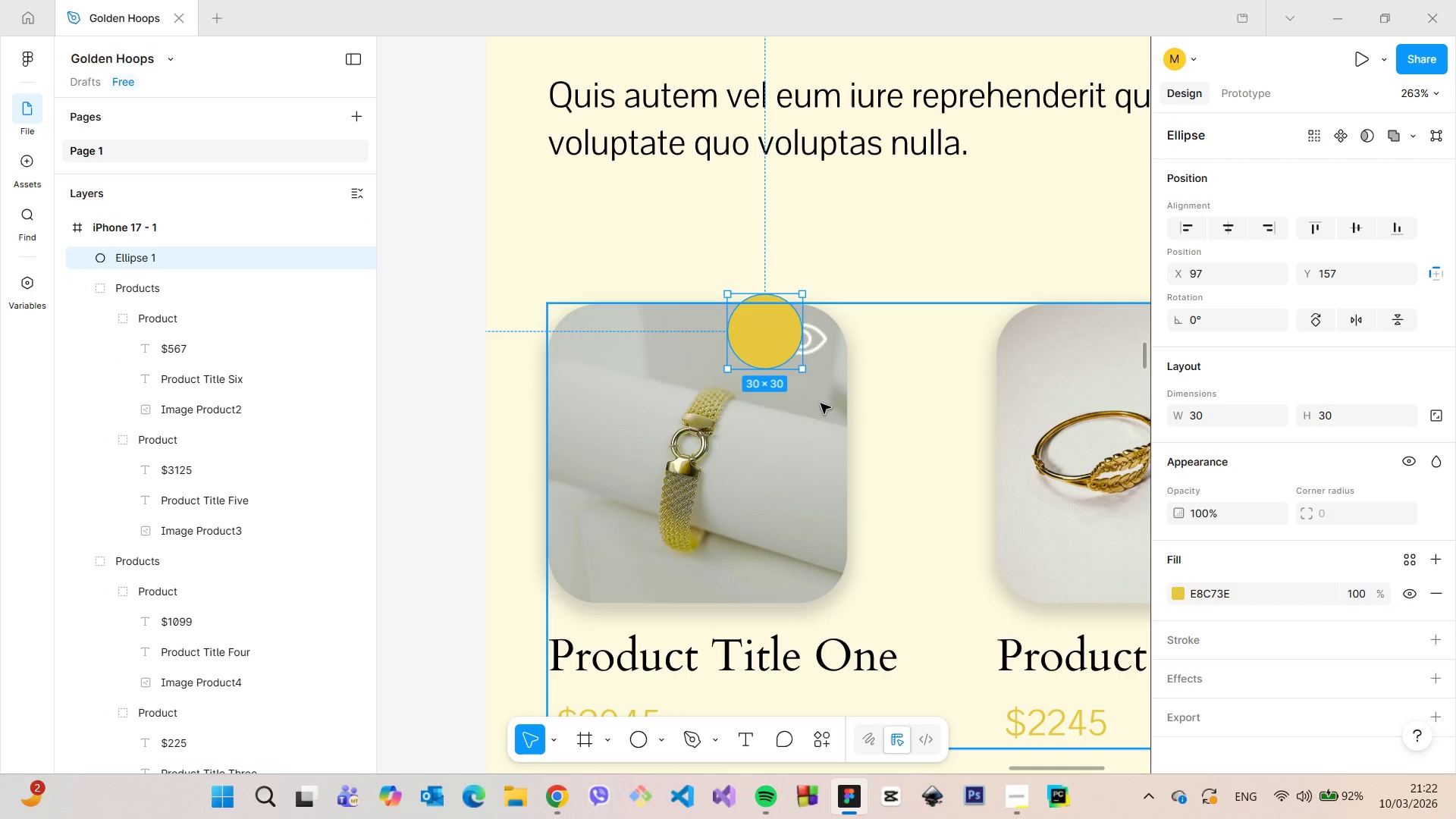 
double_click([811, 432])
 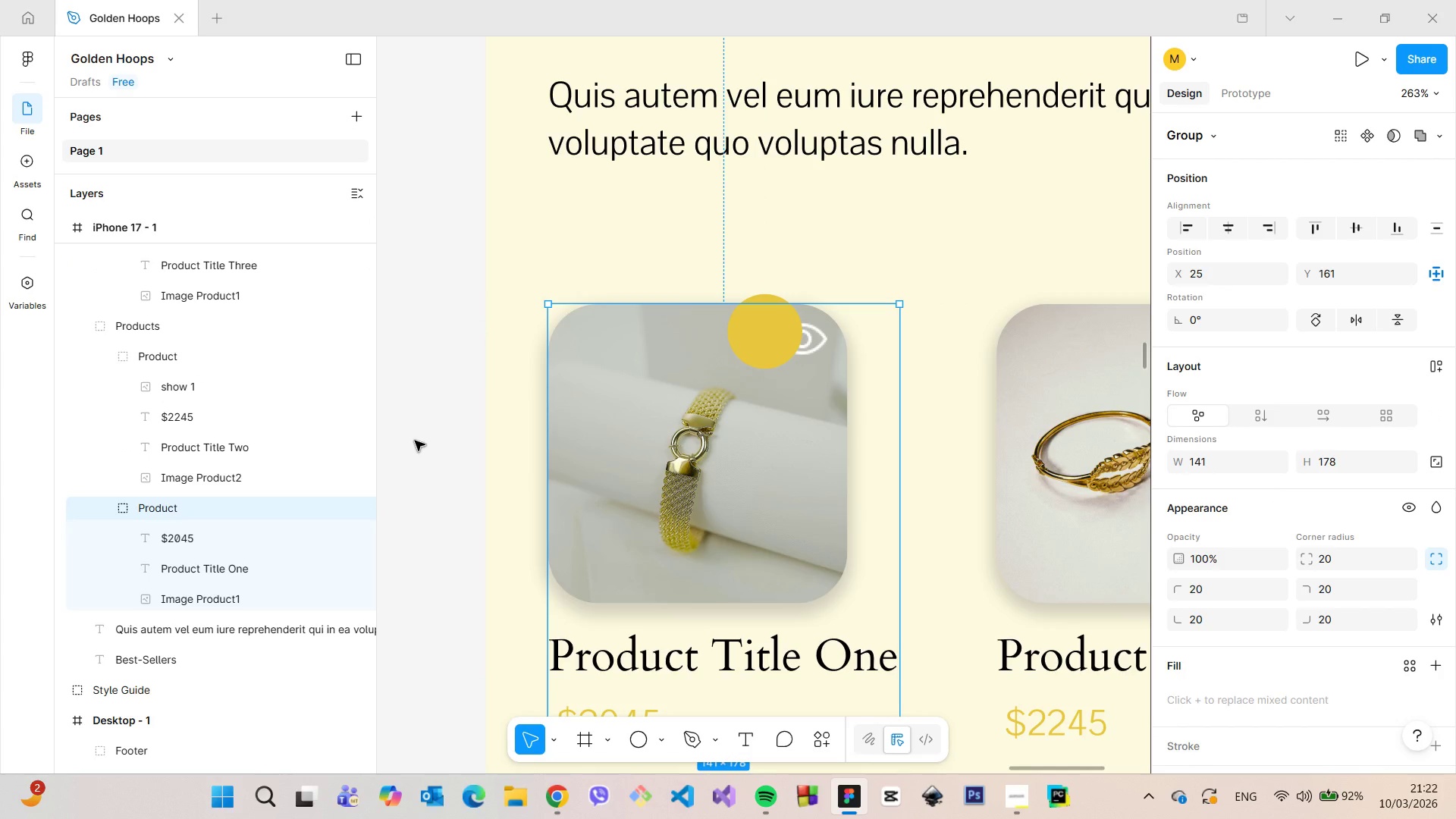 
scroll: coordinate [228, 420], scroll_direction: up, amount: 4.0
 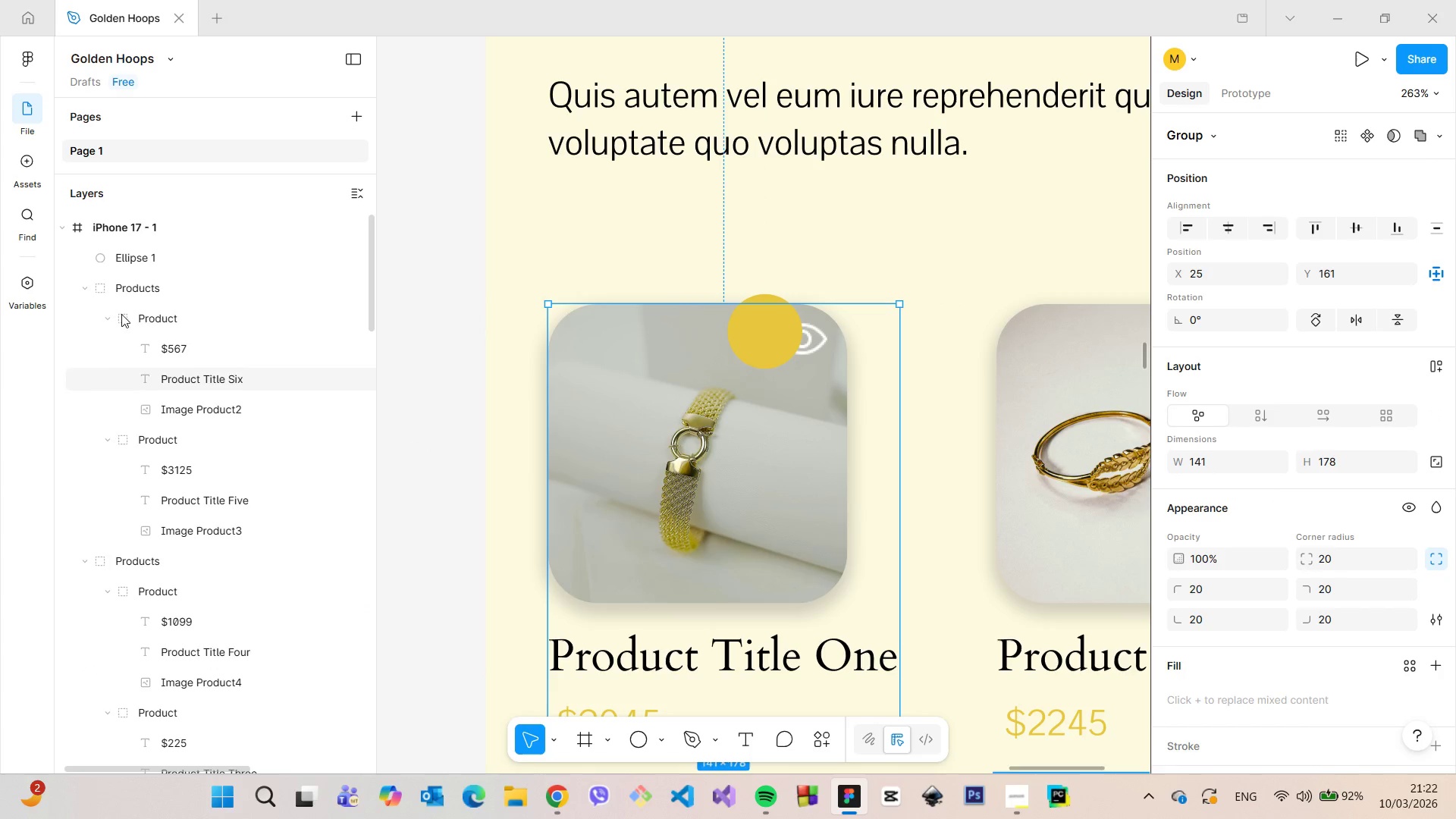 
left_click([89, 293])
 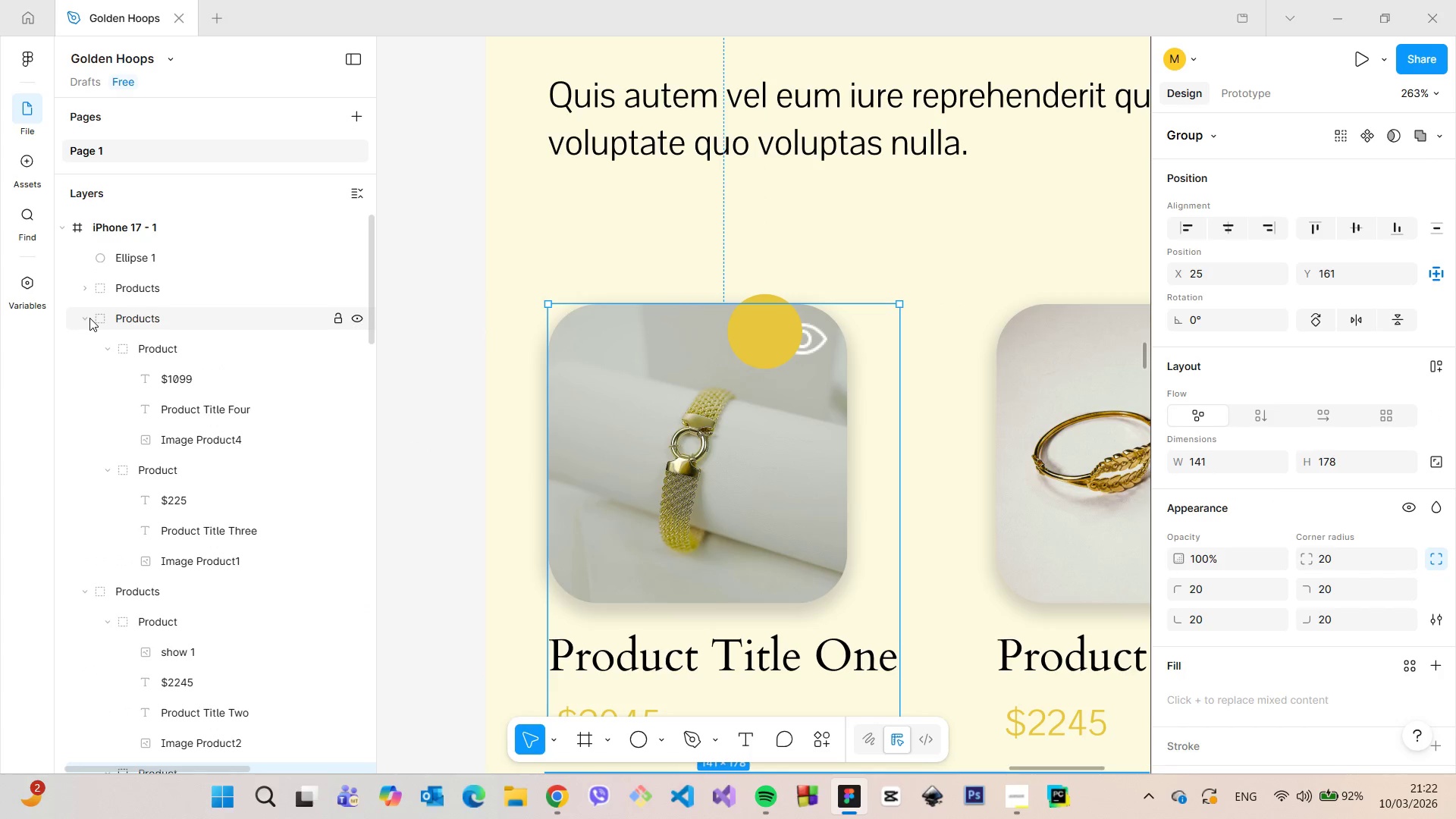 
left_click([88, 318])
 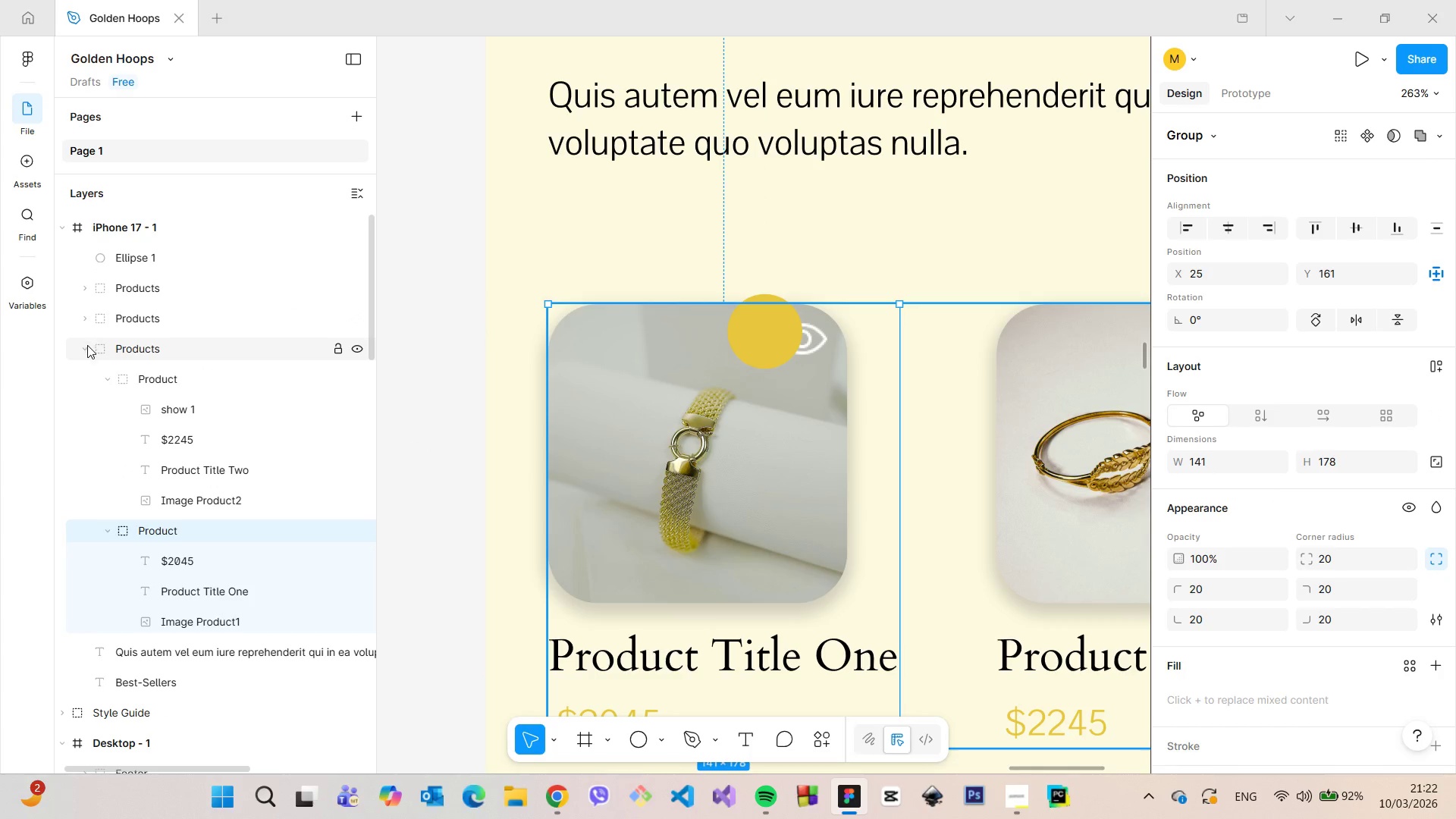 
left_click([83, 347])
 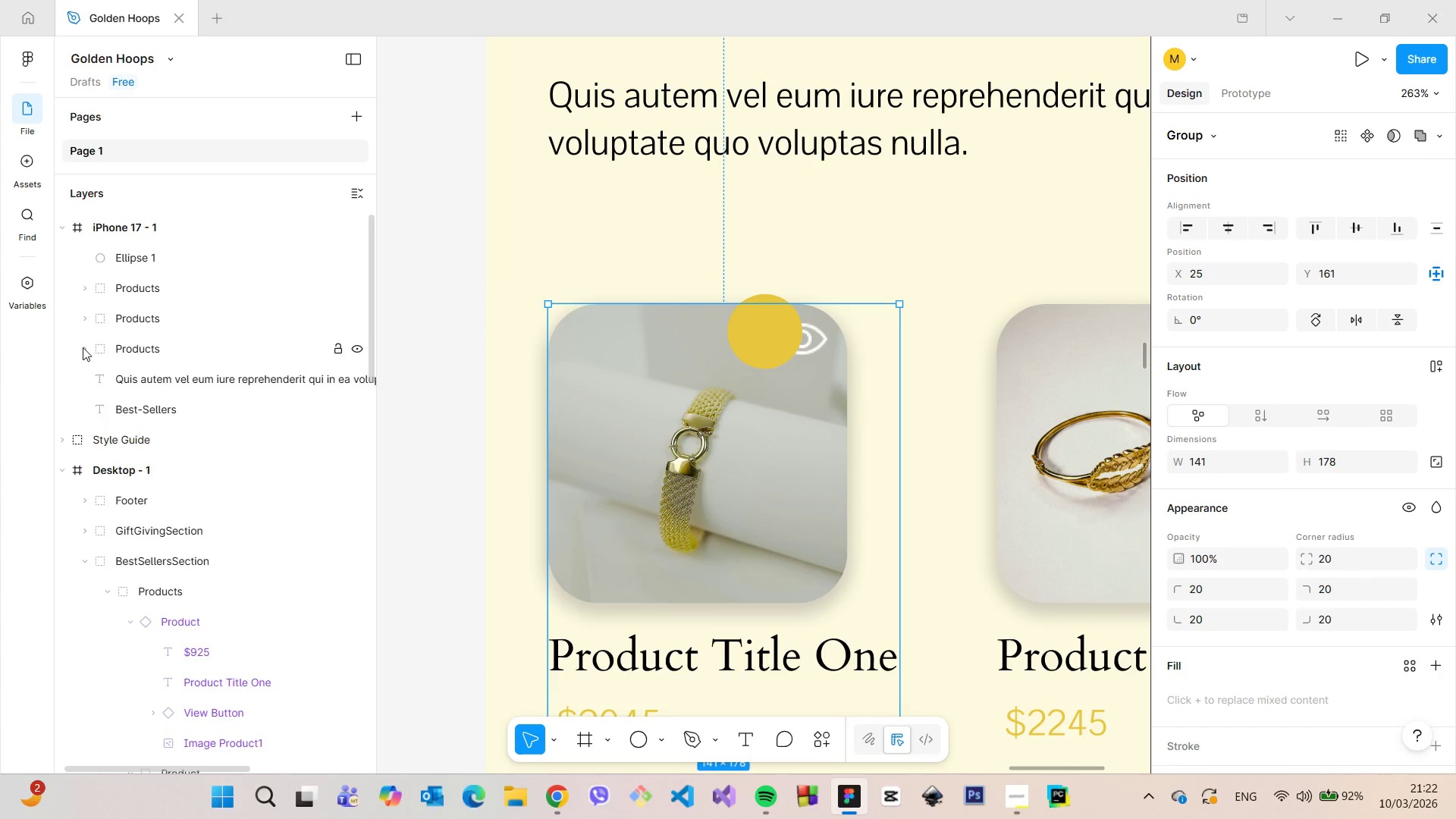 
left_click([83, 347])
 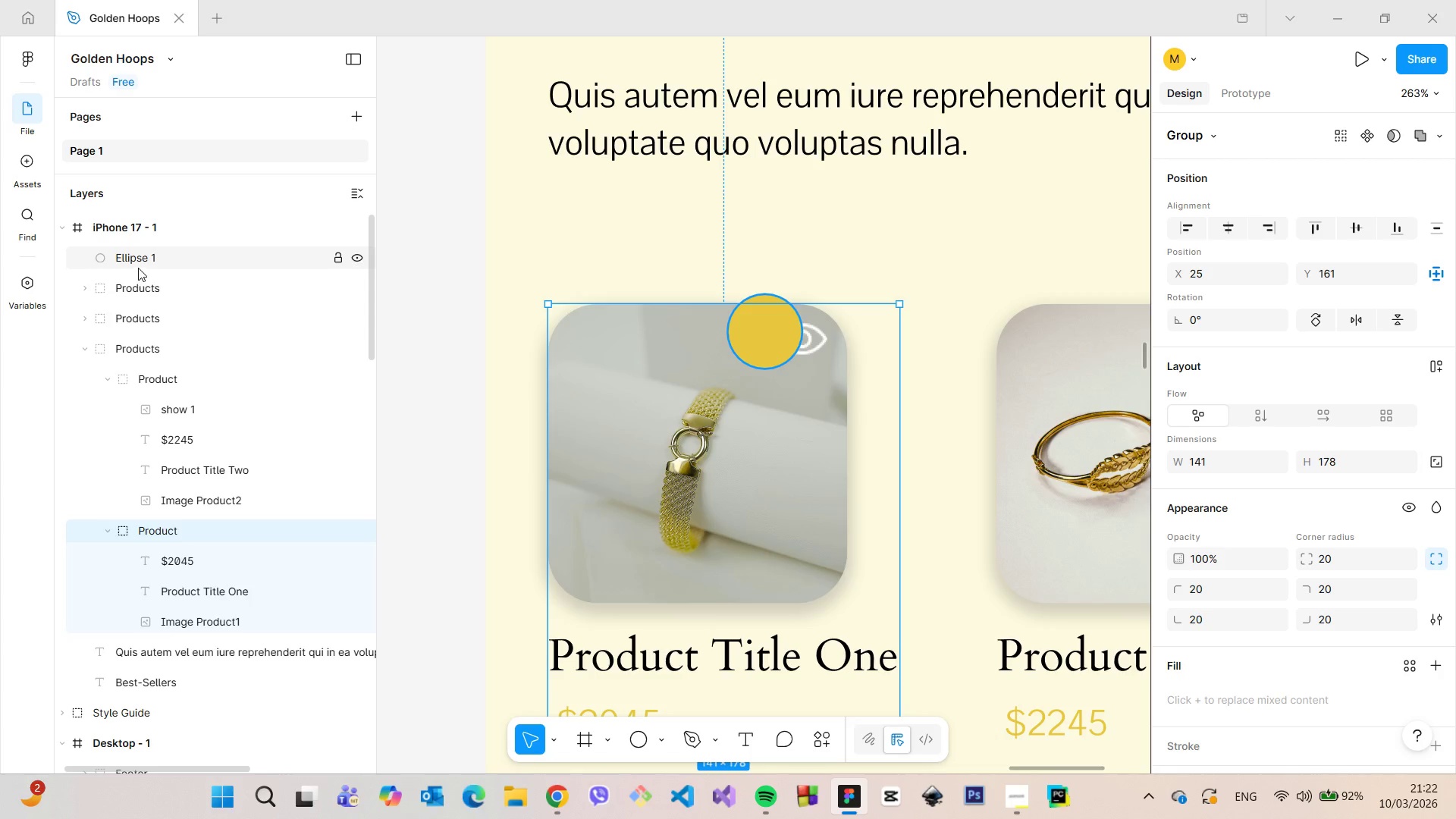 
left_click_drag(start_coordinate=[139, 262], to_coordinate=[220, 548])
 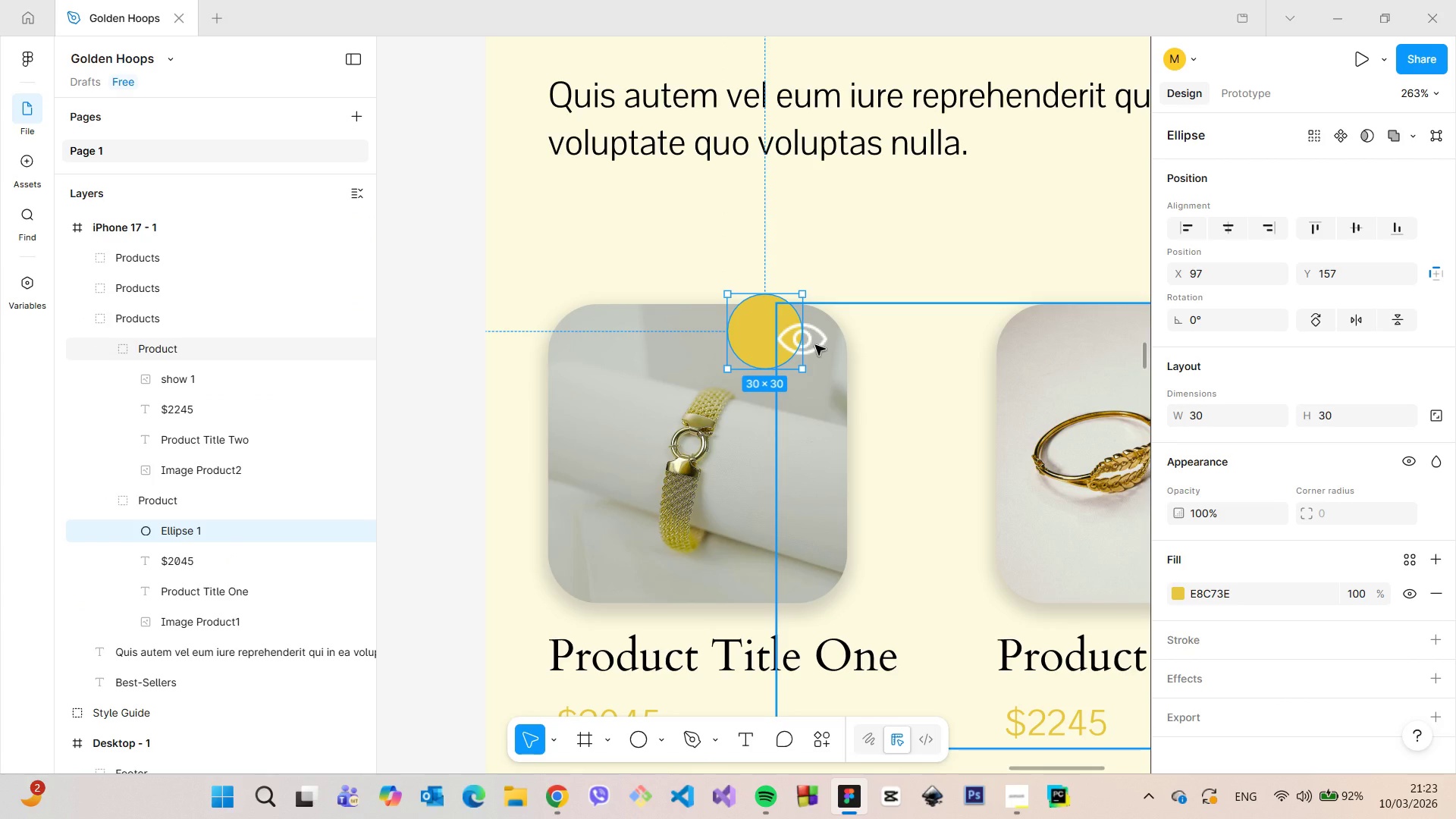 
double_click([815, 345])
 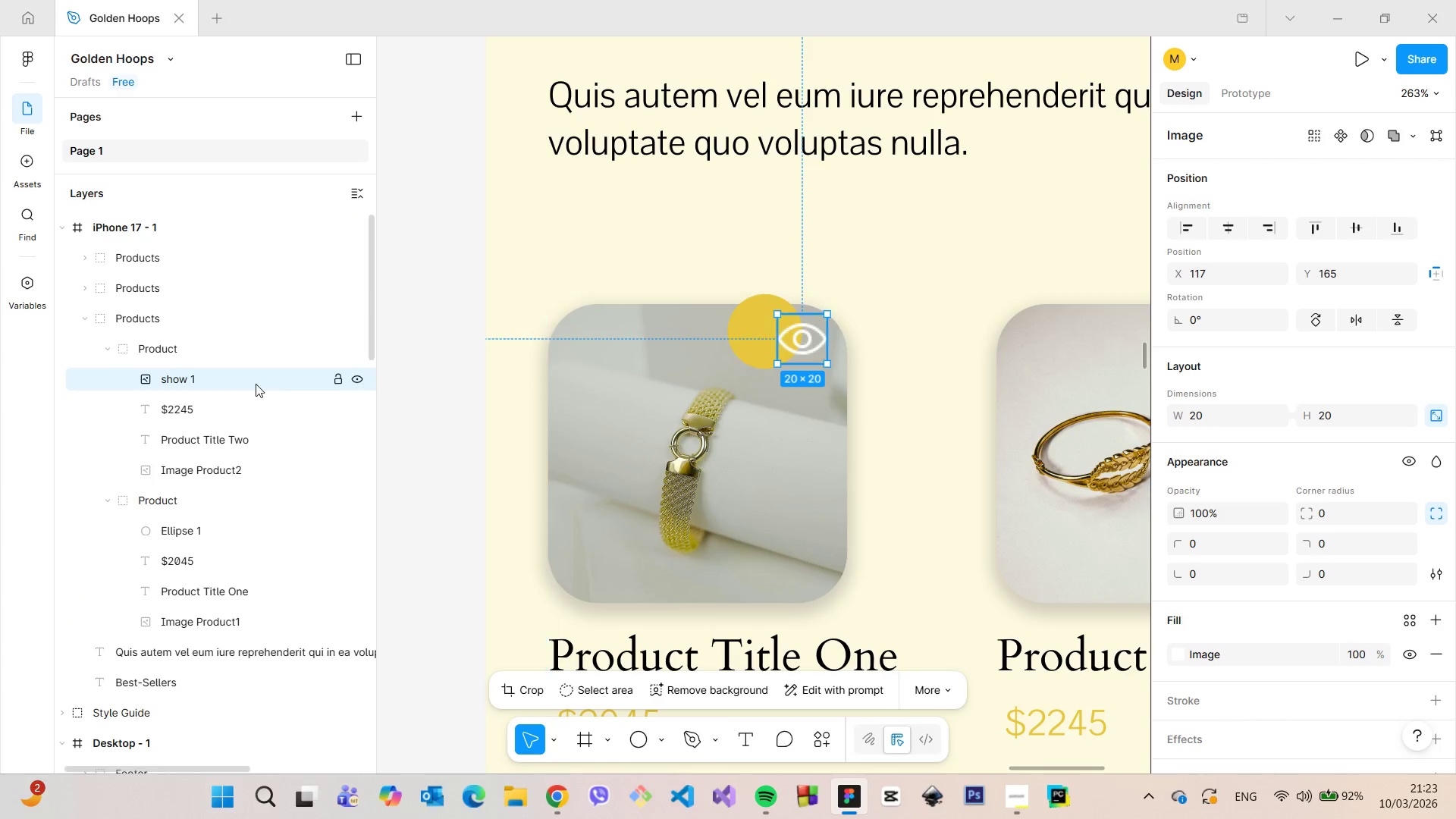 
left_click_drag(start_coordinate=[233, 376], to_coordinate=[241, 526])
 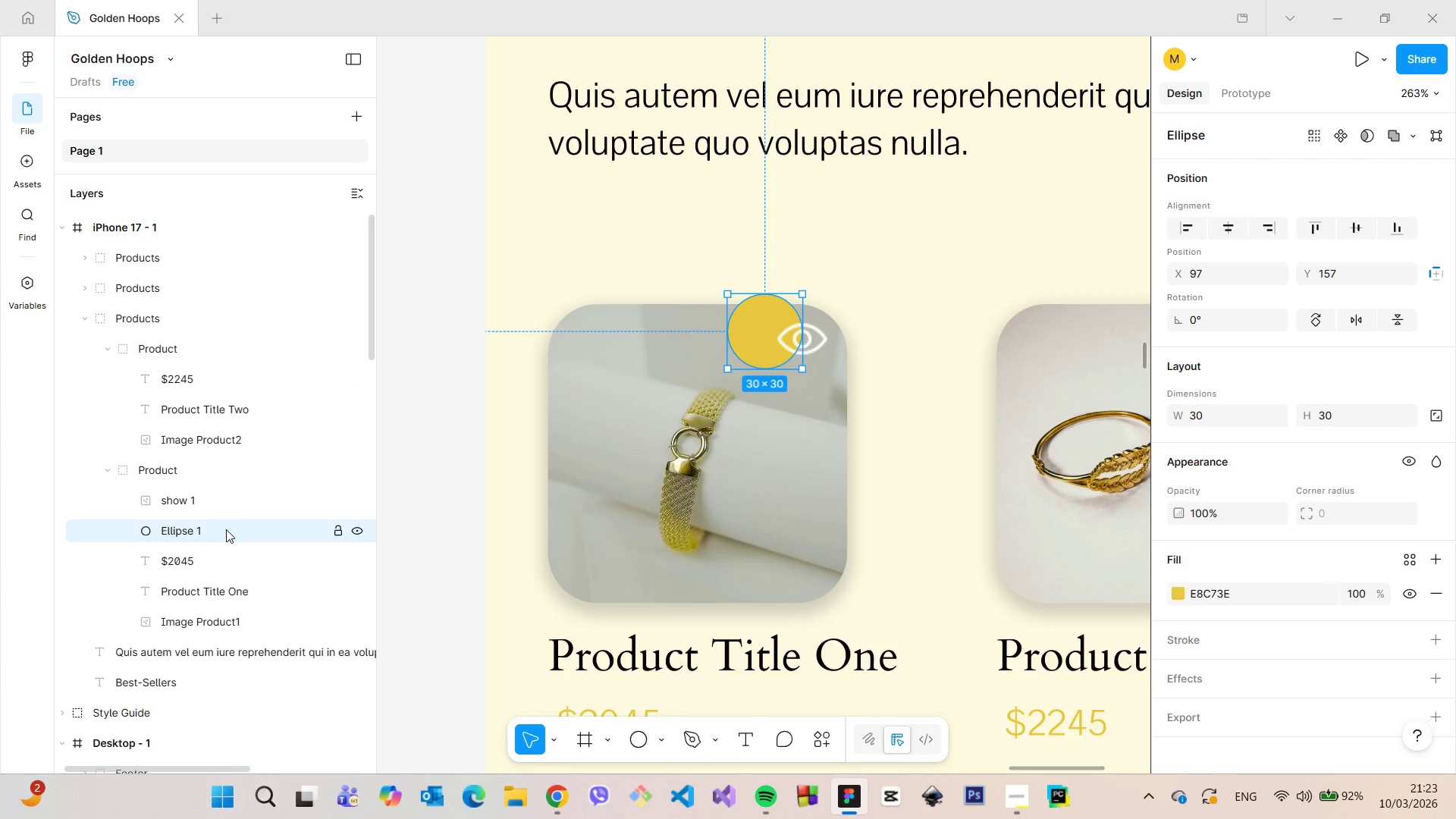 
double_click([226, 529])
 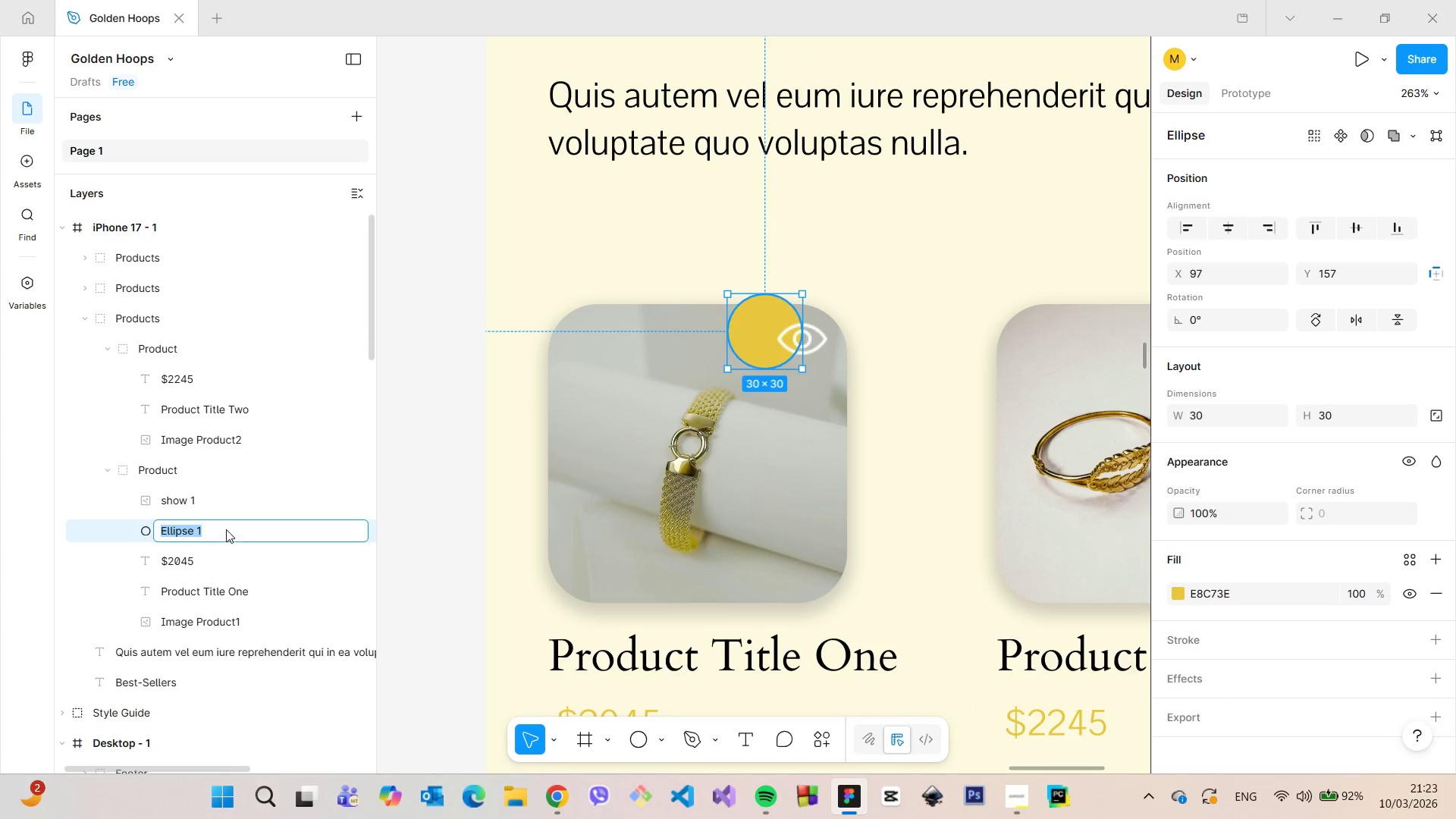 
triple_click([226, 529])
 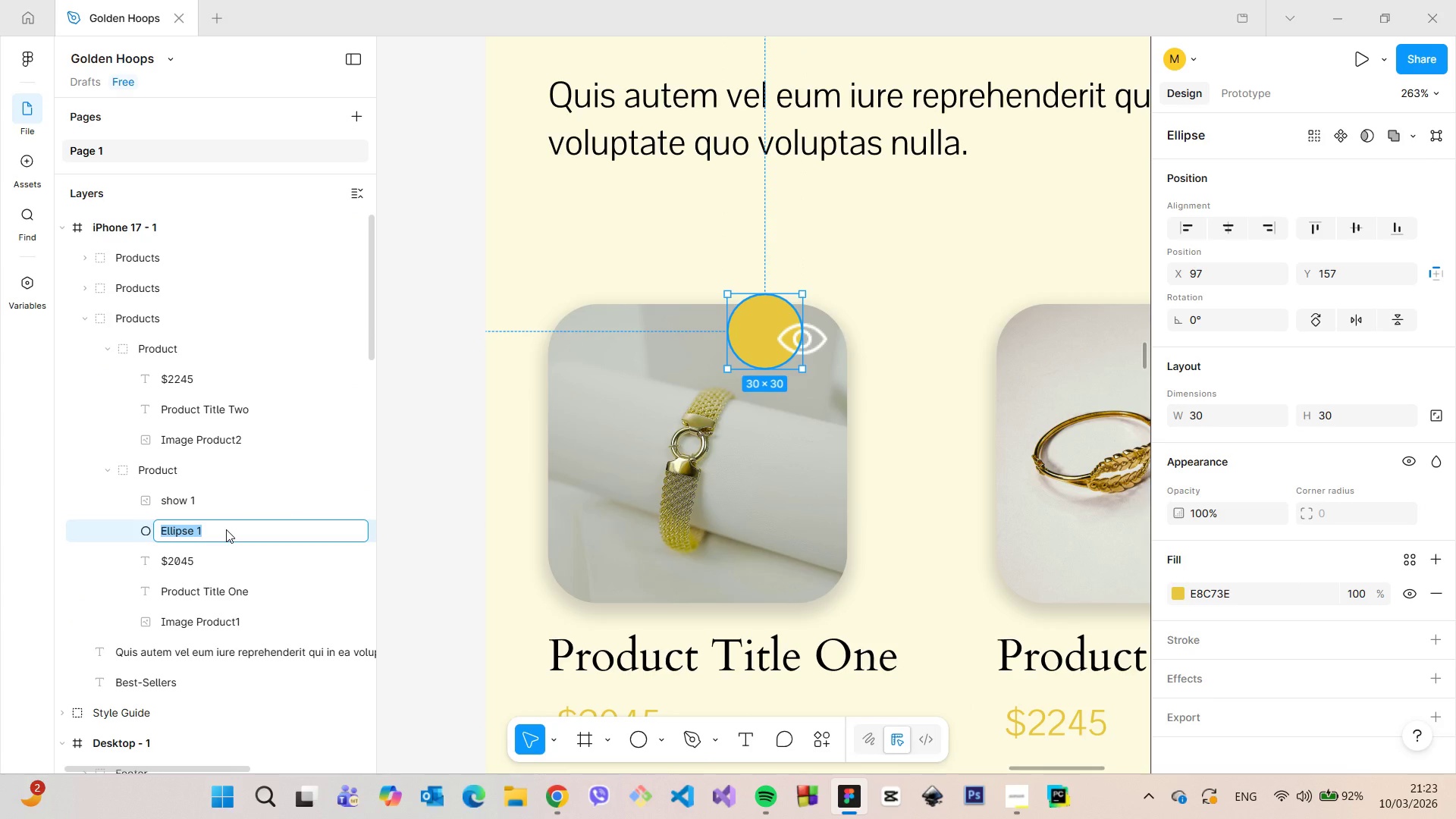 
type(view-bg)
 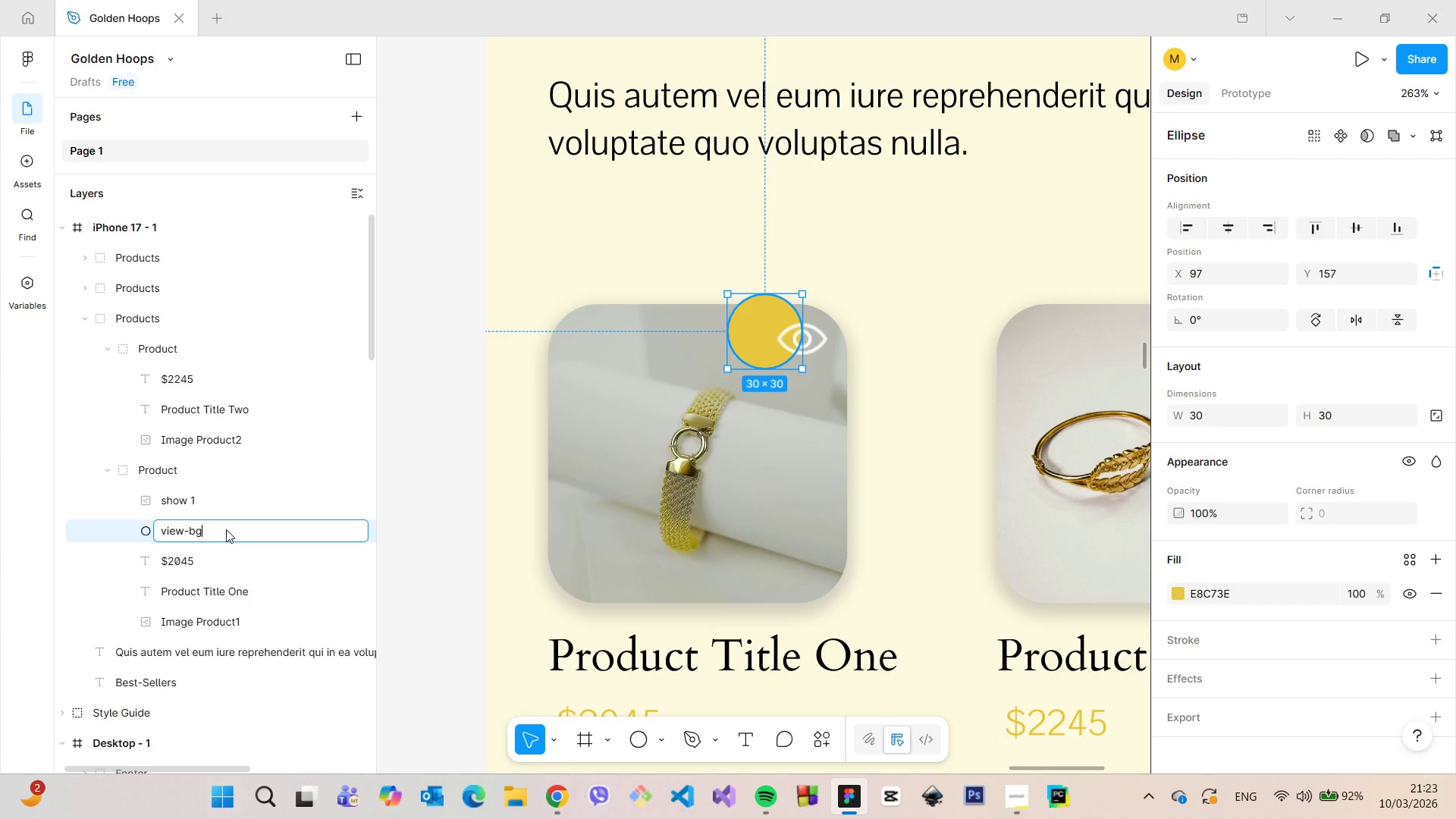 
key(Enter)
 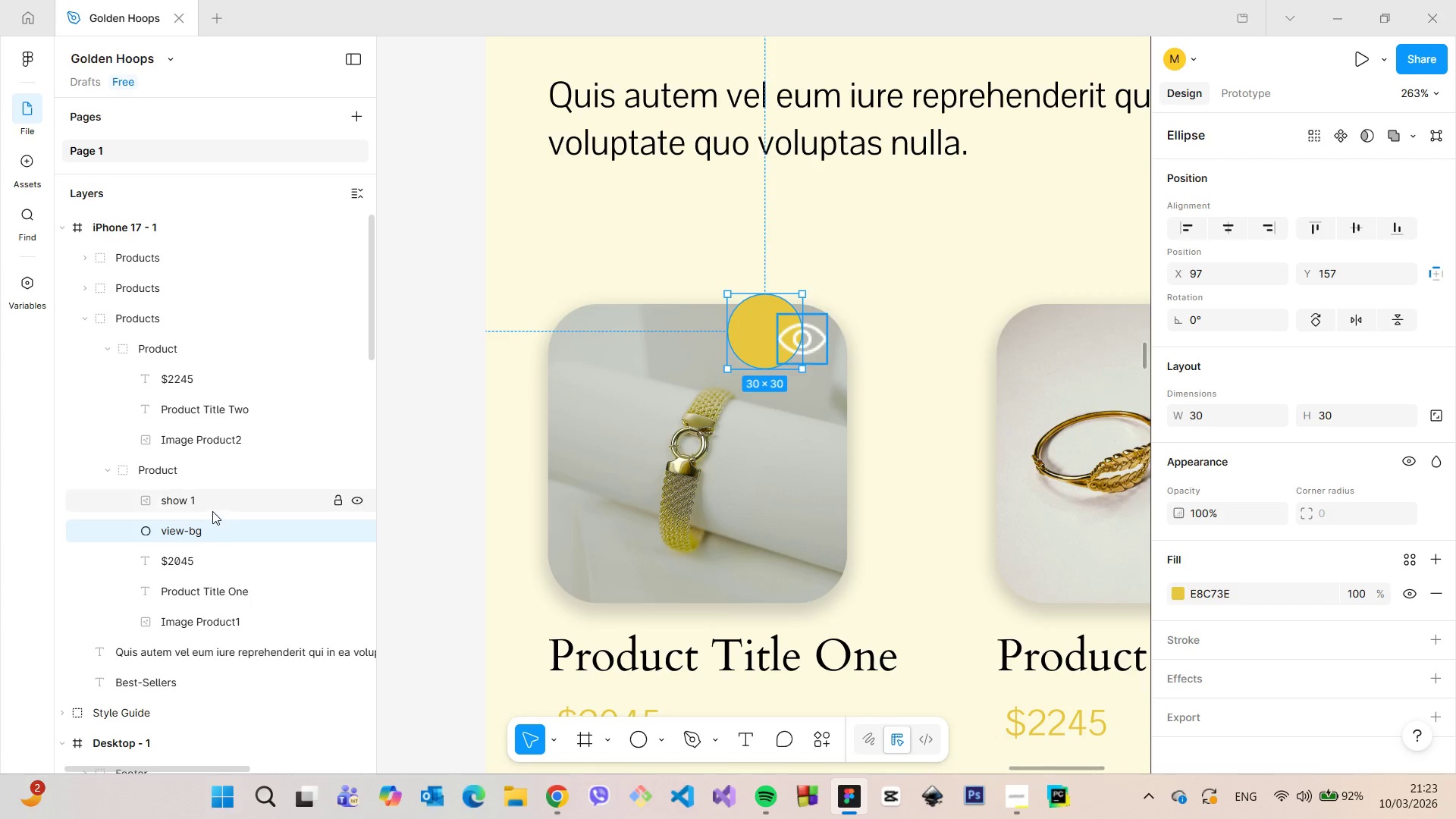 
double_click([212, 507])
 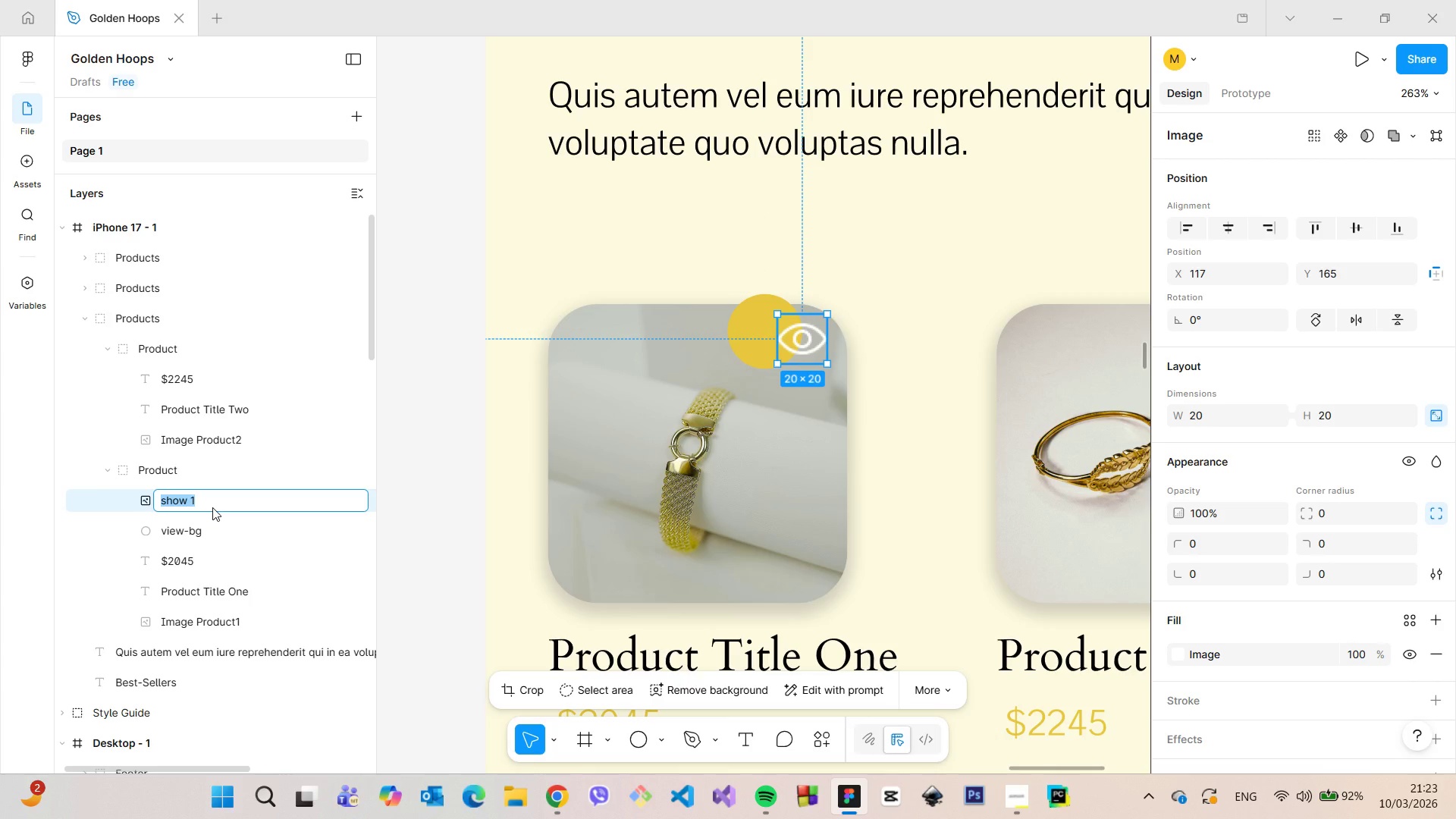 
type(view image)
 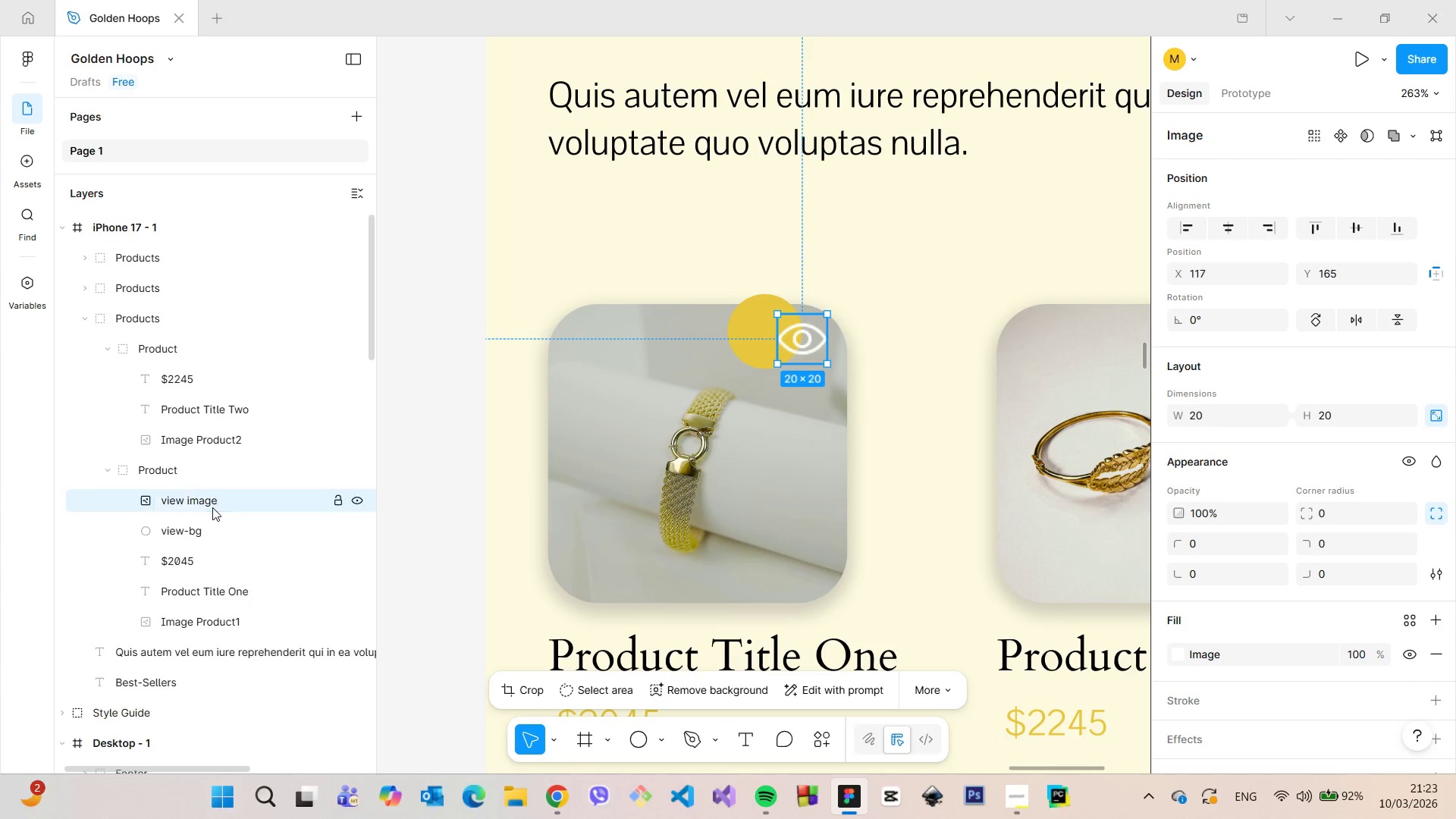 
key(Enter)
 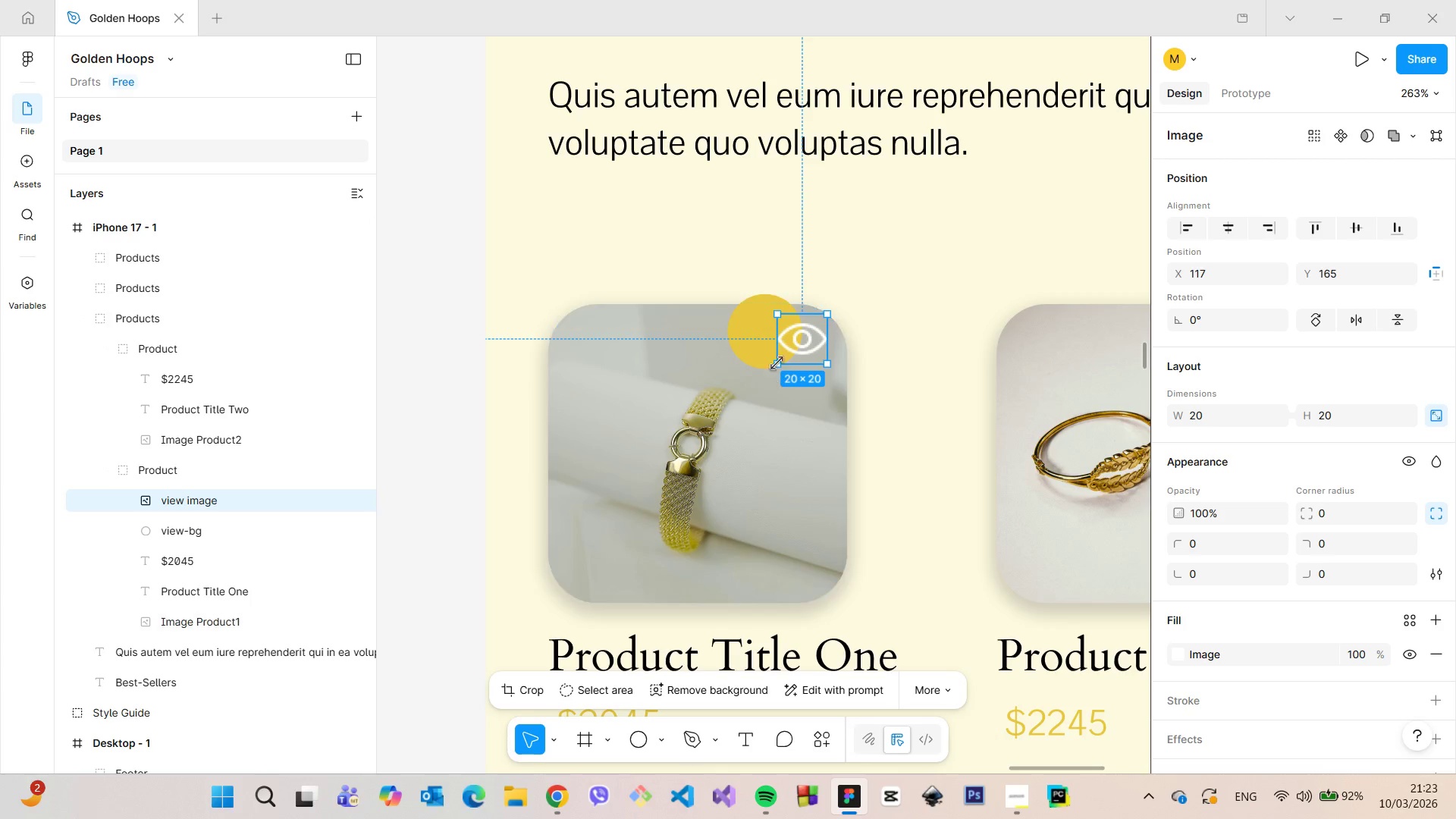 
left_click_drag(start_coordinate=[804, 346], to_coordinate=[766, 339])
 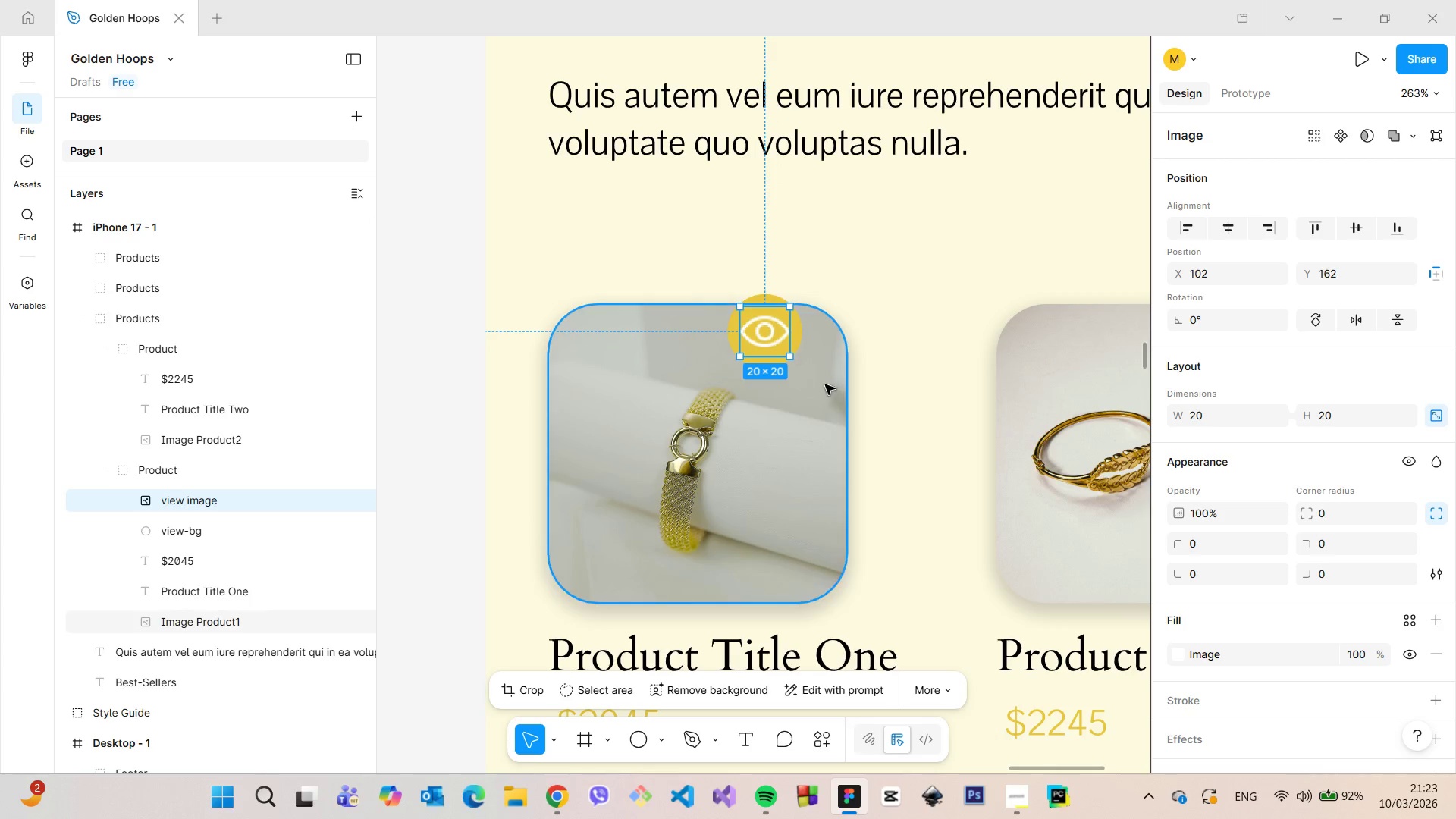 
left_click([825, 384])
 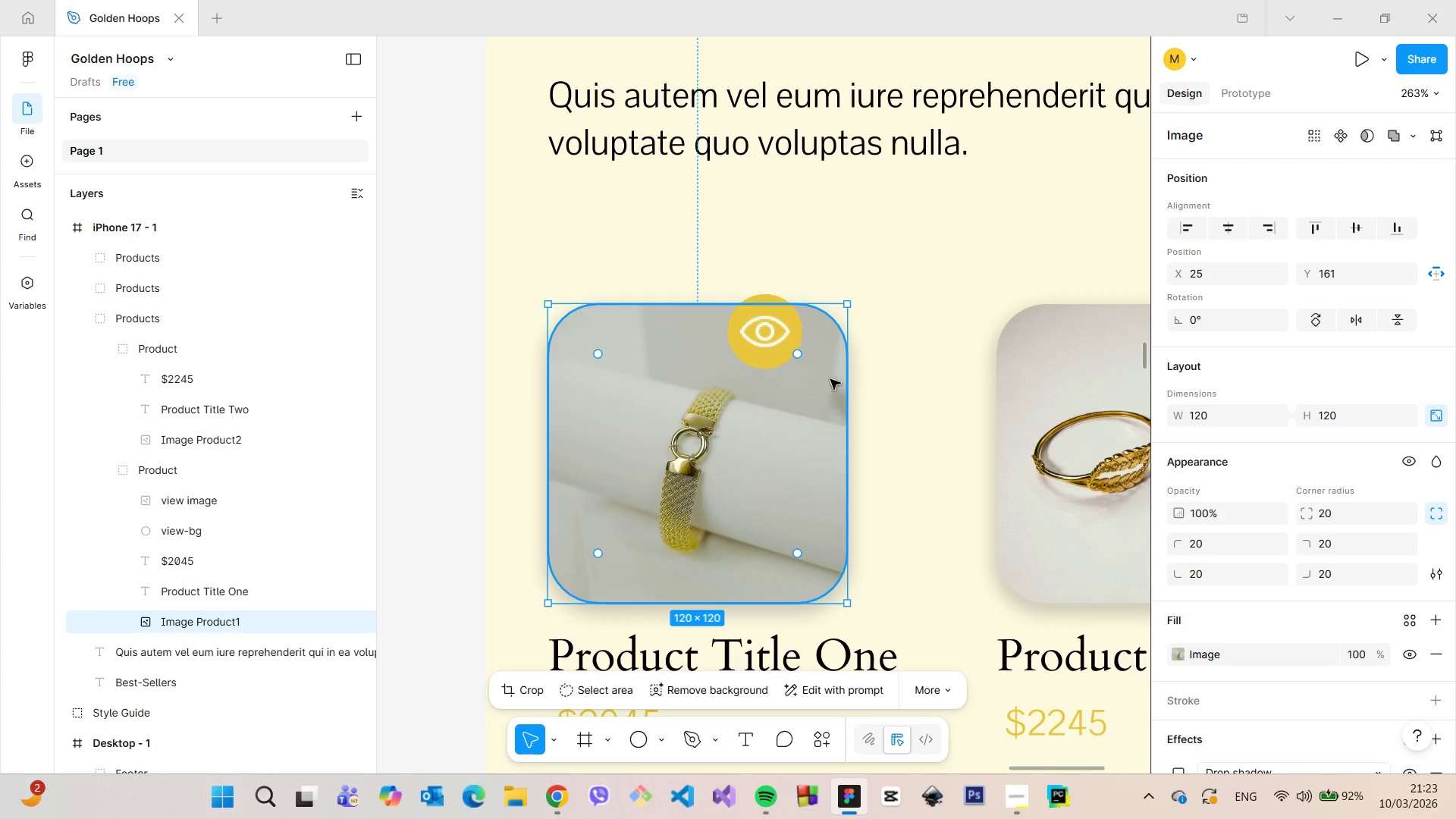 
left_click([894, 384])
 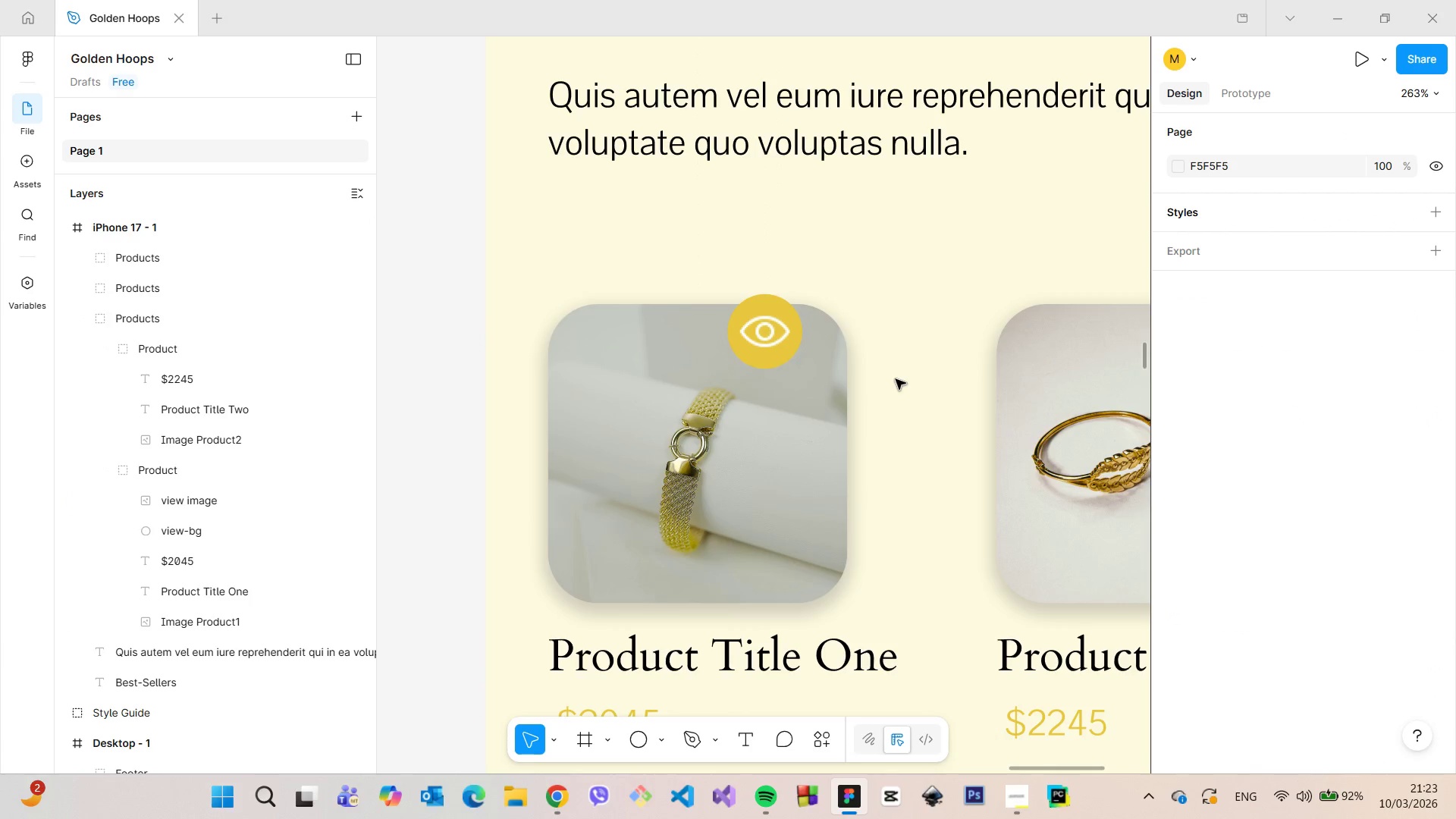 
scroll: coordinate [889, 376], scroll_direction: down, amount: 6.0
 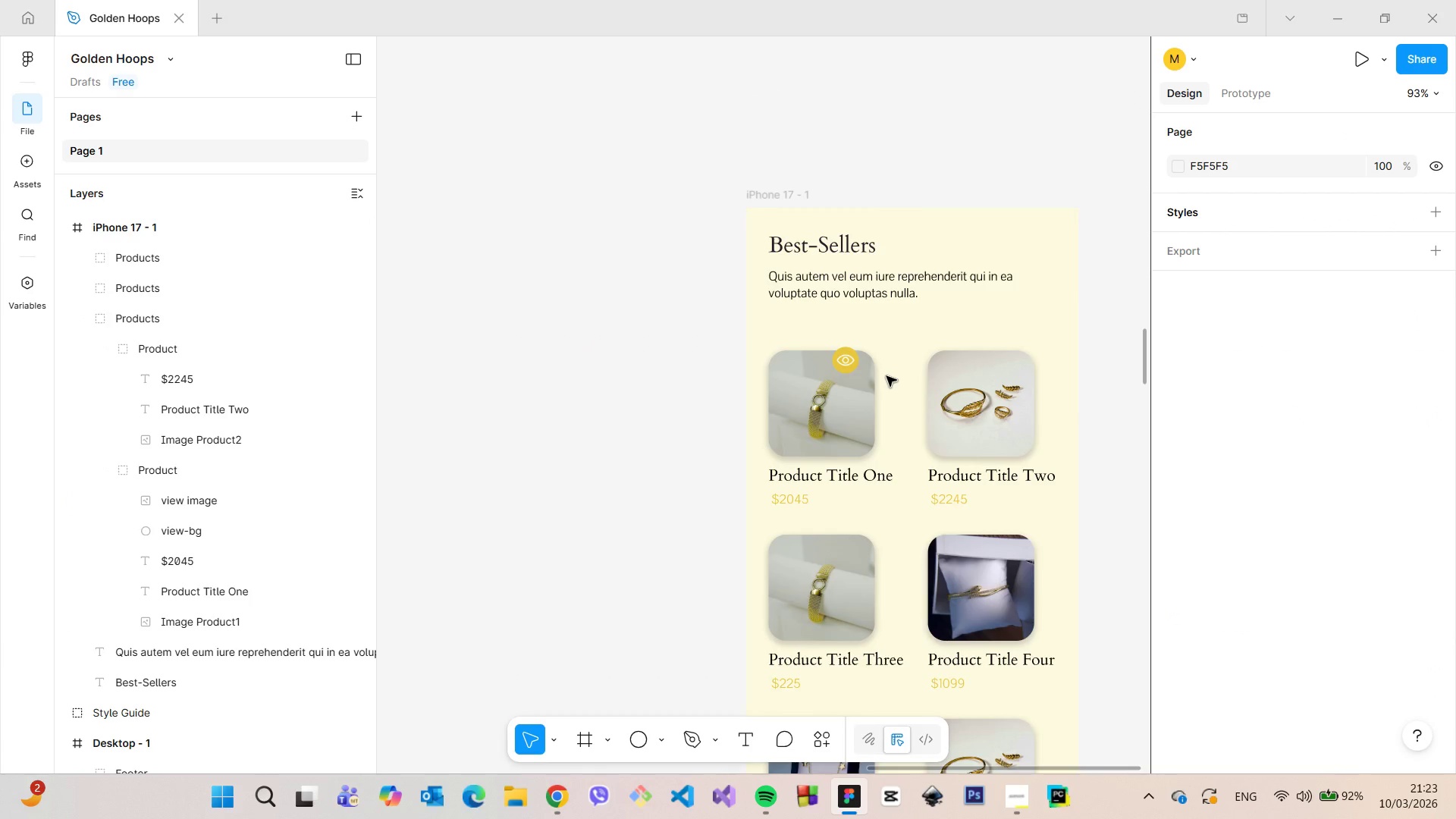 
scroll: coordinate [884, 376], scroll_direction: up, amount: 10.0
 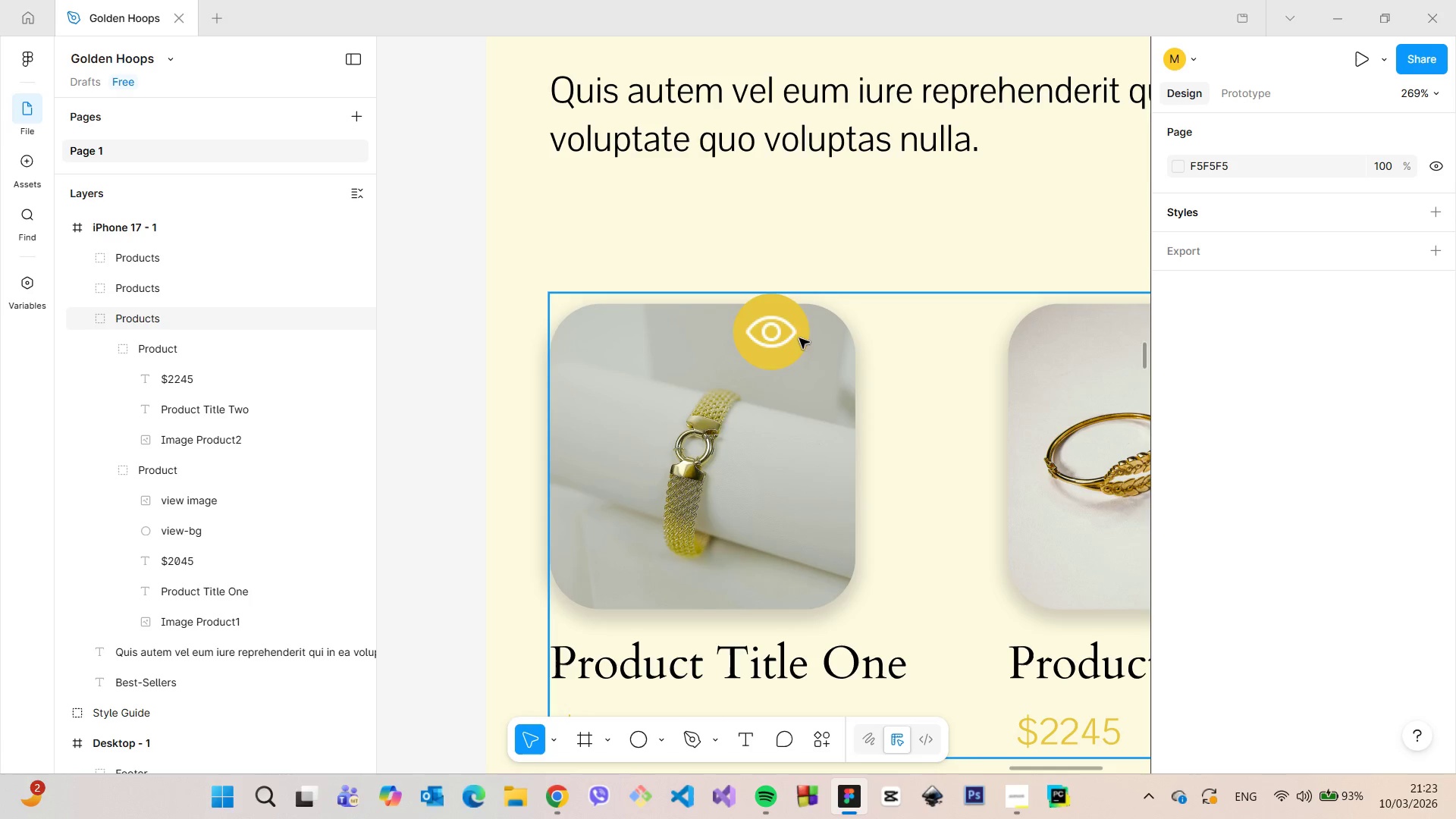 
double_click([789, 334])
 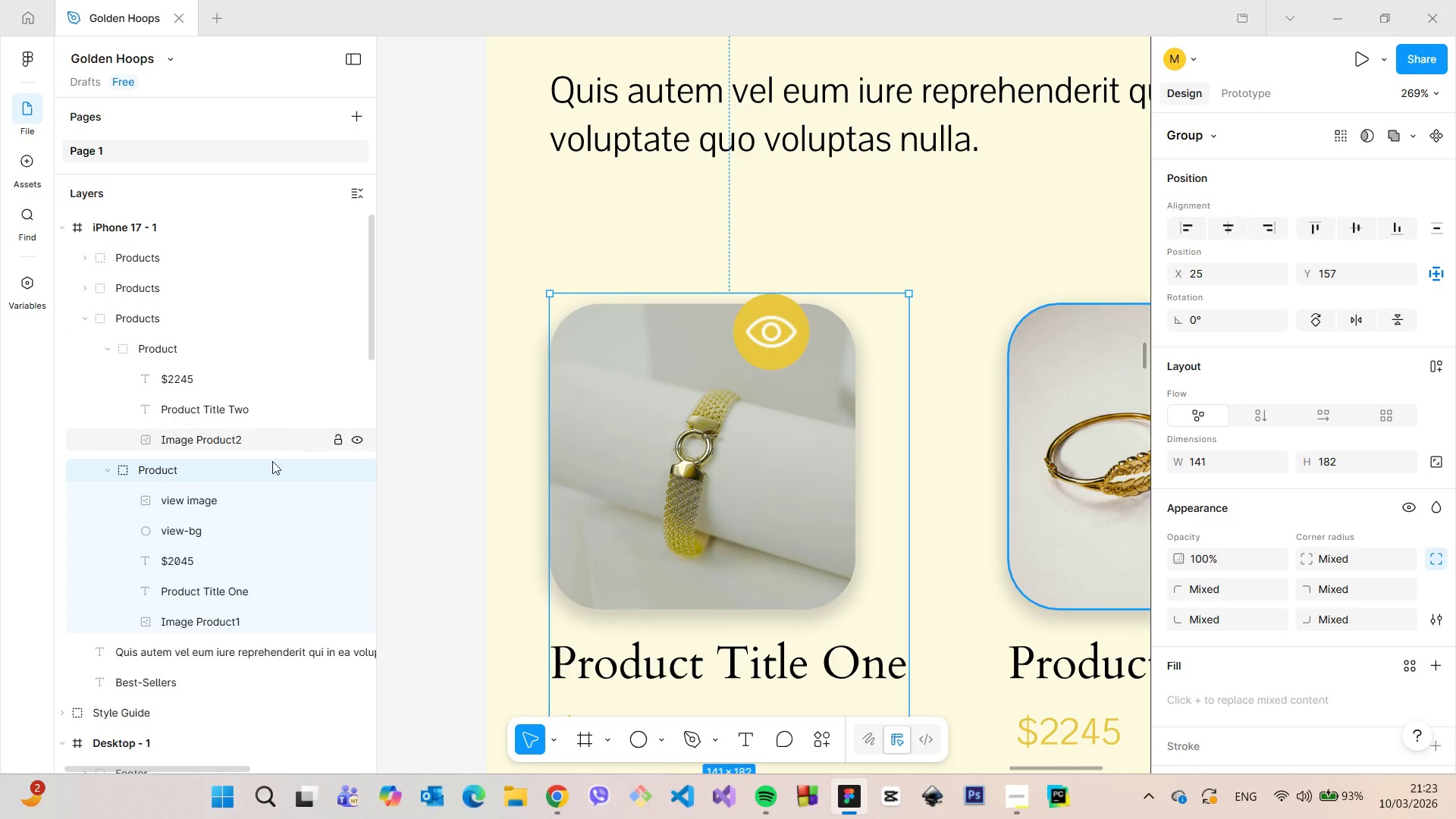 
left_click([200, 519])
 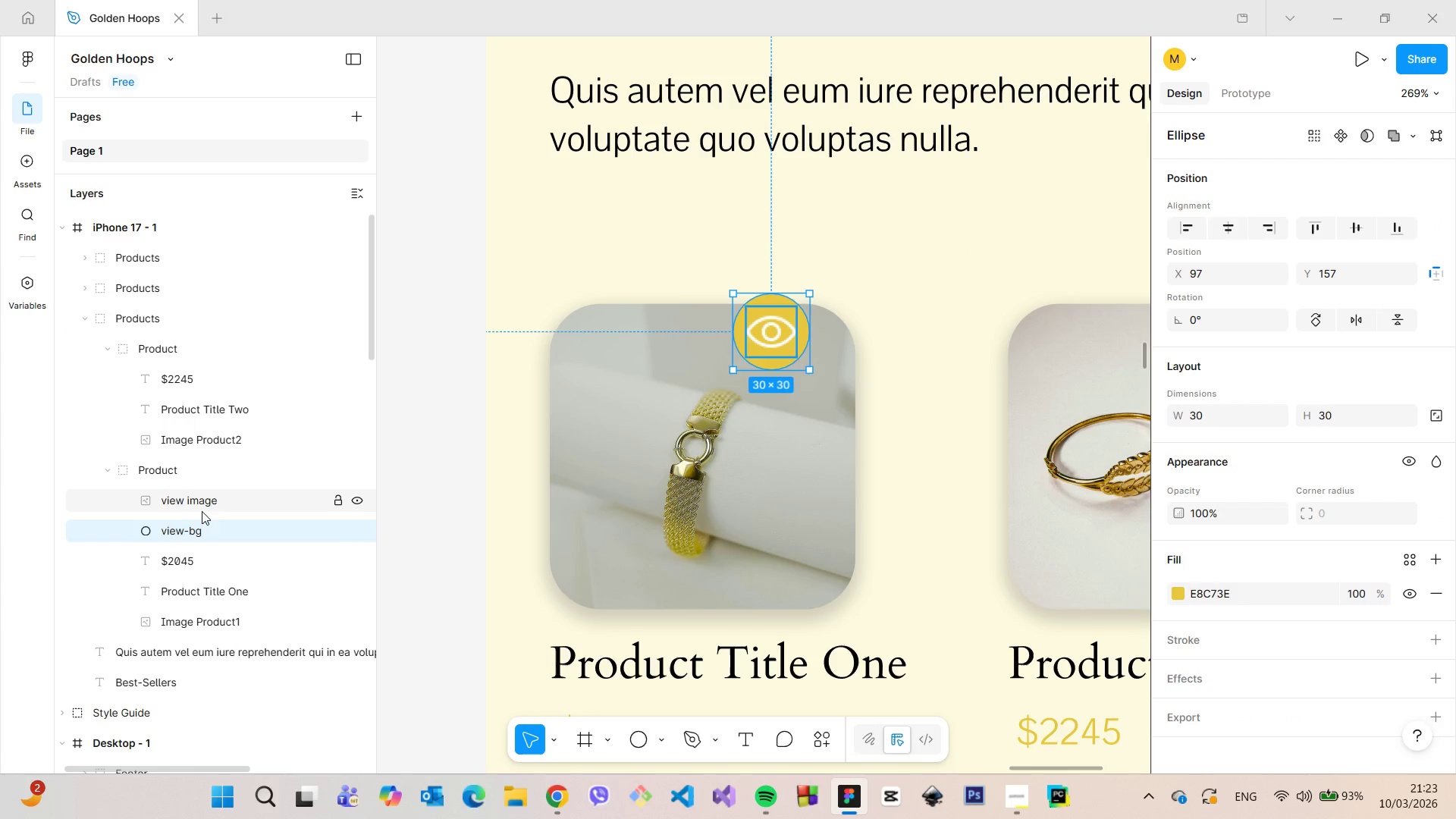 
hold_key(key=ShiftLeft, duration=0.59)
left_click([202, 511])
 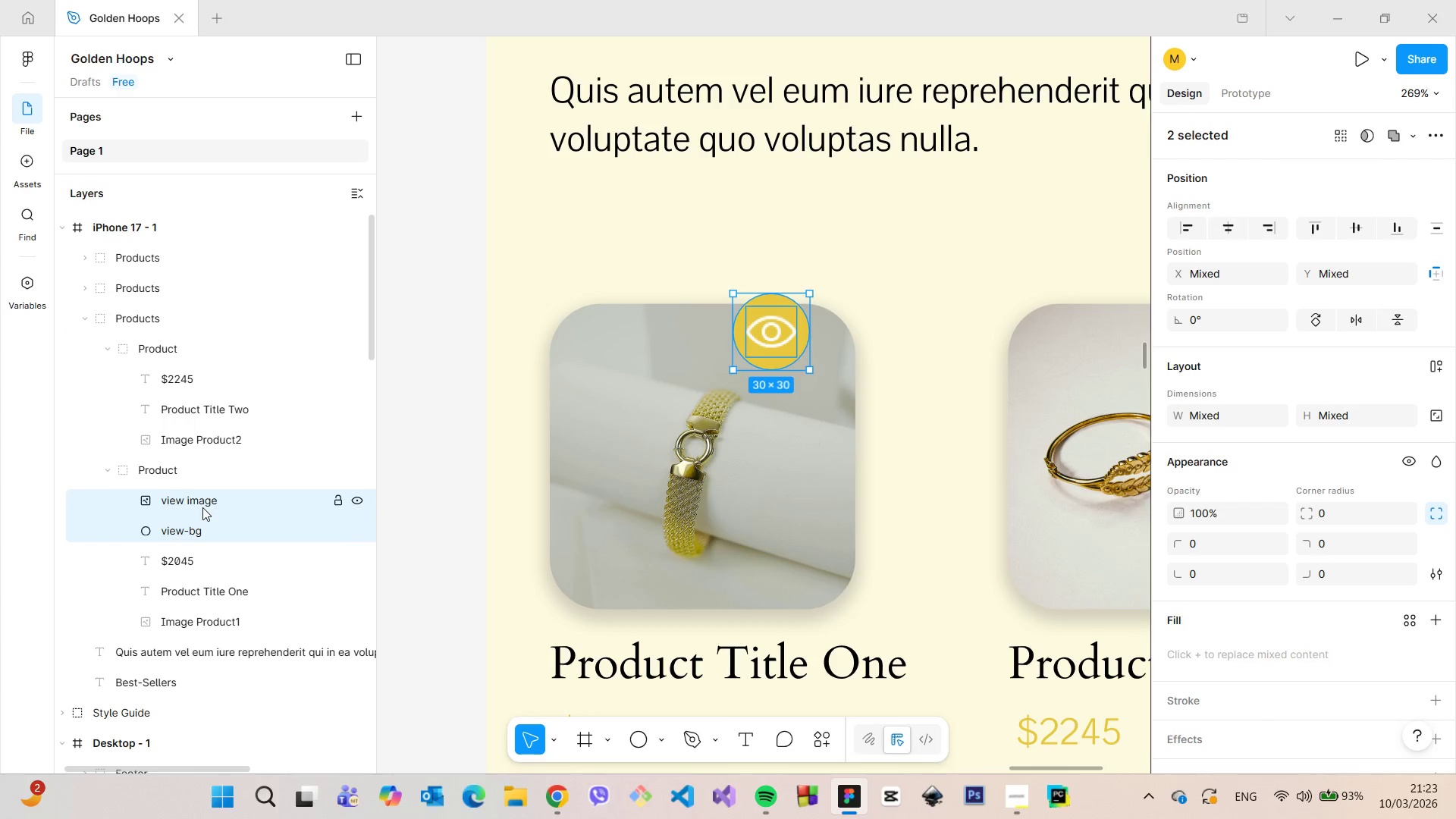 
right_click([202, 507])
 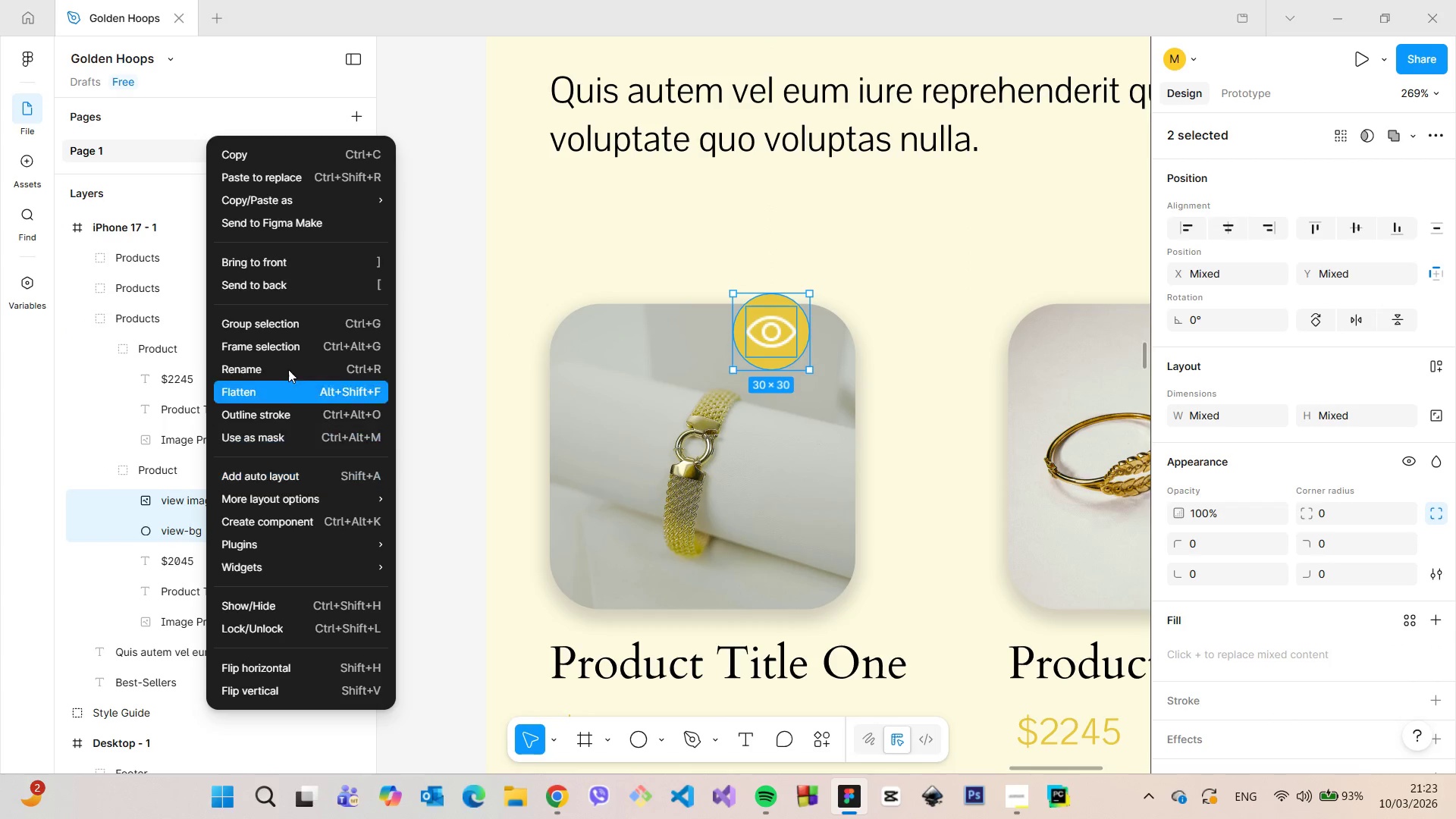 
left_click([284, 328])
 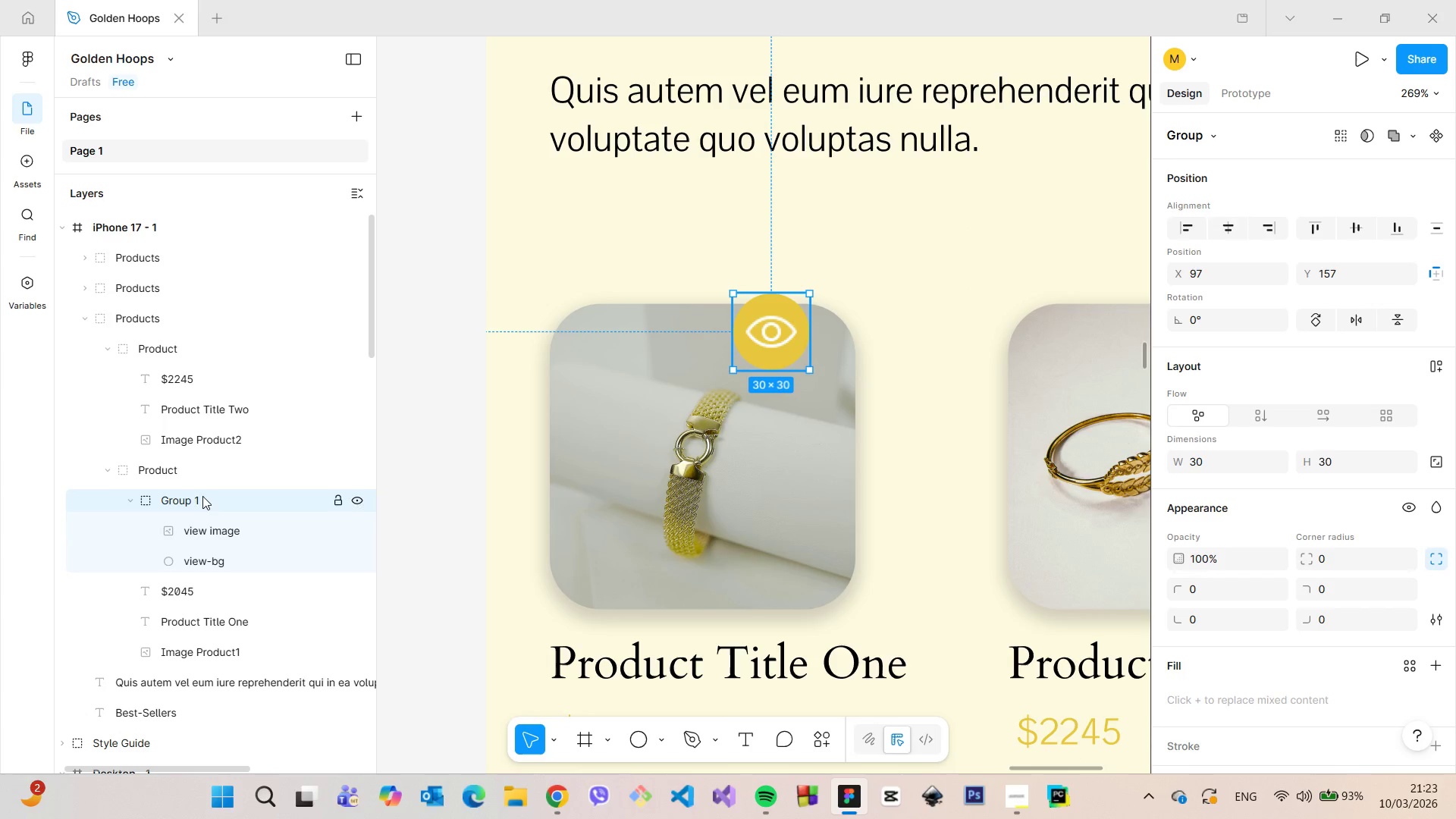 
double_click([201, 497])
 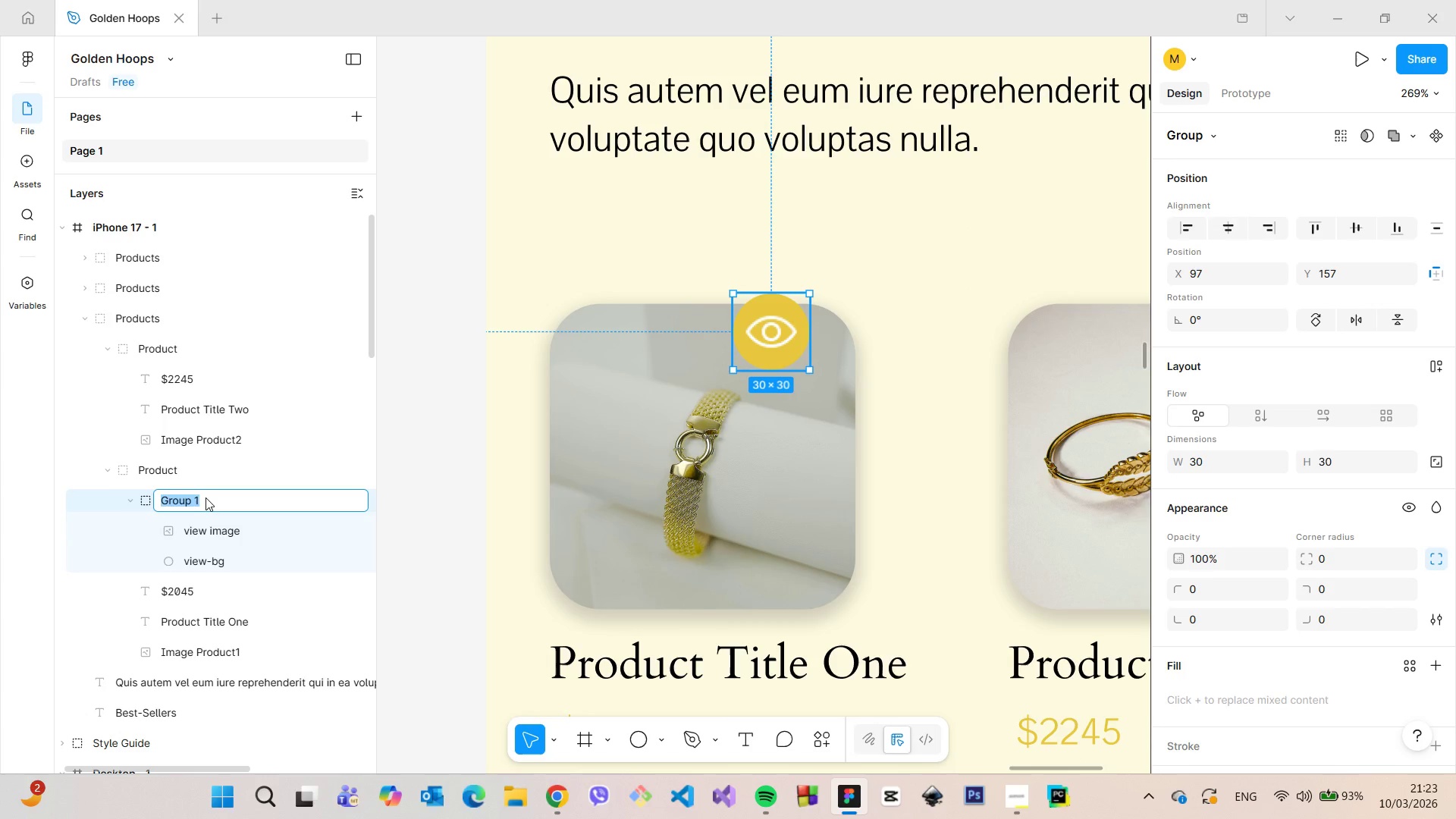 
type(view-btn)
 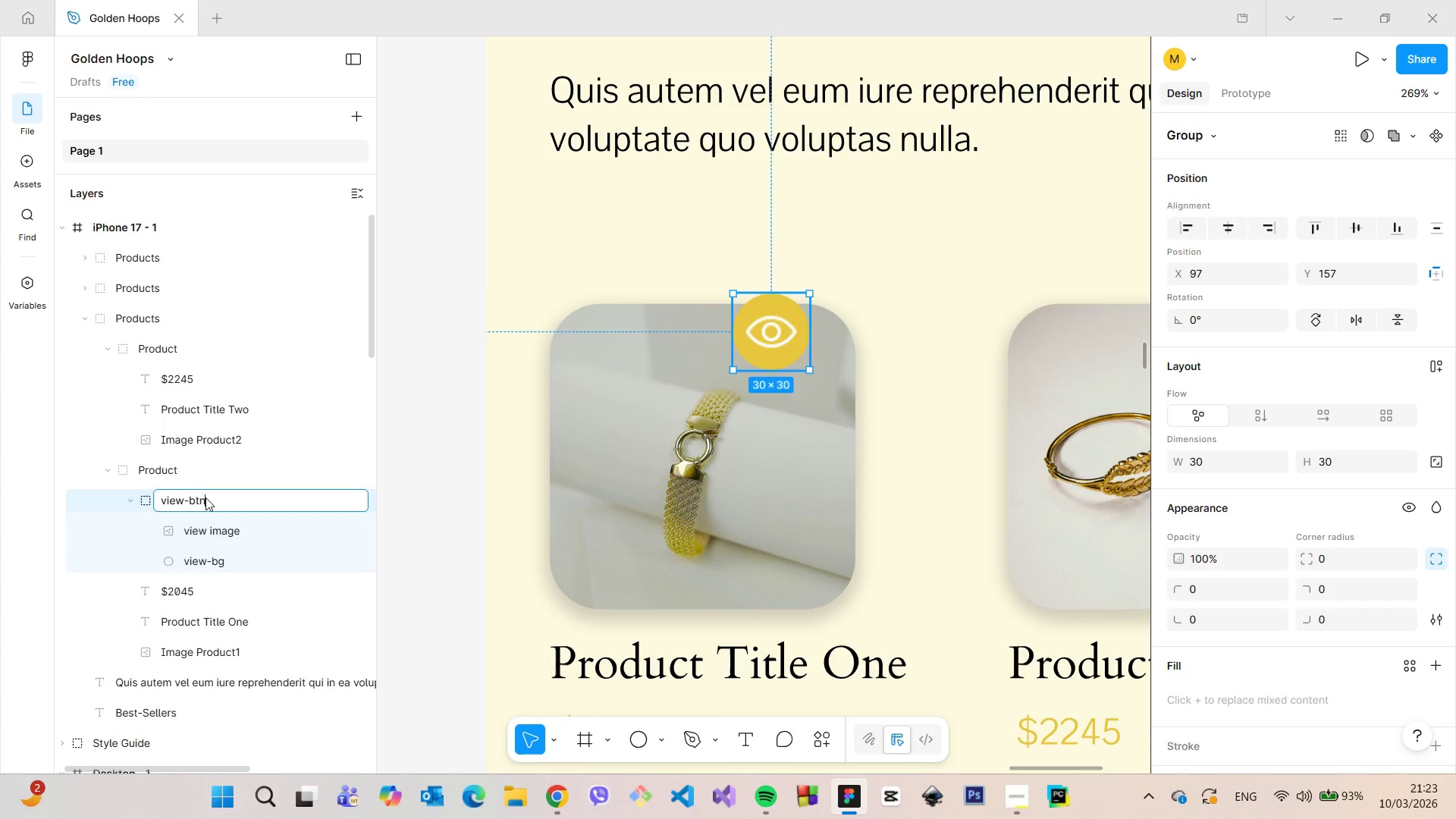 
key(Enter)
 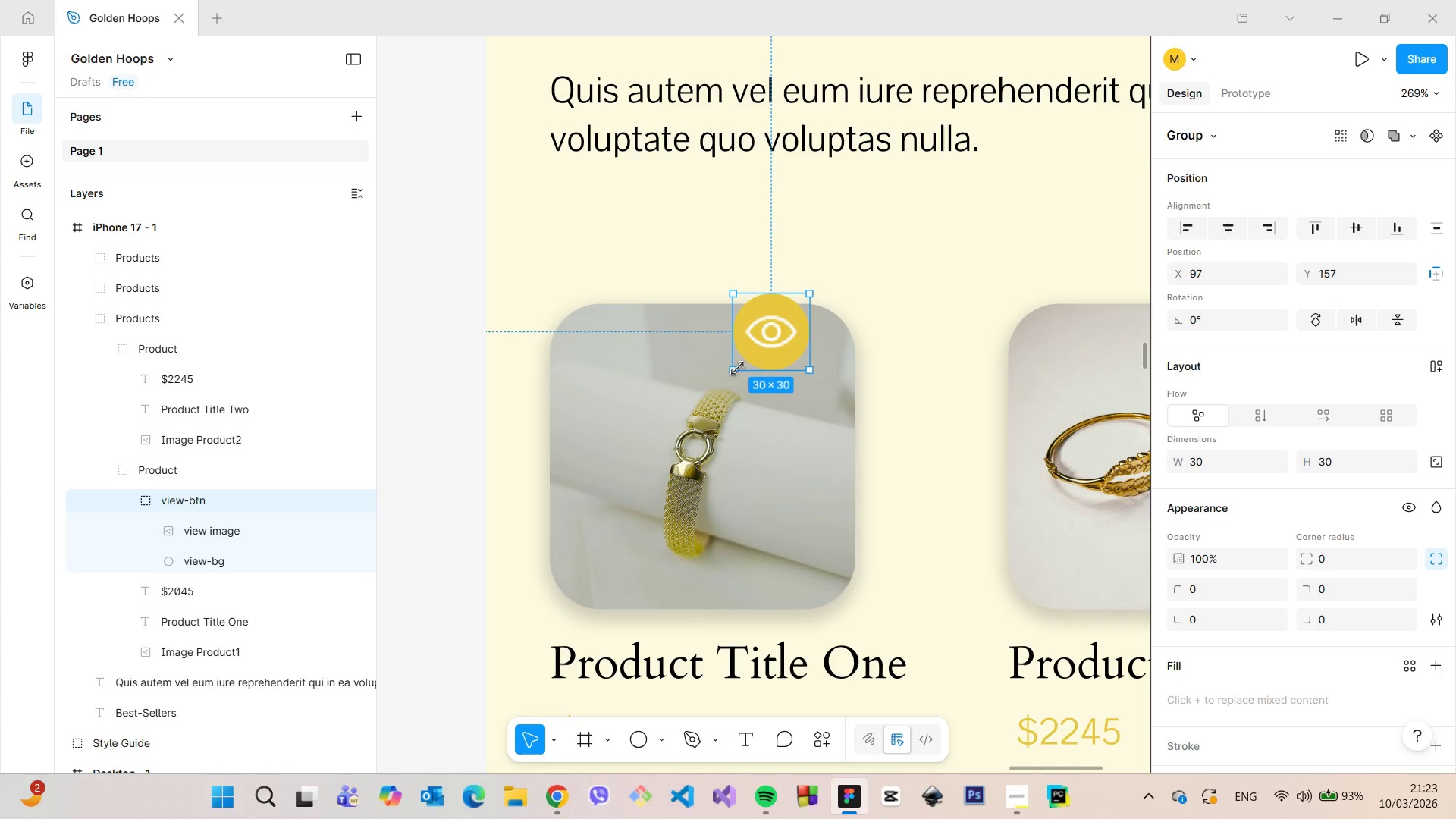 
left_click_drag(start_coordinate=[761, 345], to_coordinate=[797, 365])
 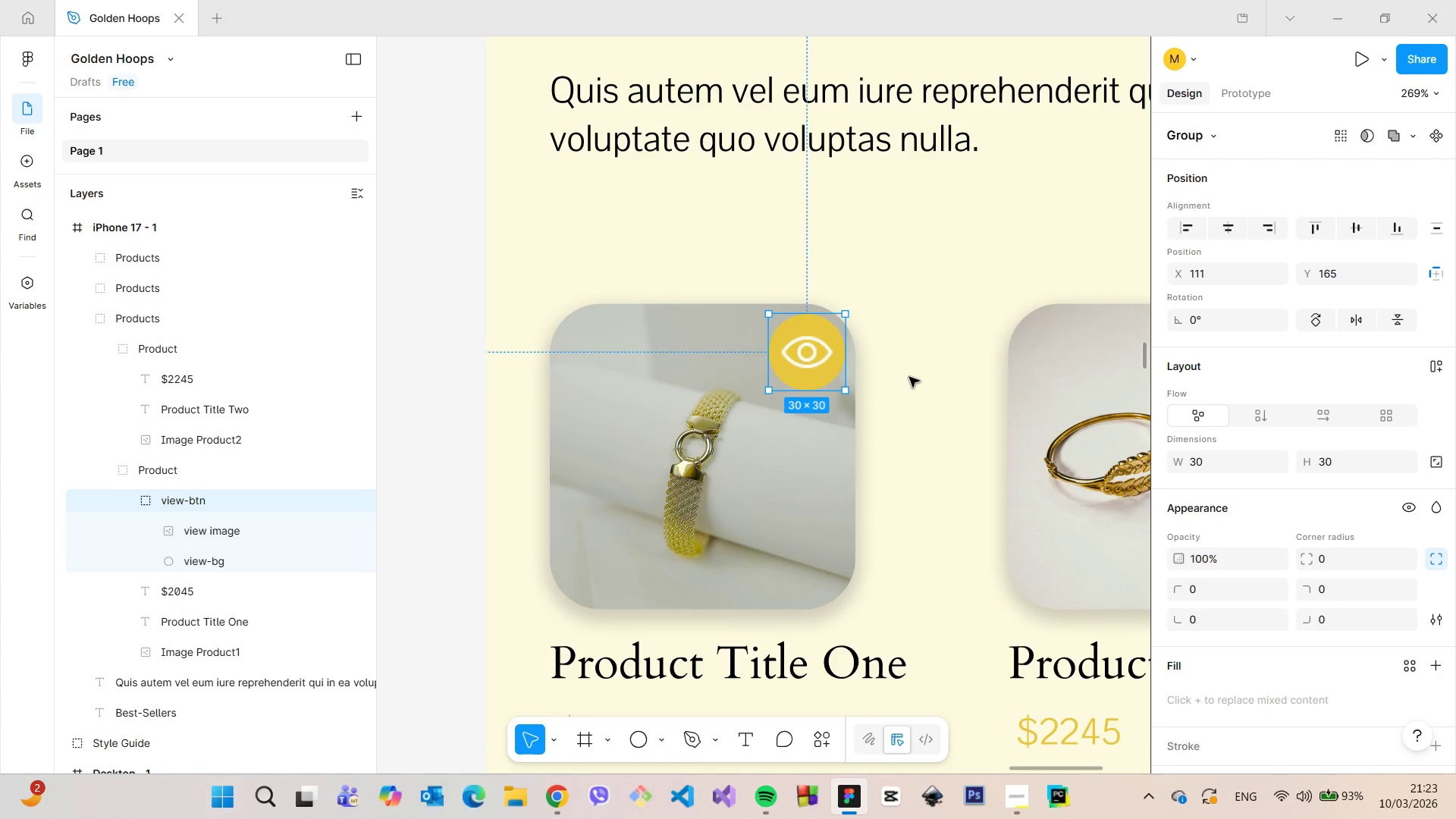 
left_click([909, 377])
 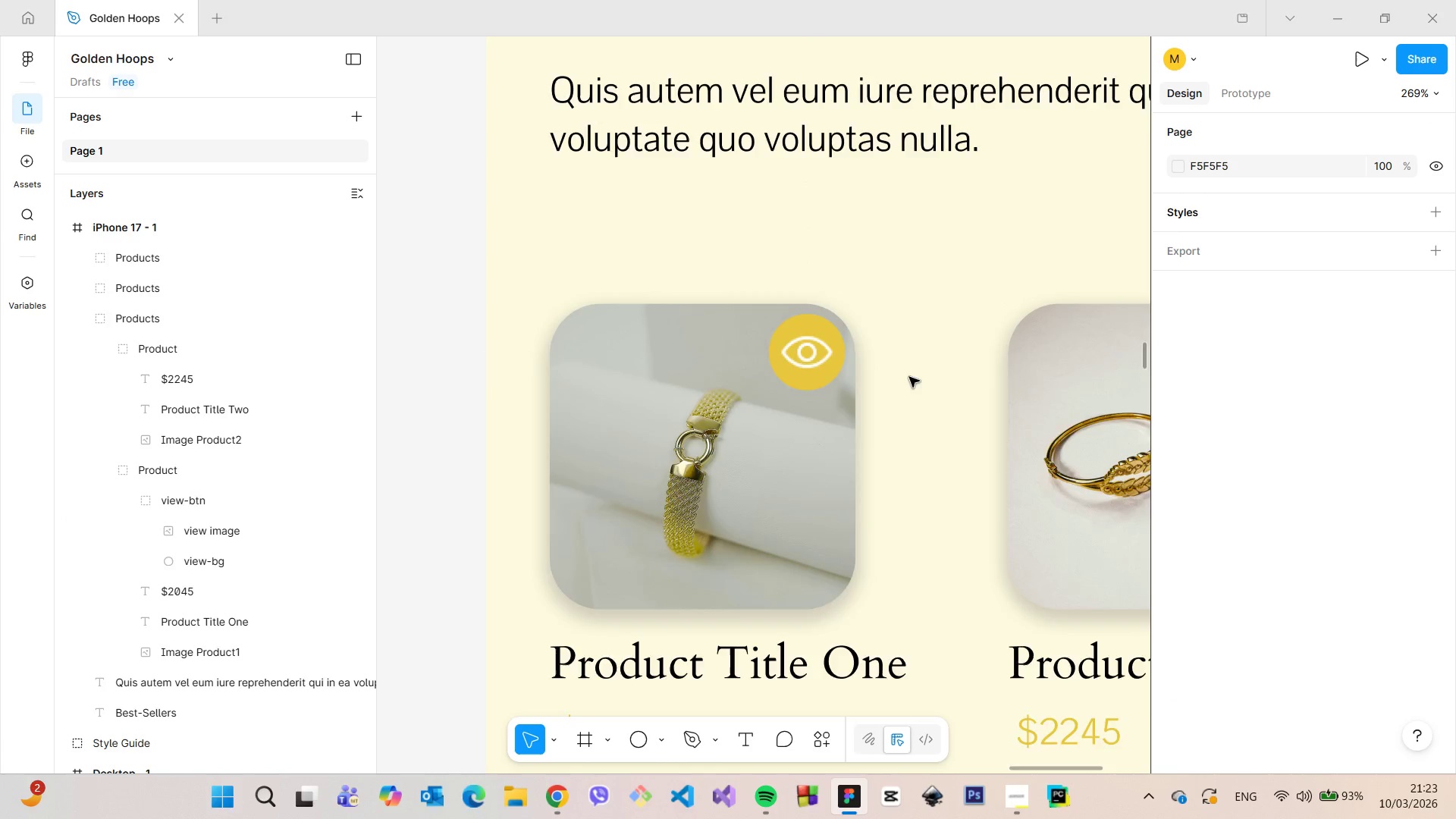 
scroll: coordinate [904, 375], scroll_direction: down, amount: 8.0
 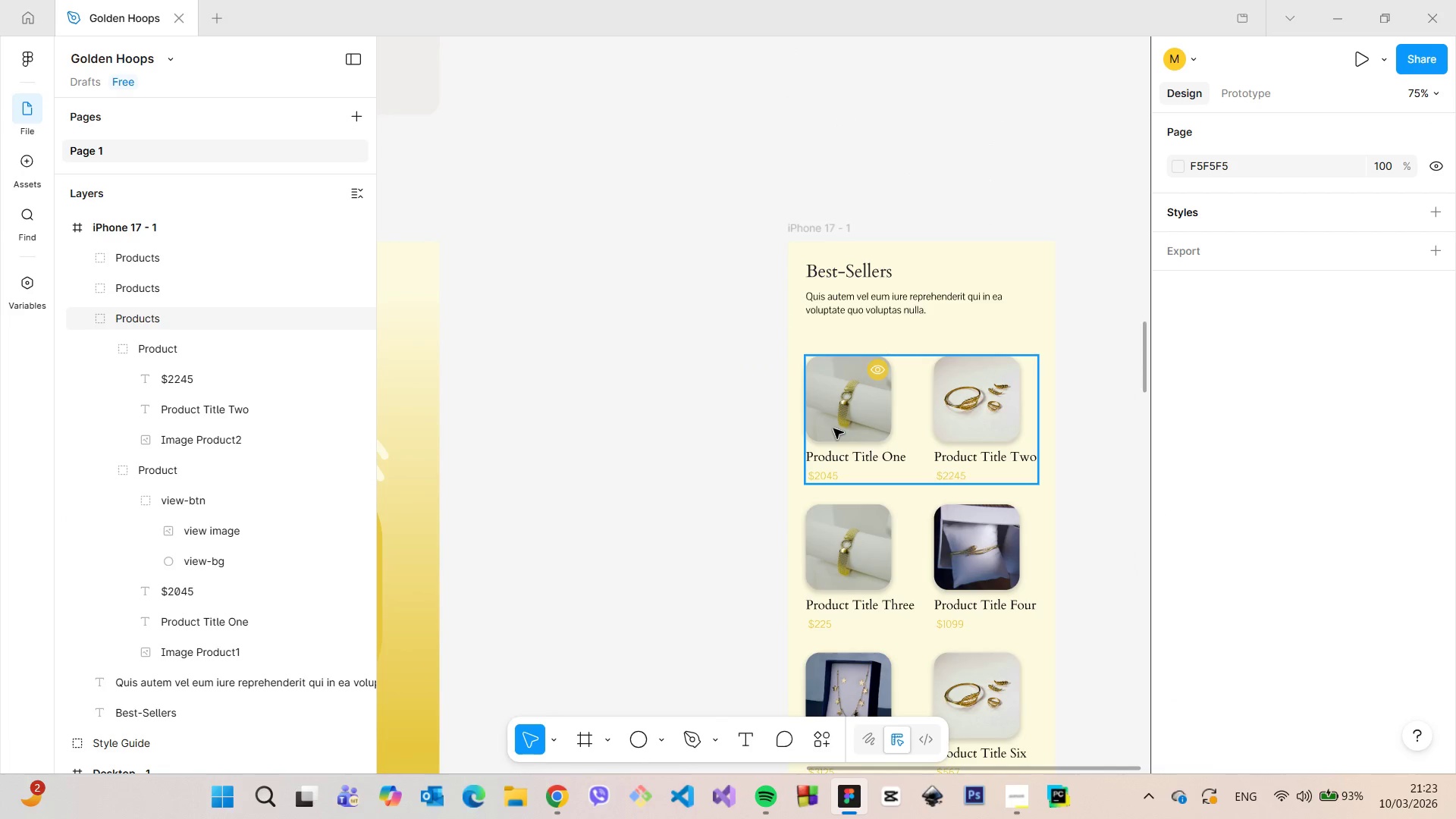 
left_click([834, 428])
 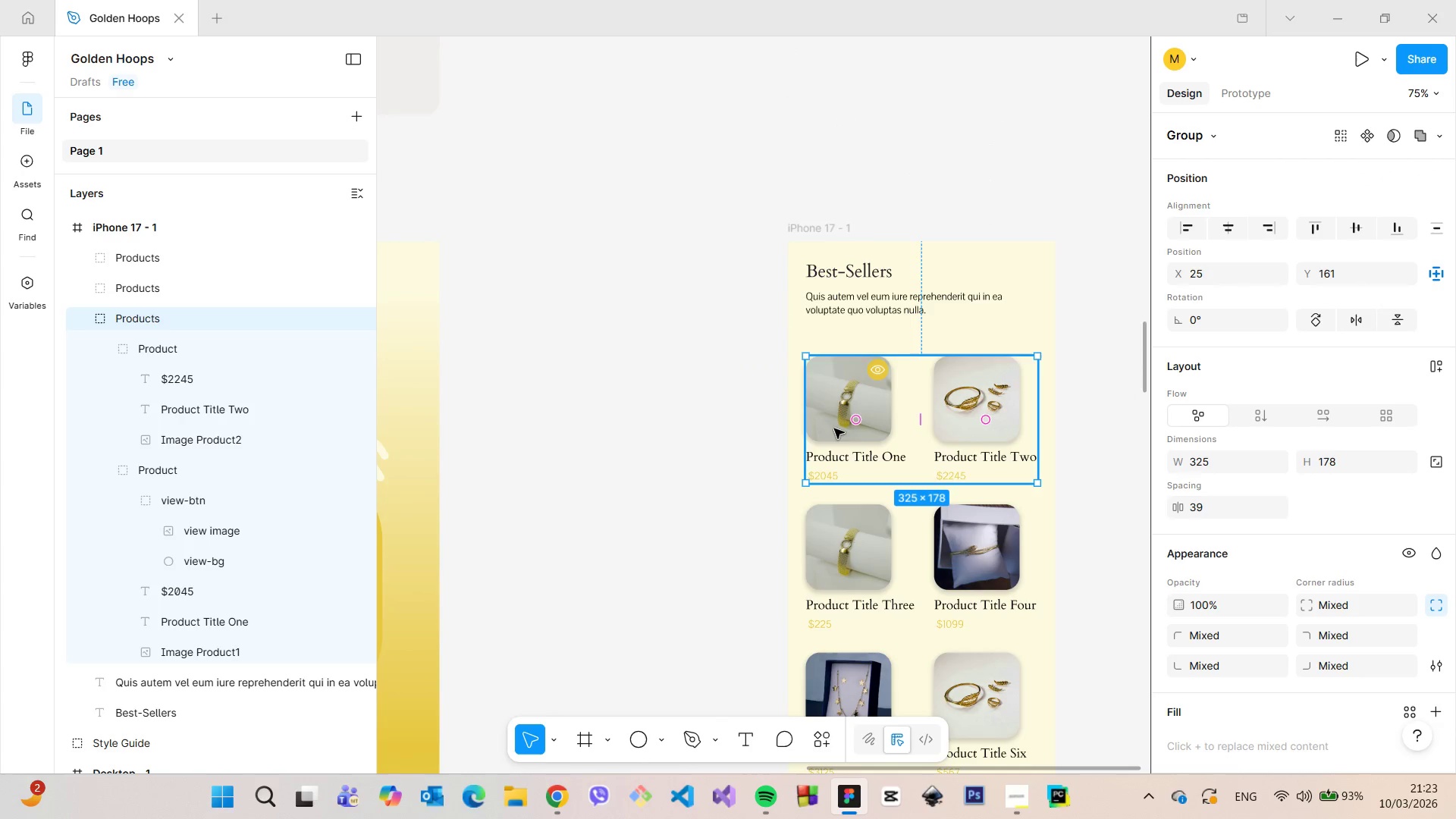 
left_click([834, 428])
 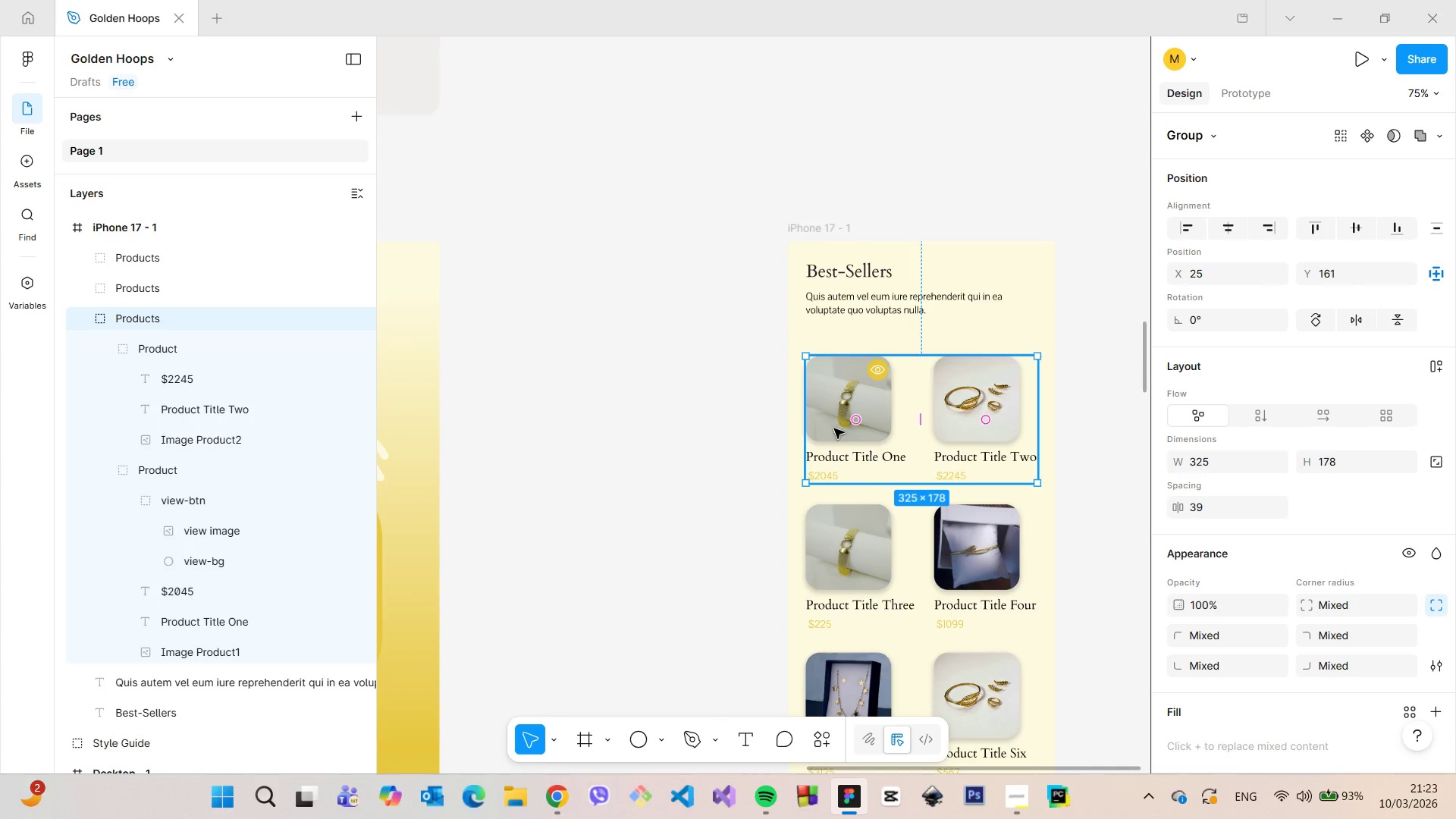 
double_click([834, 428])
 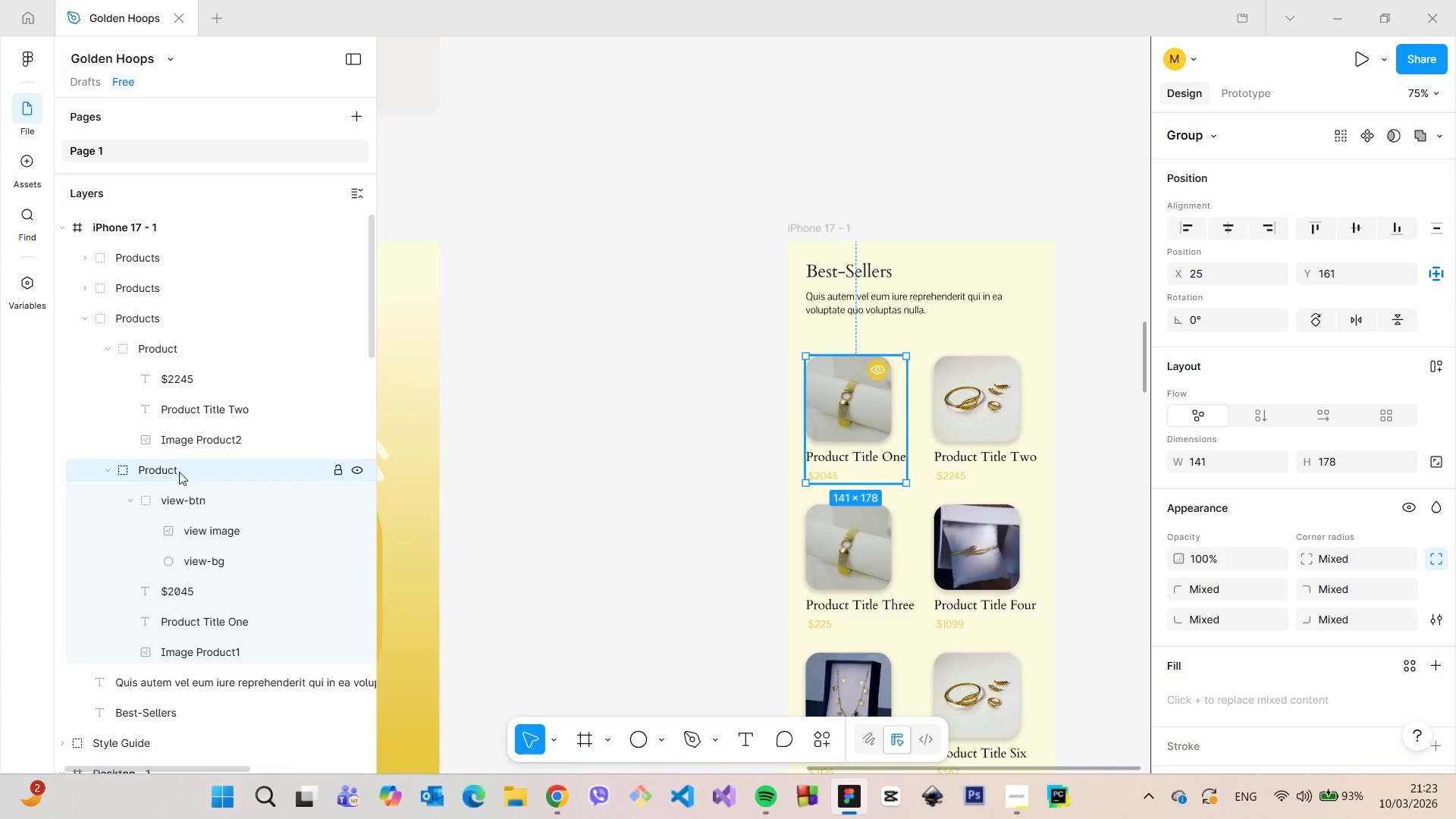 
left_click([112, 465])
 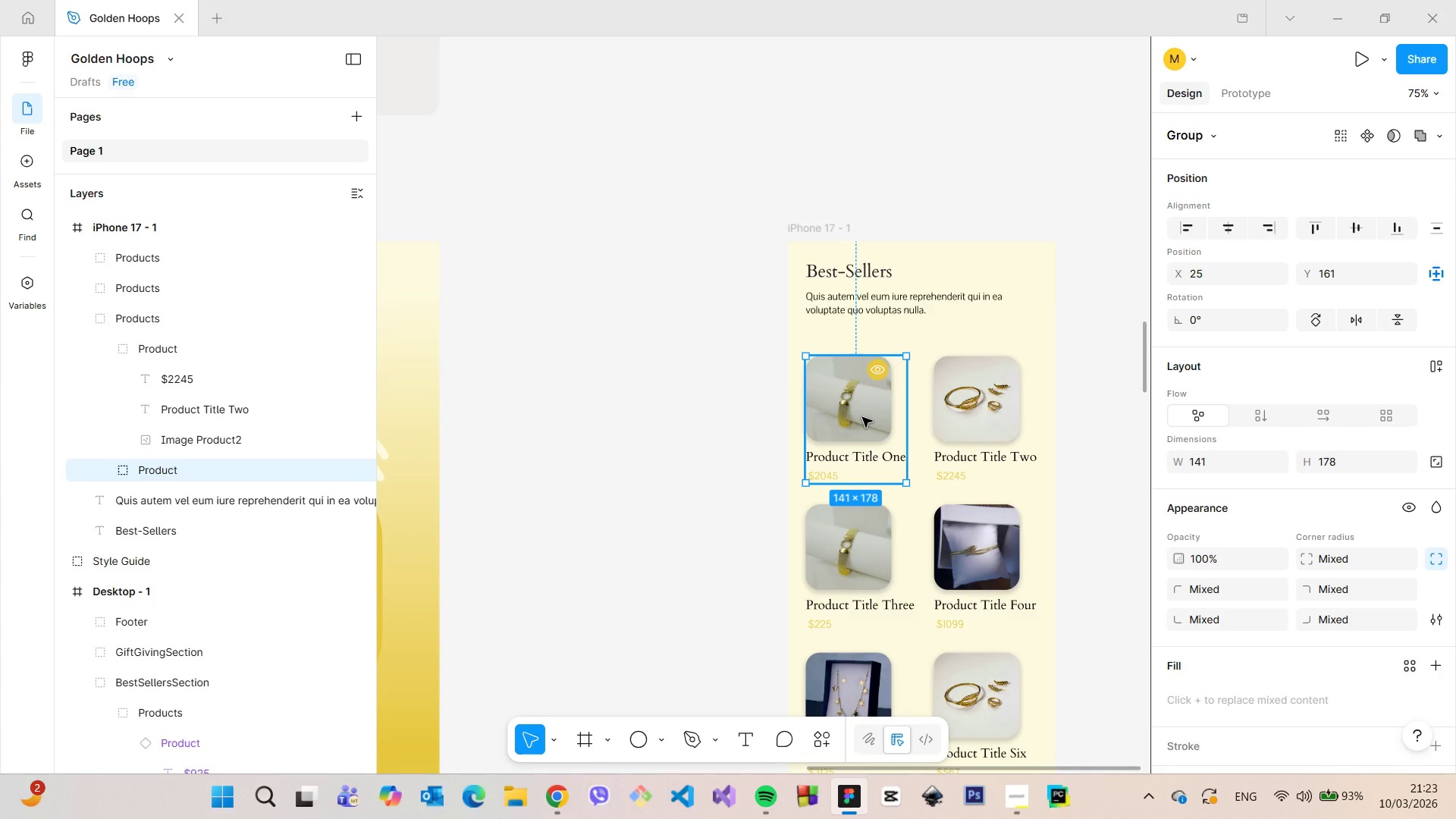 
hold_key(key=AltLeft, duration=0.95)
left_click_drag(start_coordinate=[862, 417], to_coordinate=[669, 412])
 